 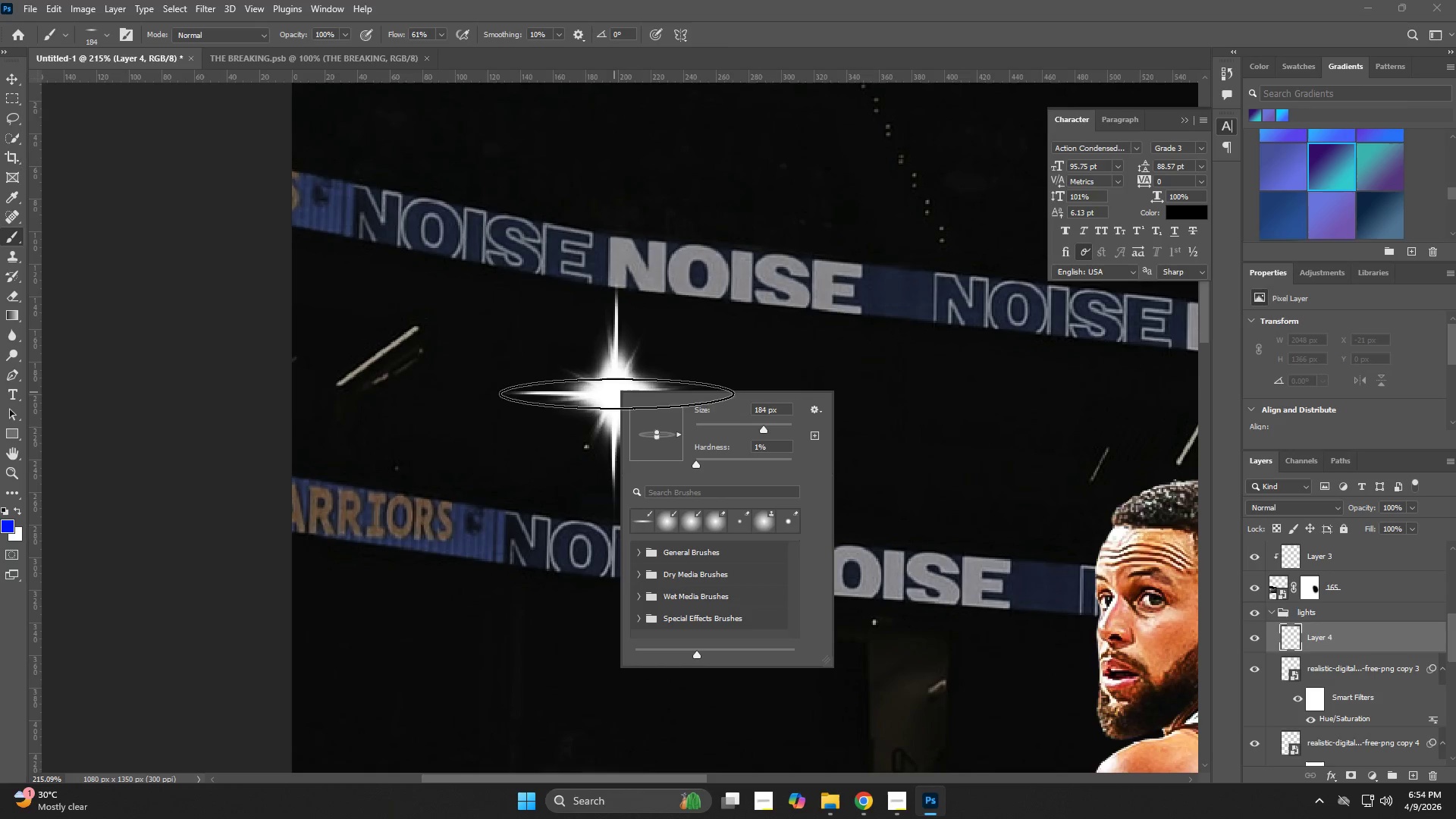 
left_click_drag(start_coordinate=[656, 431], to_coordinate=[648, 385])
 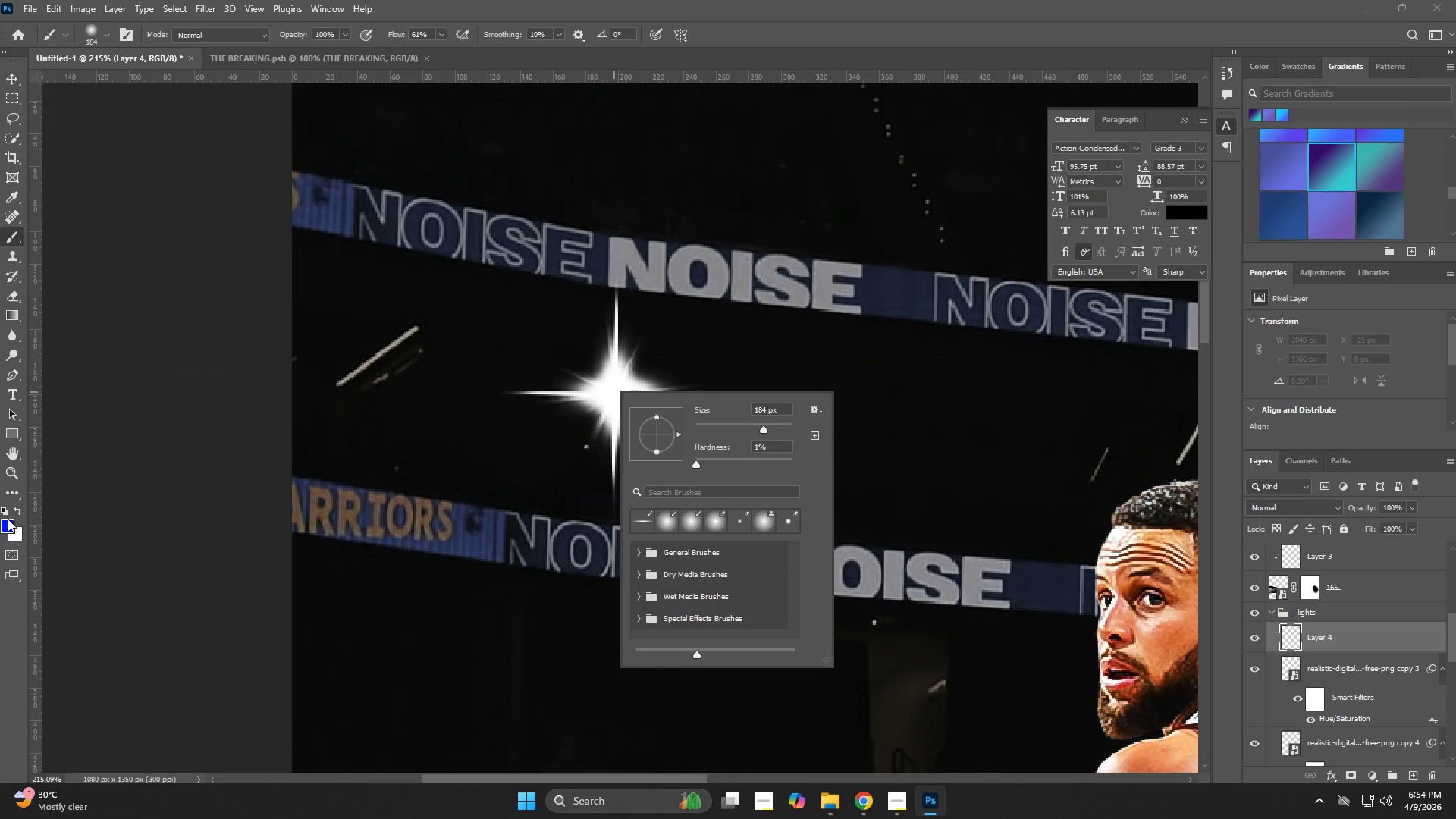 
left_click_drag(start_coordinate=[0, 500], to_coordinate=[5, 504])
 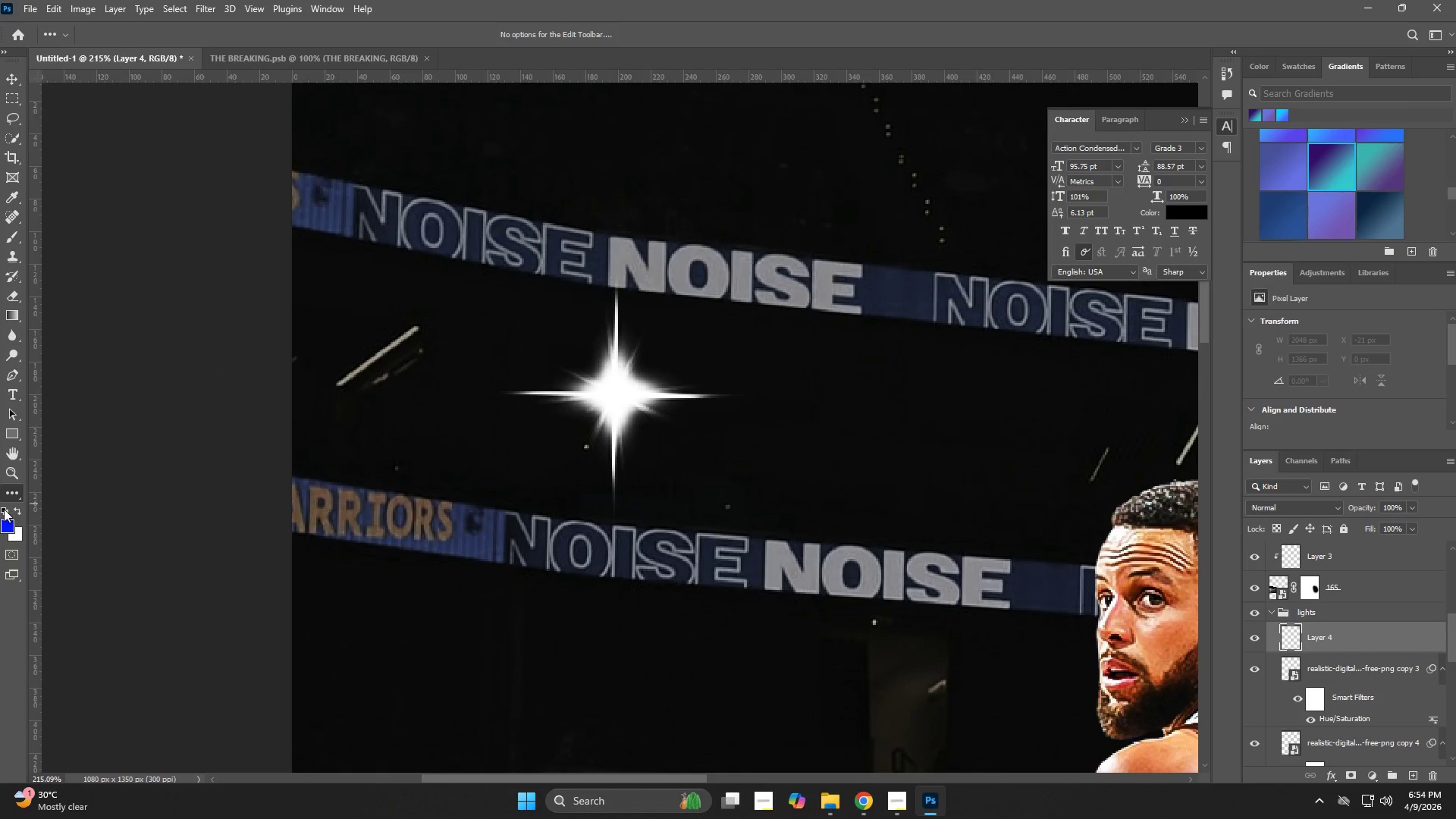 
double_click([4, 509])
 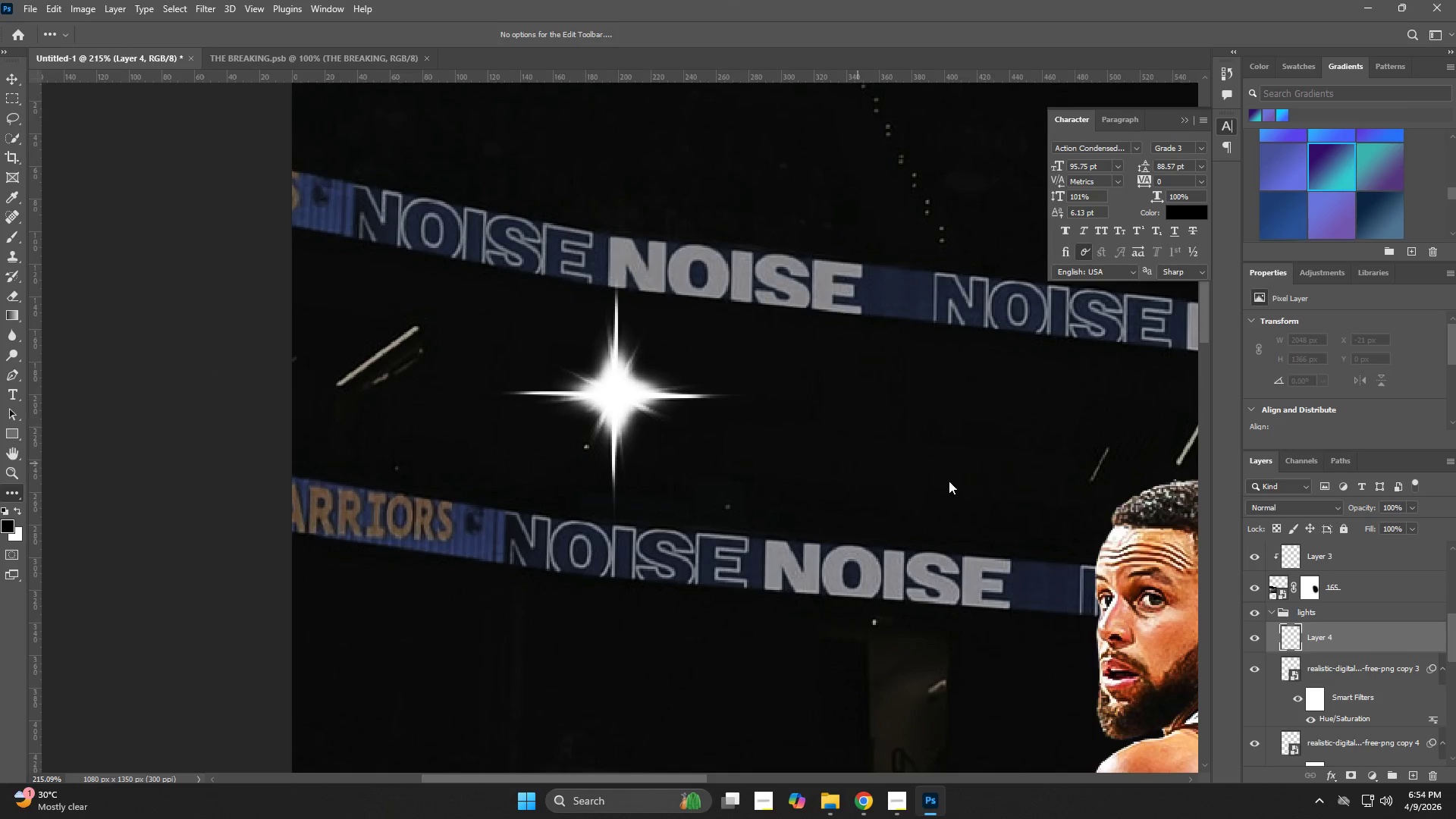 
type(vb)
 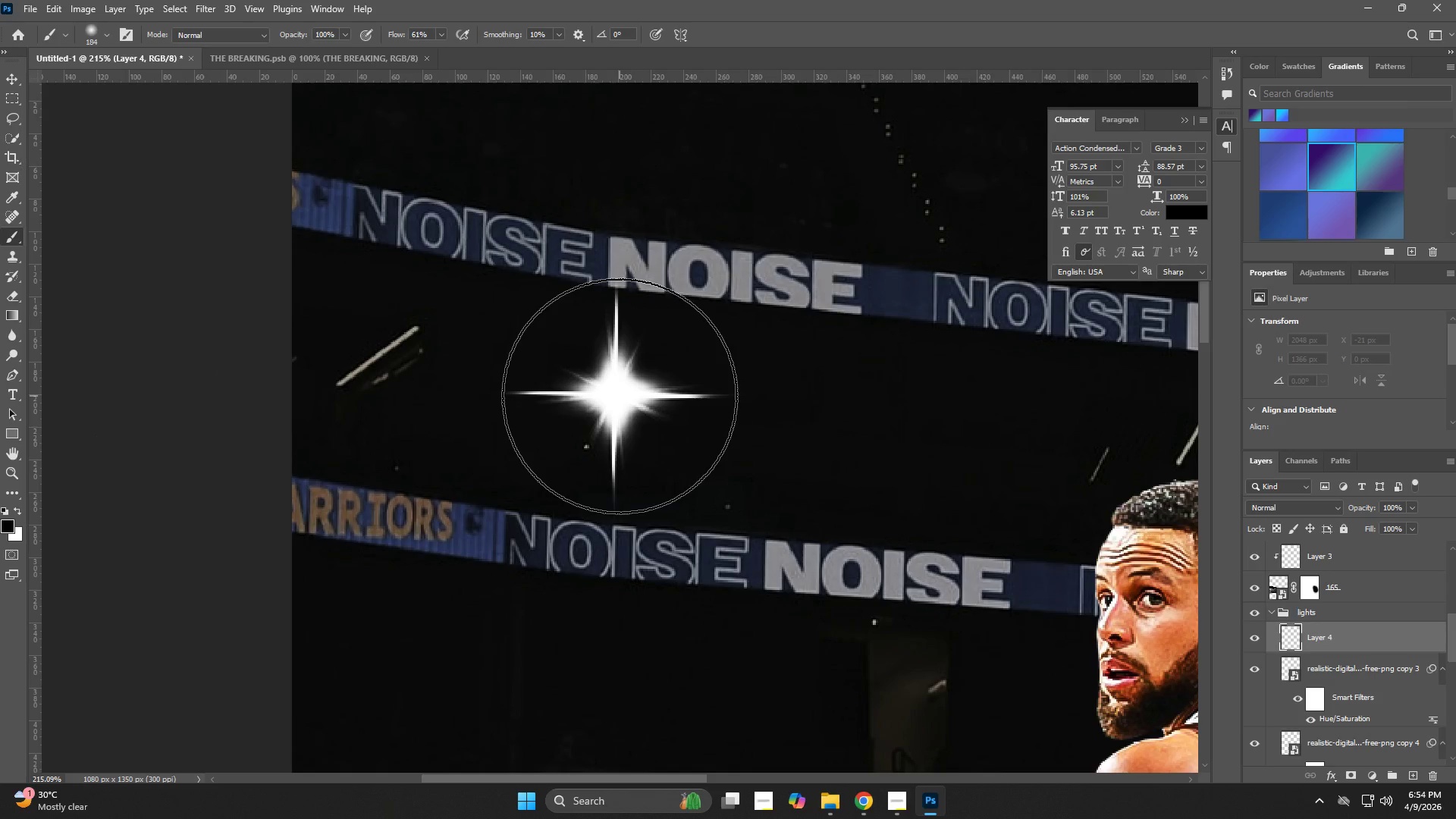 
hold_key(key=AltLeft, duration=0.62)
 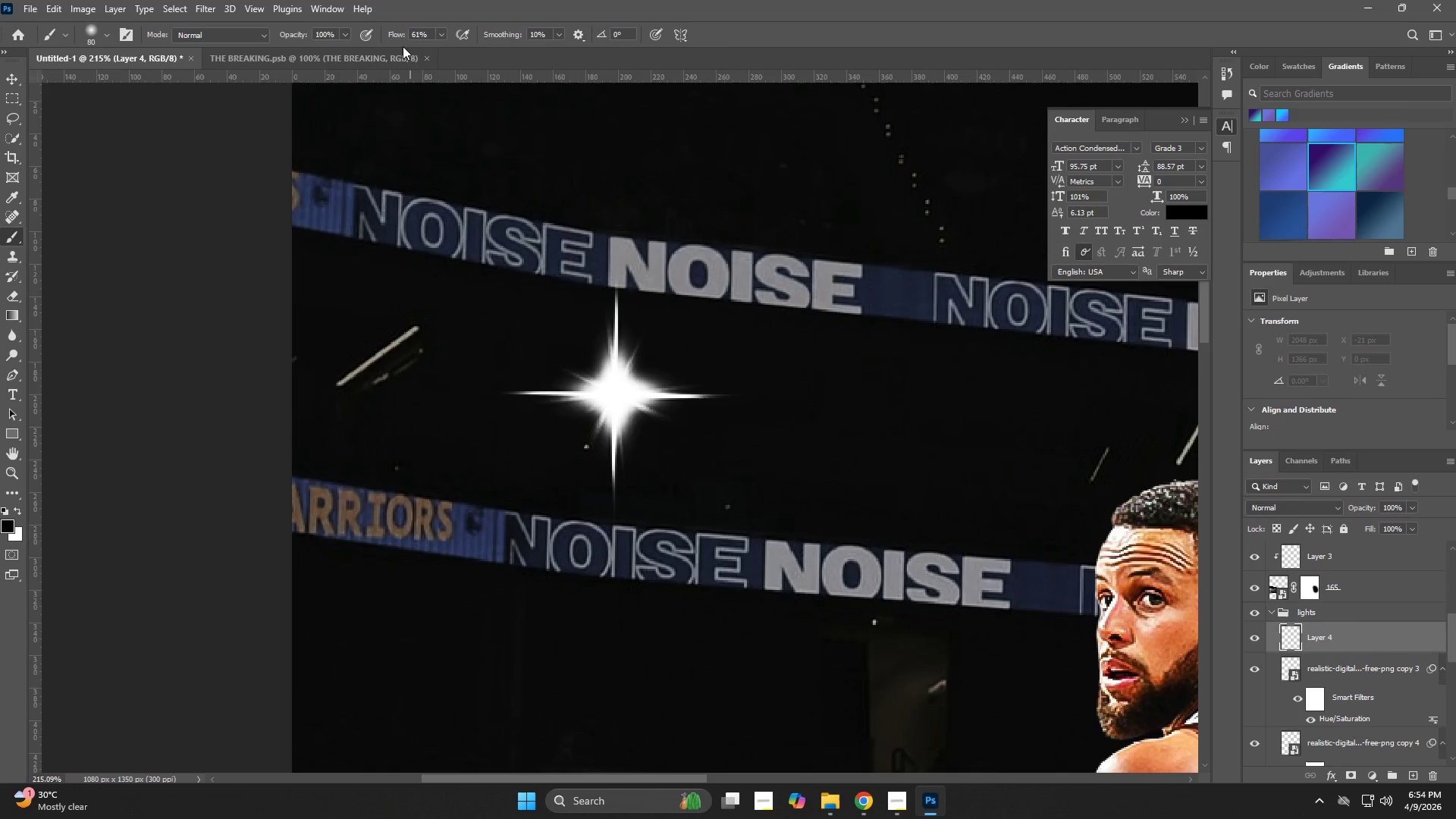 
left_click_drag(start_coordinate=[388, 33], to_coordinate=[406, 40])
 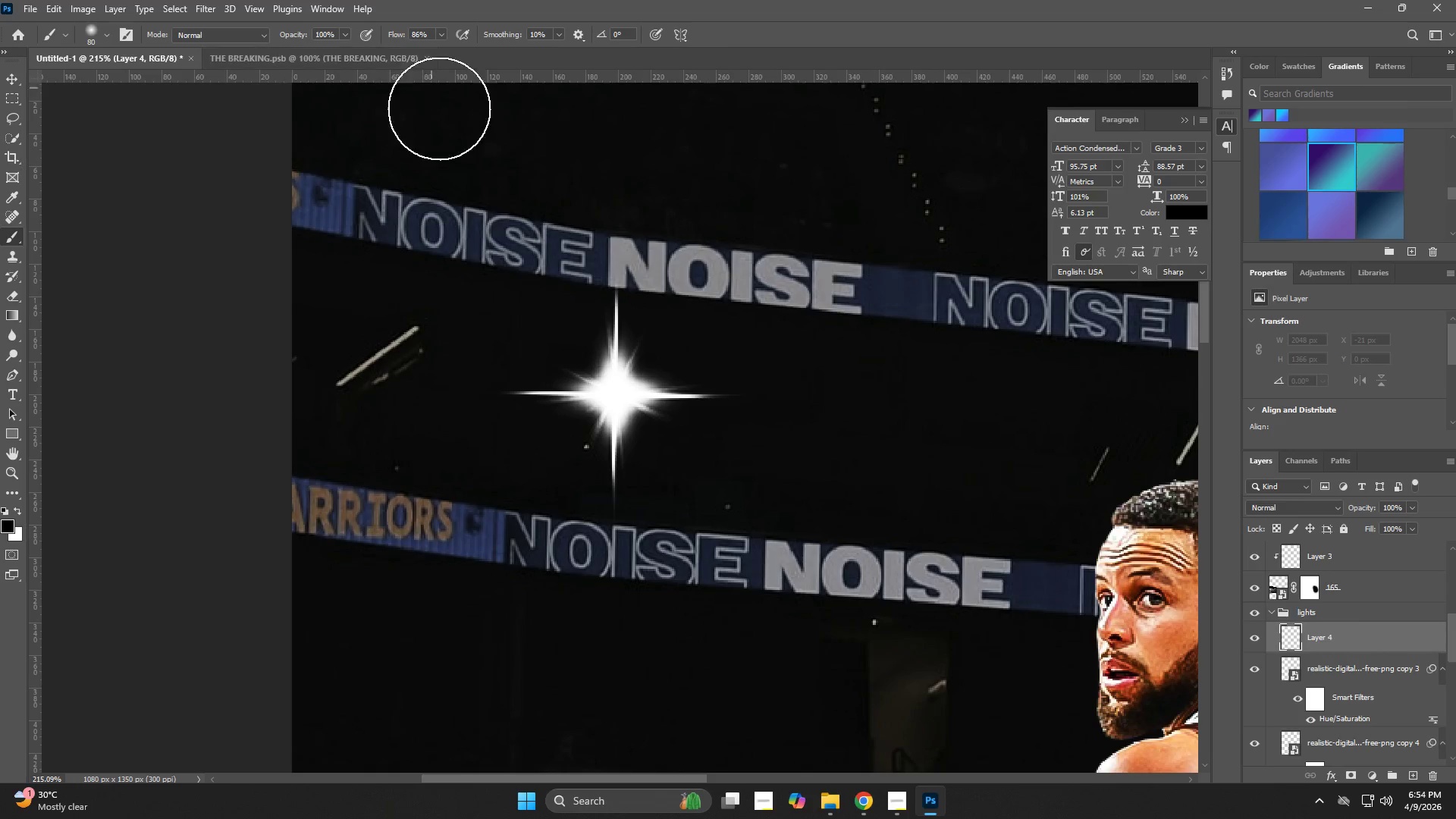 
key(X)
 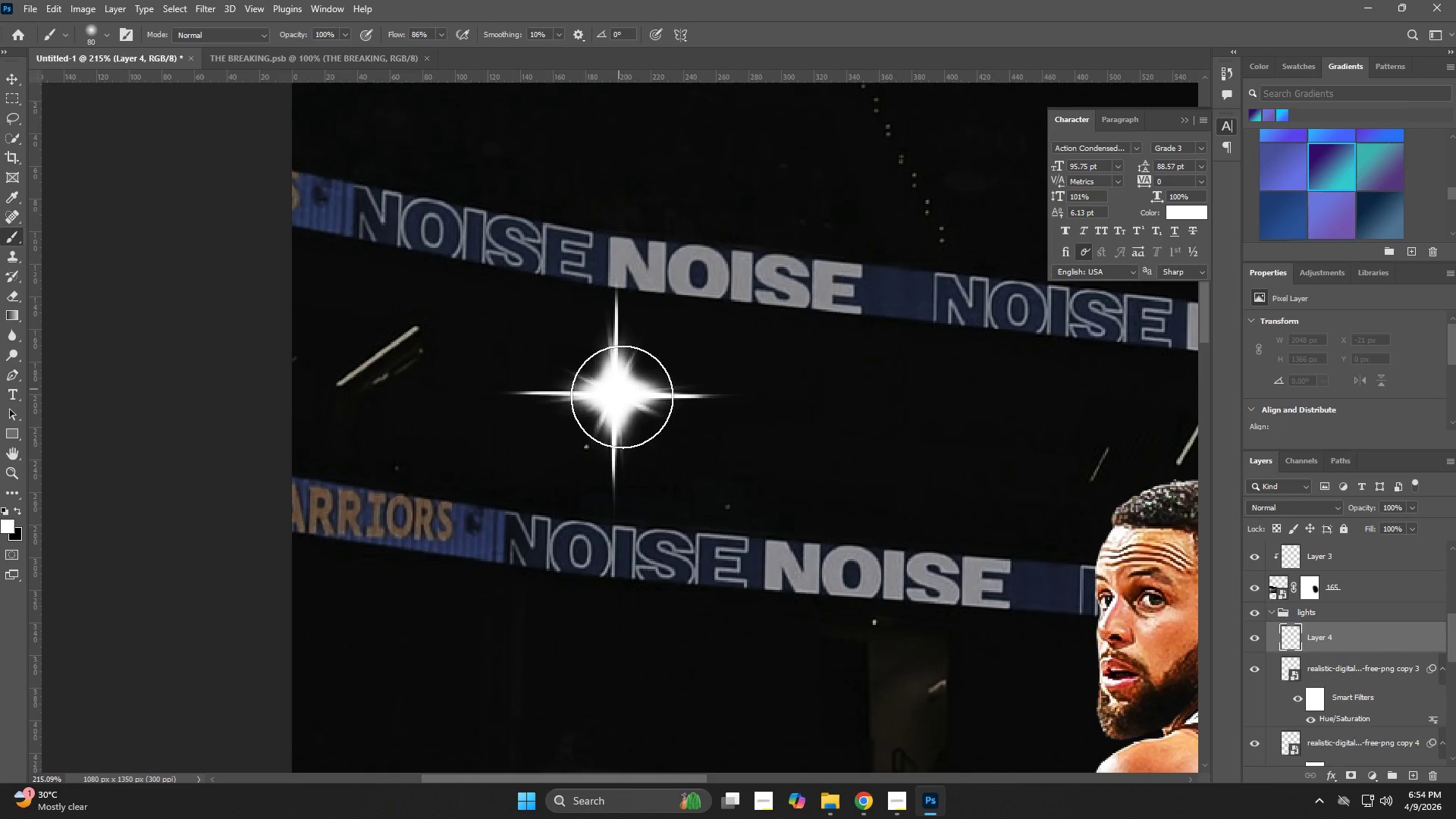 
hold_key(key=AltLeft, duration=0.42)
 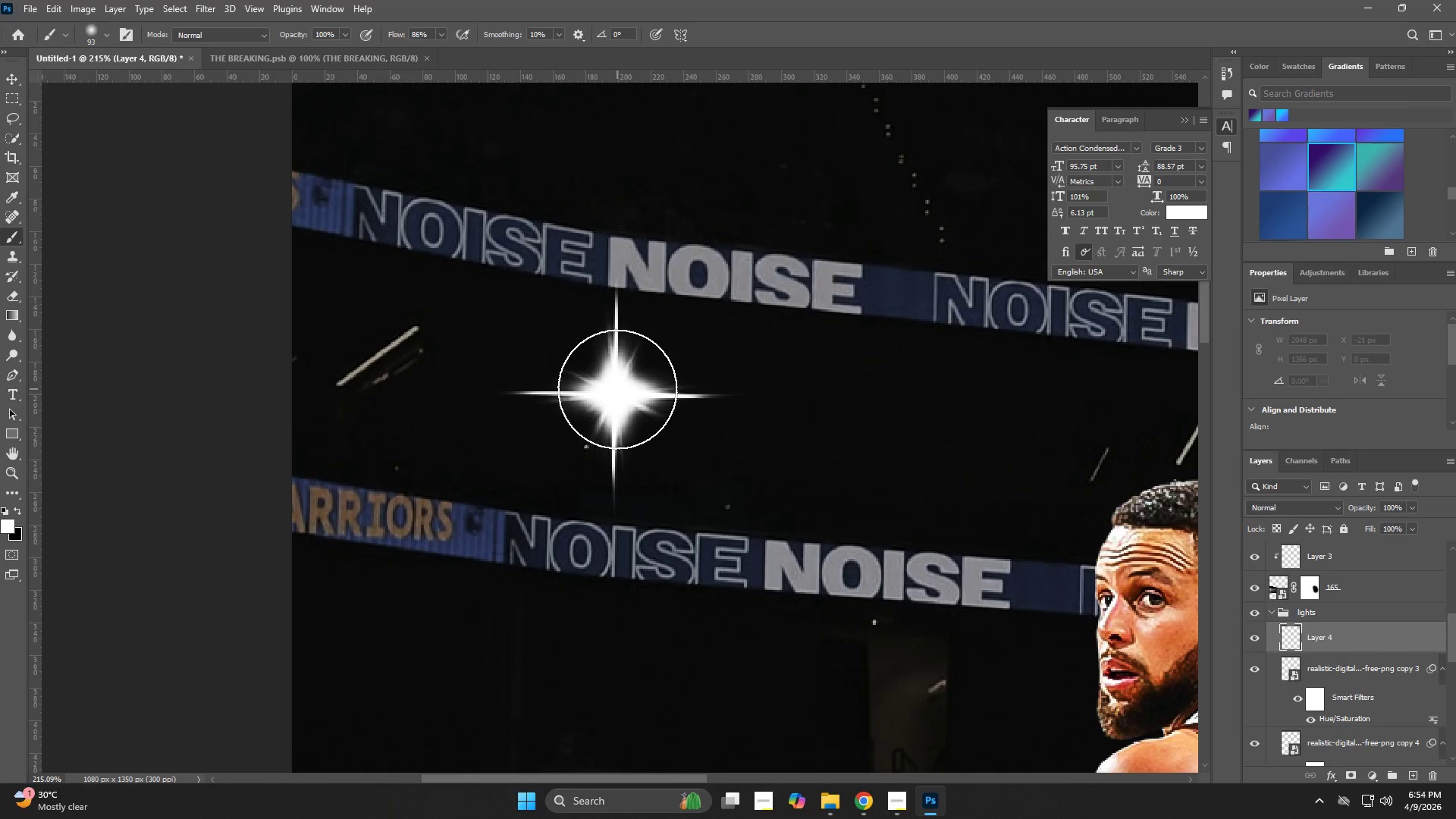 
left_click([617, 389])
 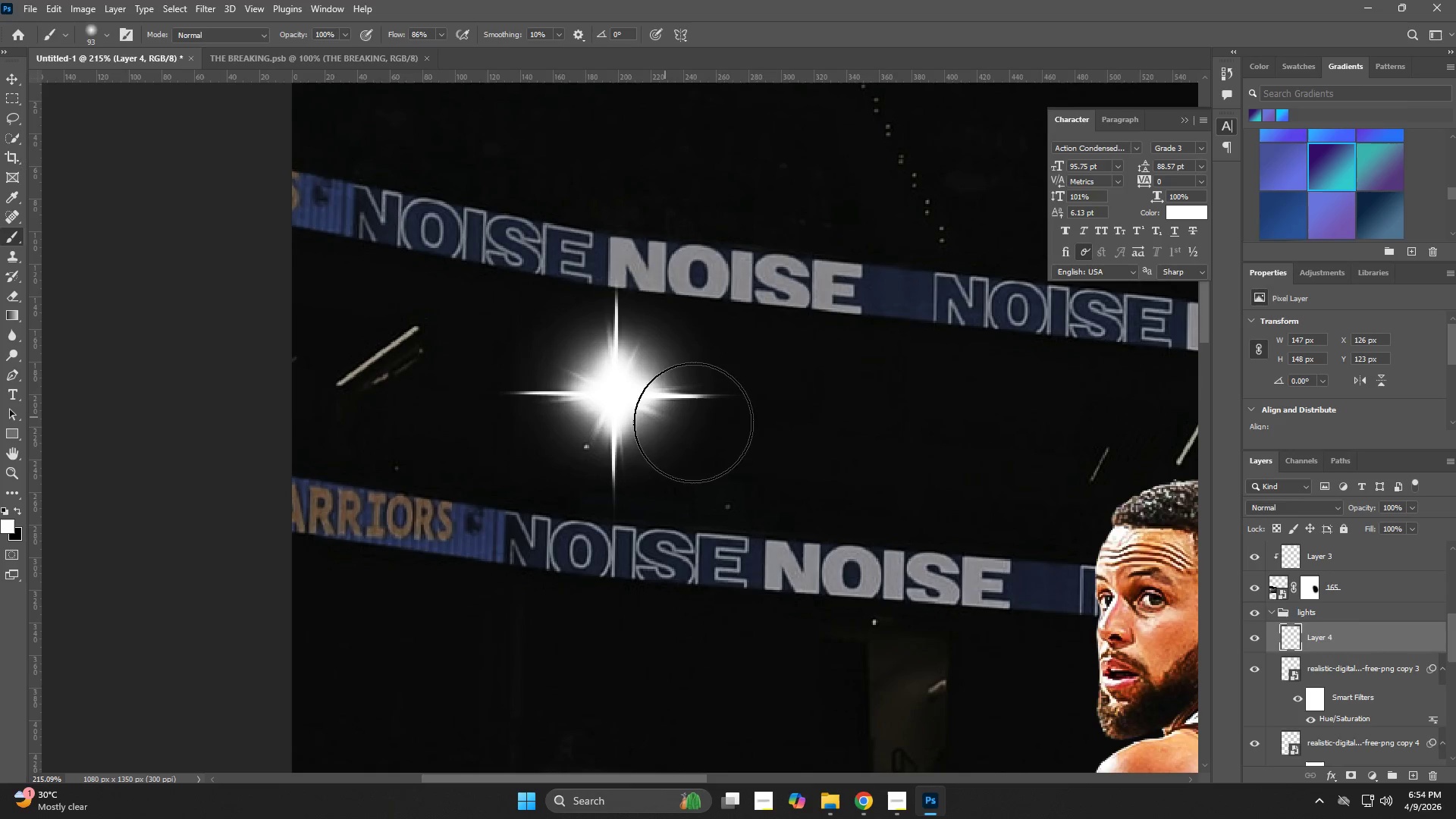 
type(zzbvb)
 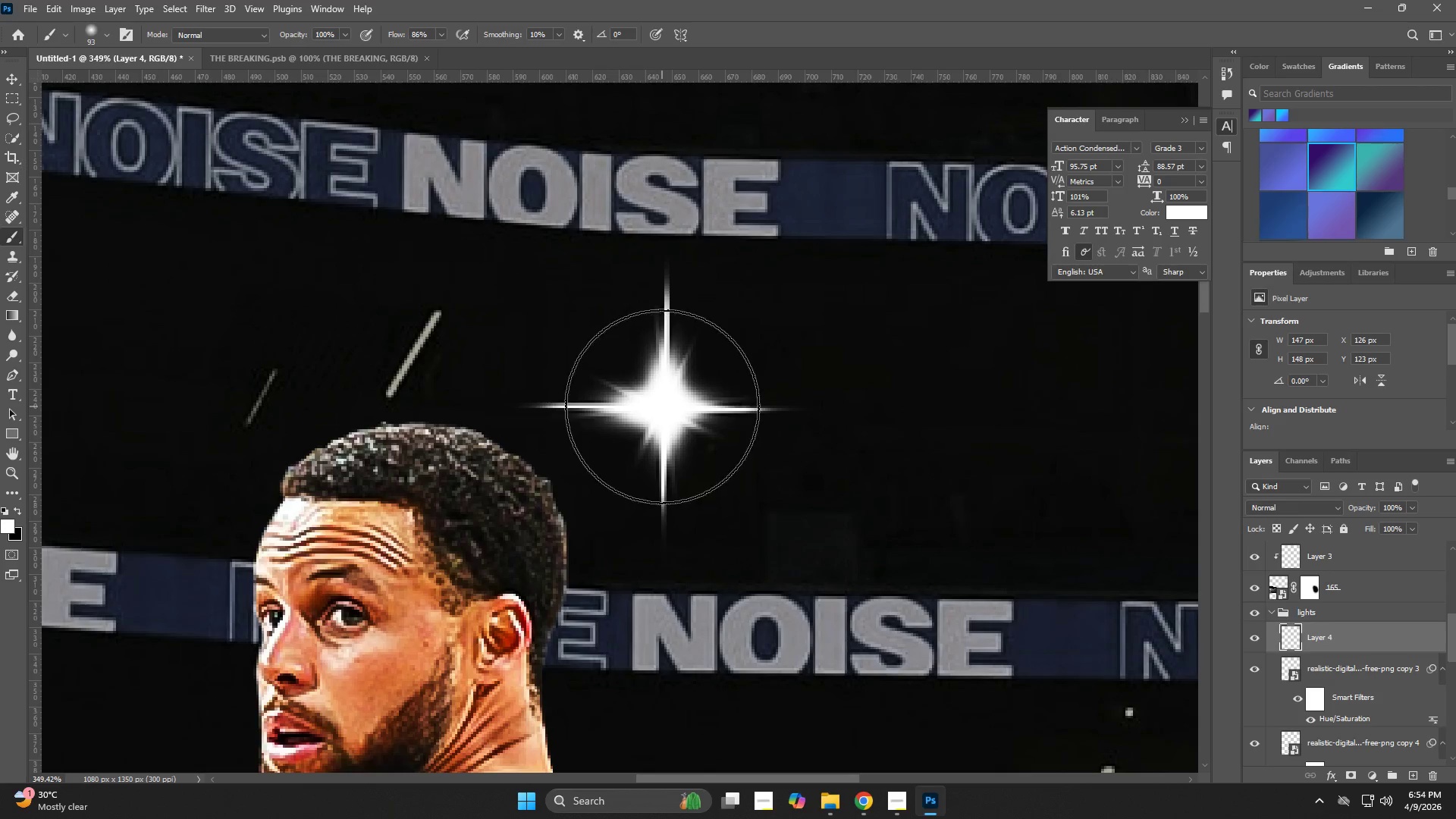 
left_click_drag(start_coordinate=[775, 430], to_coordinate=[707, 437])
 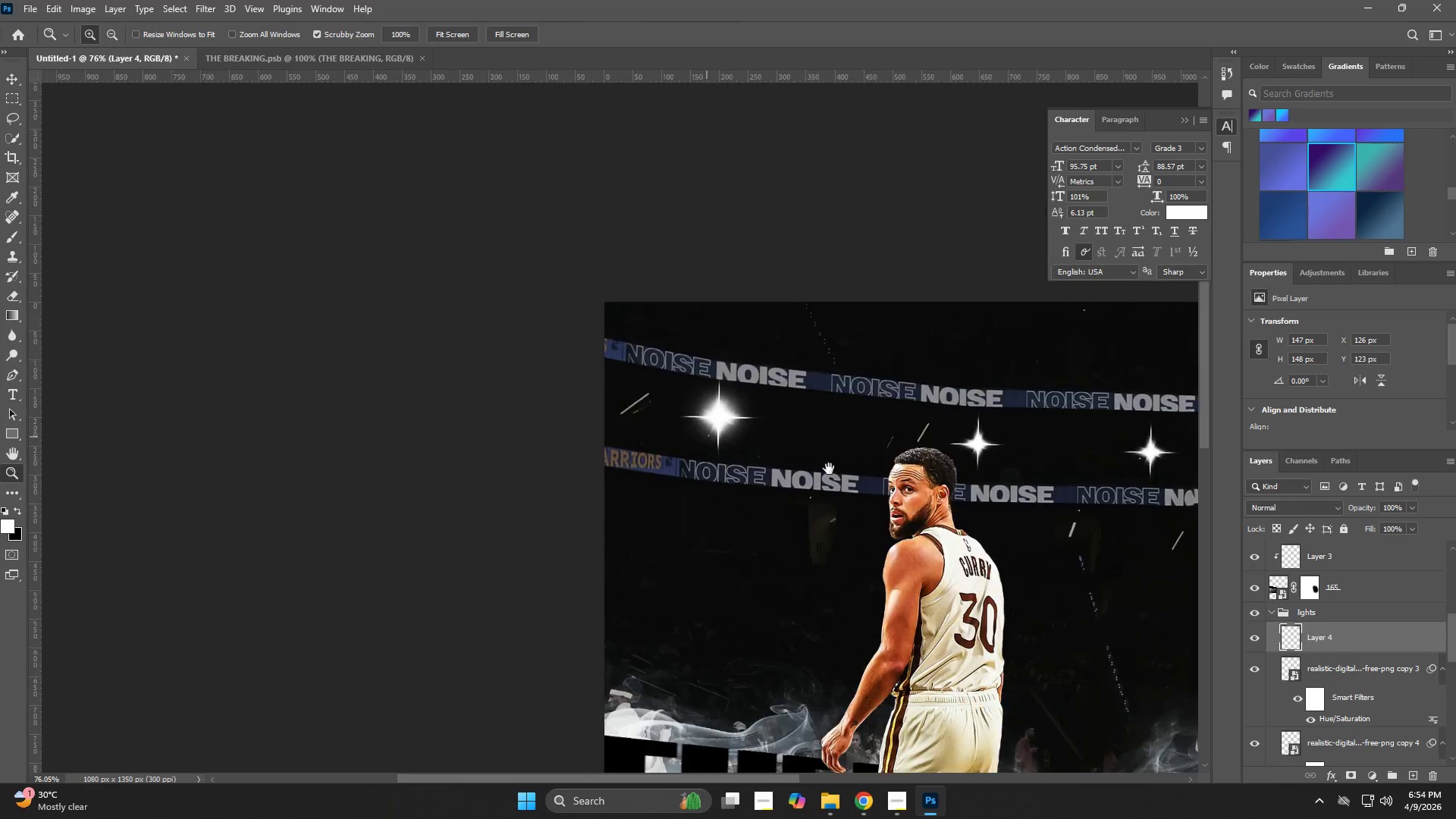 
hold_key(key=Space, duration=0.55)
 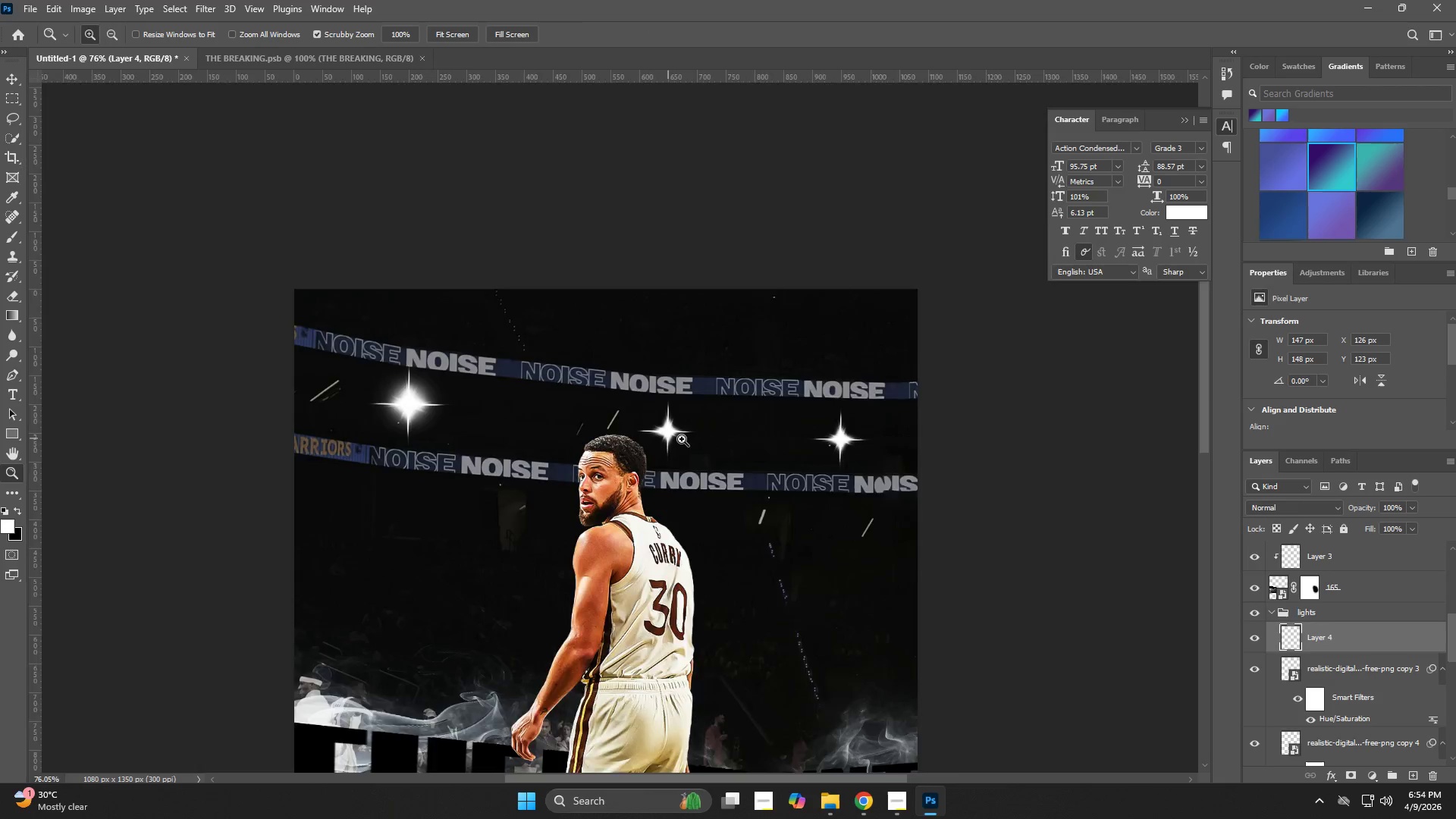 
left_click_drag(start_coordinate=[946, 491], to_coordinate=[656, 479])
 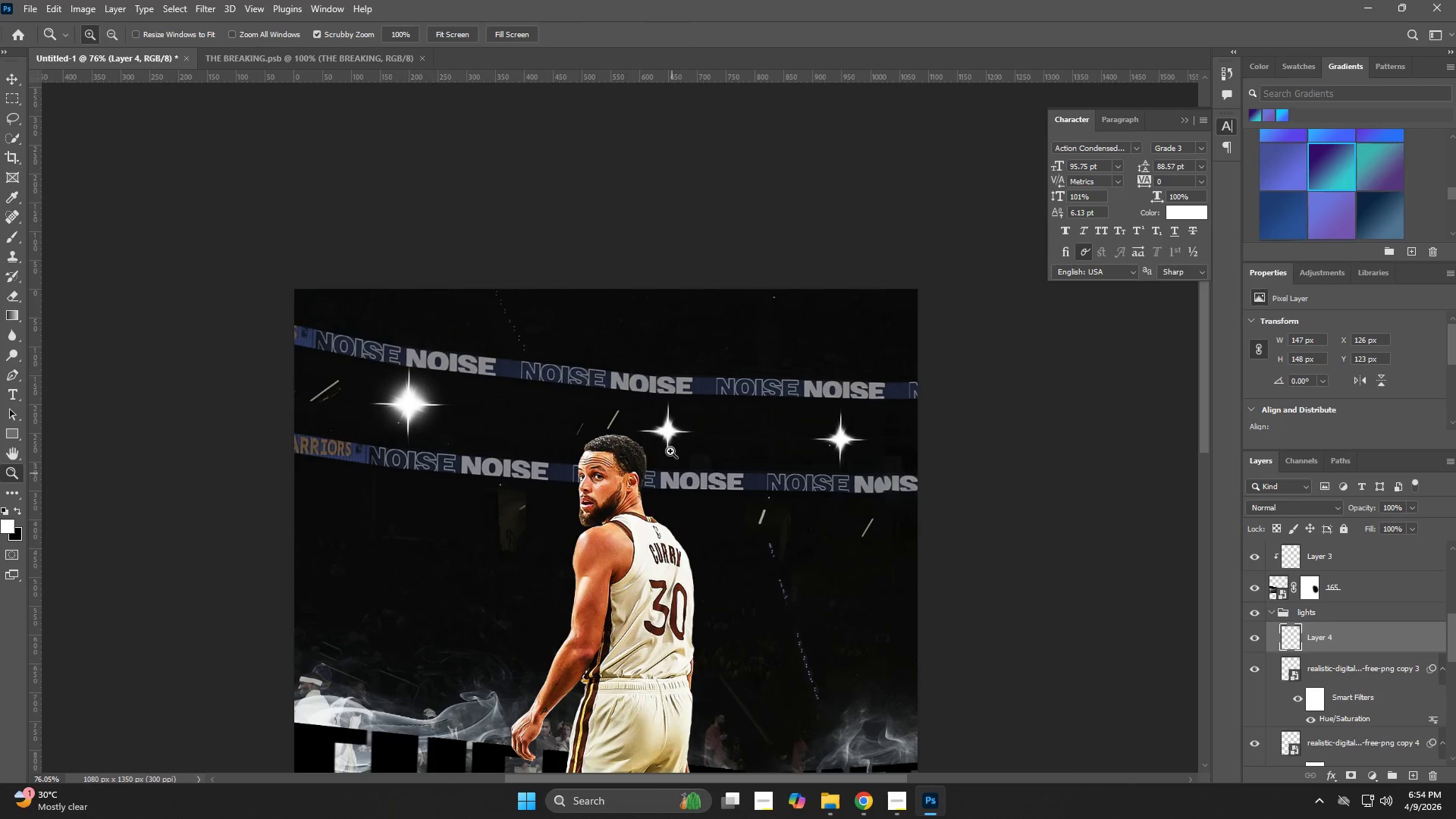 
left_click_drag(start_coordinate=[668, 438], to_coordinate=[761, 478])
 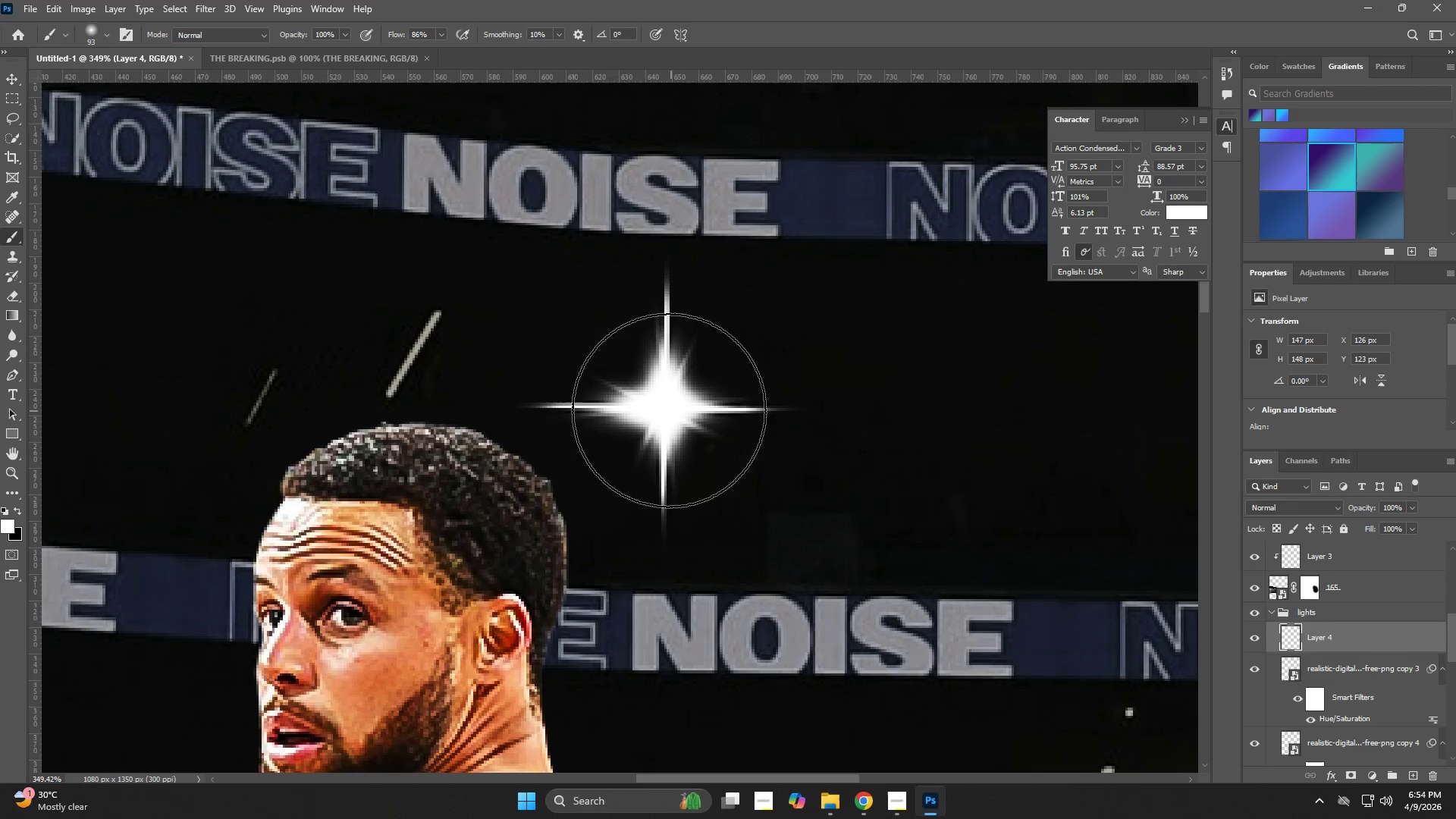 
left_click([662, 406])
 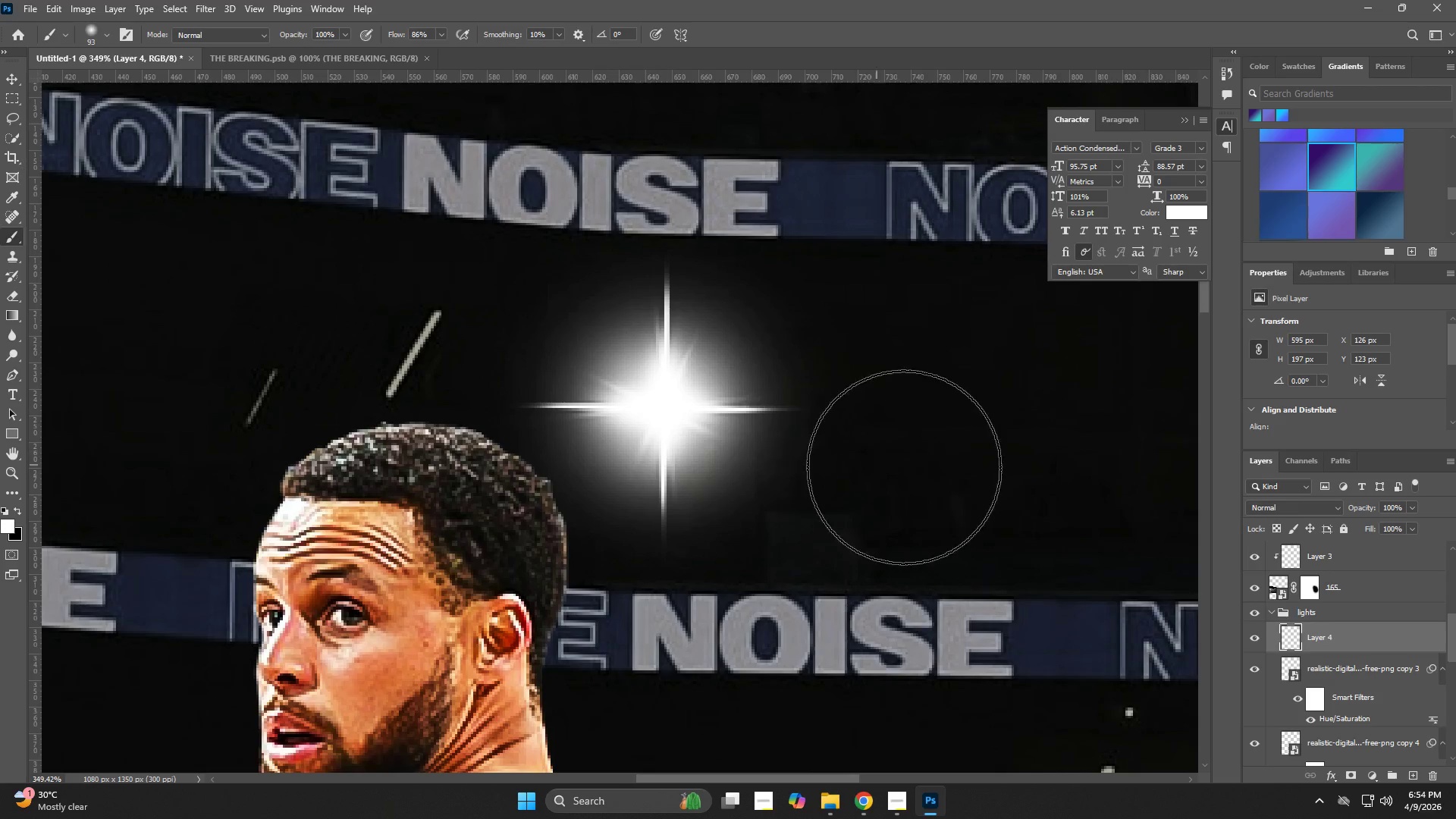 
hold_key(key=Space, duration=0.59)
 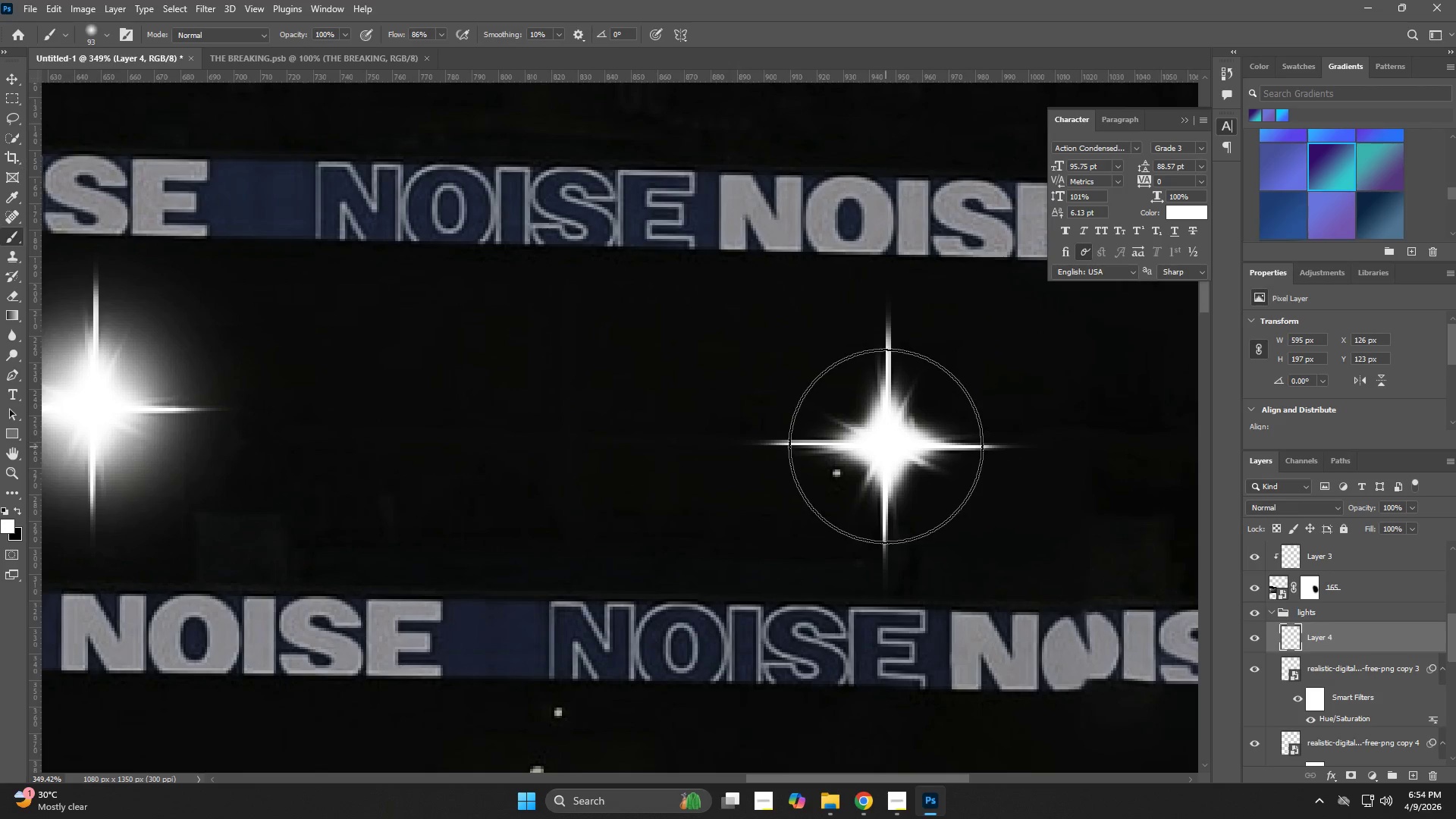 
left_click_drag(start_coordinate=[984, 472], to_coordinate=[413, 472])
 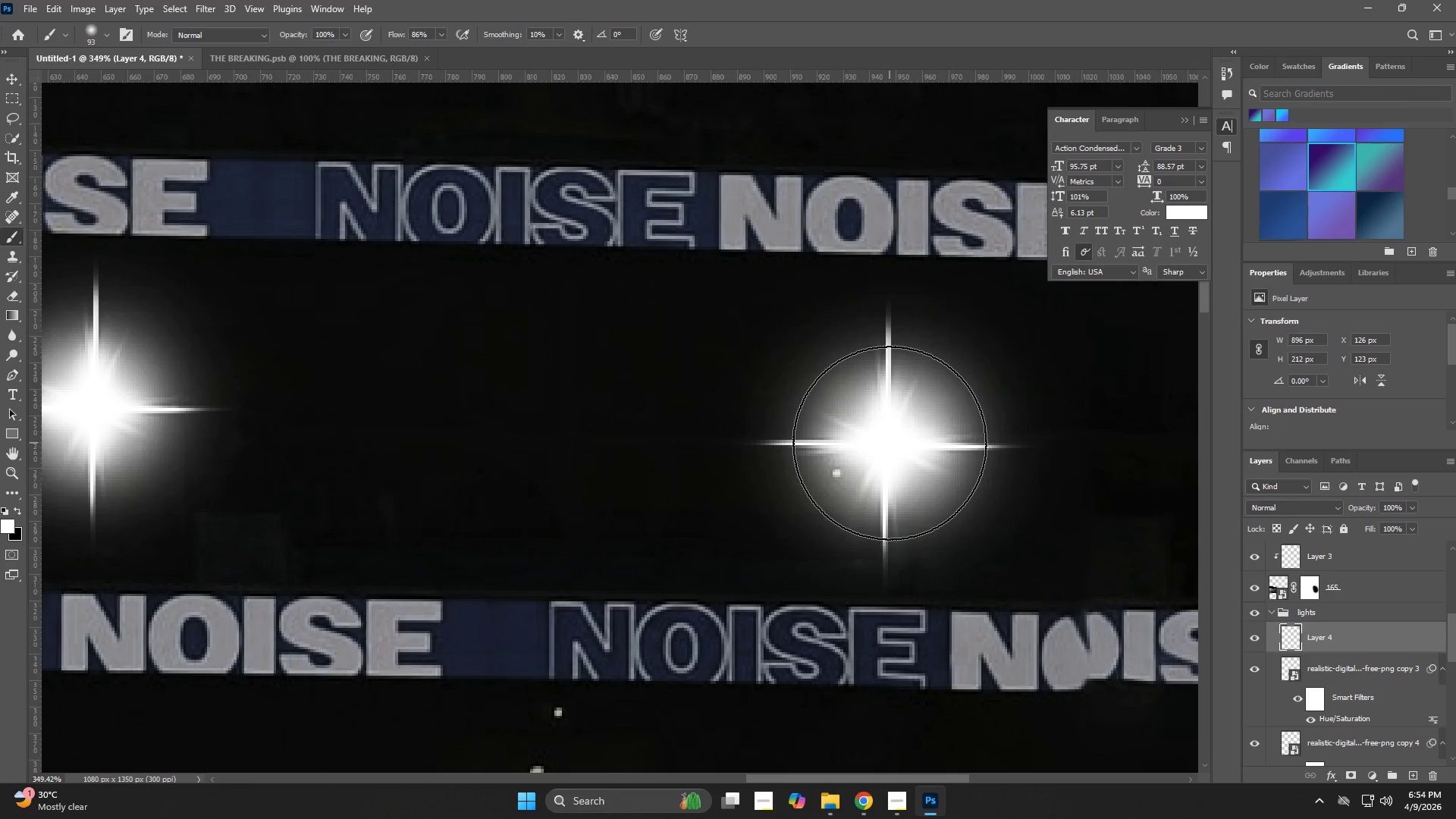 
type(zb)
 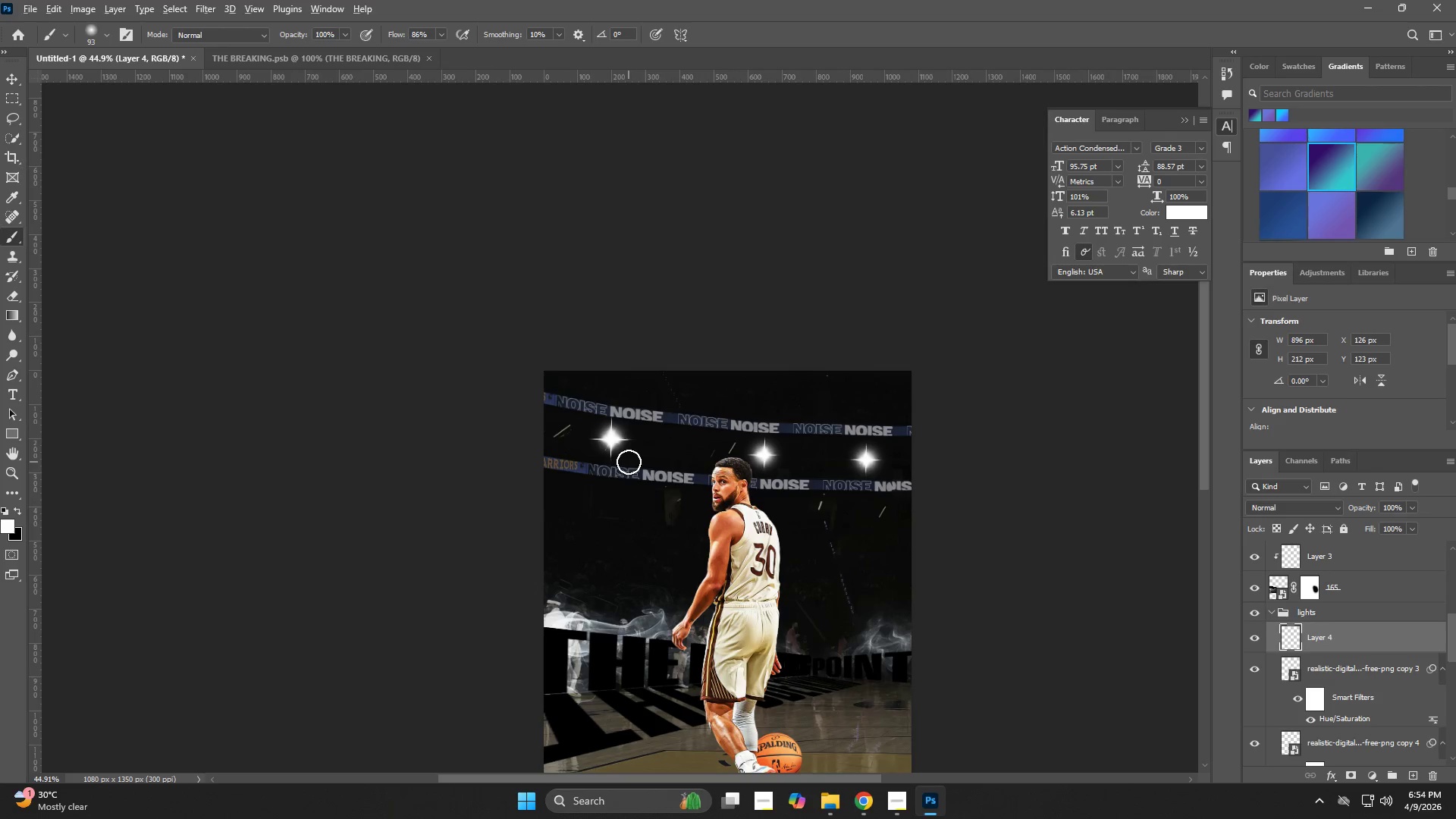 
left_click_drag(start_coordinate=[863, 462], to_coordinate=[740, 497])
 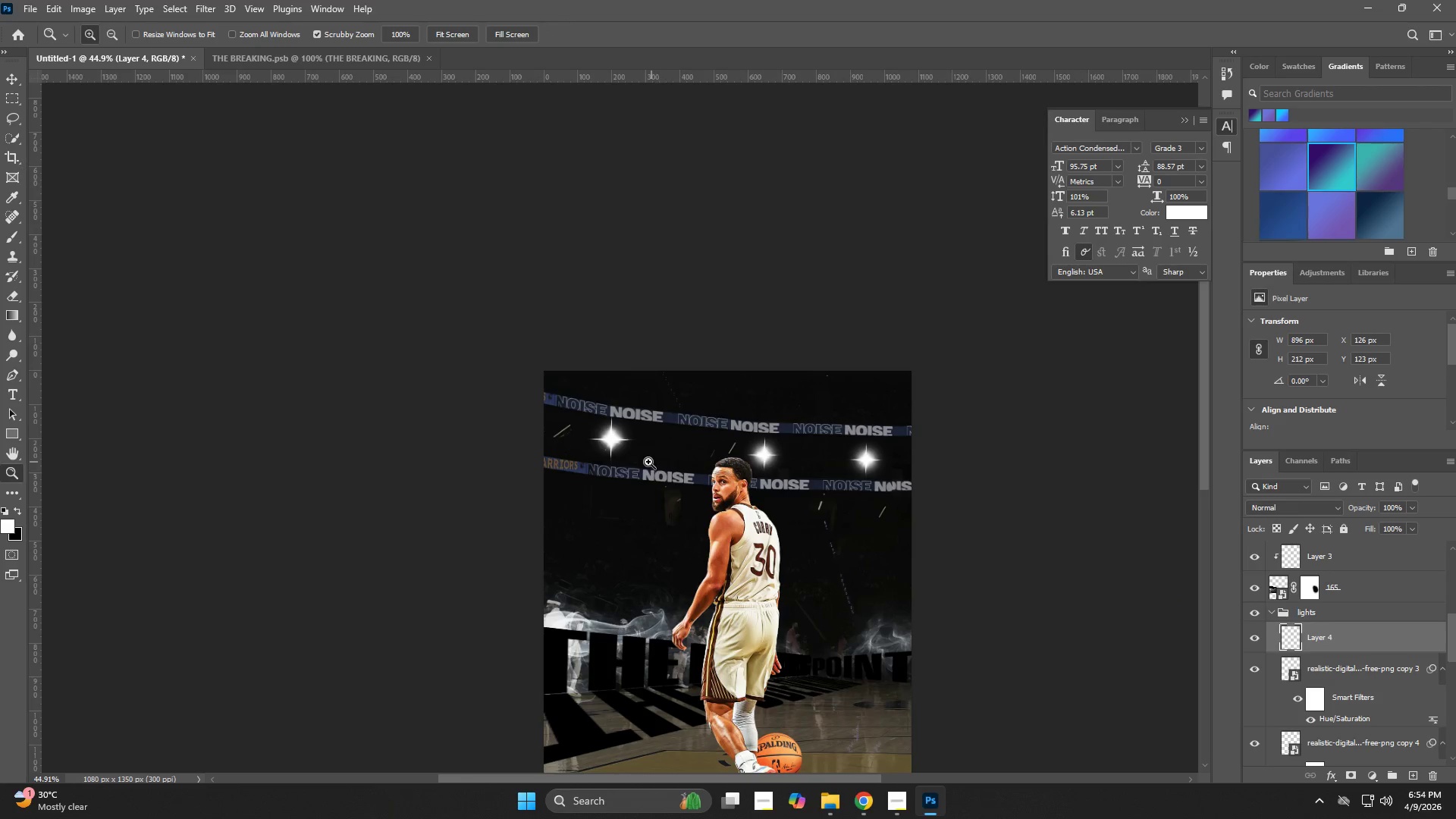 
hold_key(key=AltLeft, duration=0.64)
 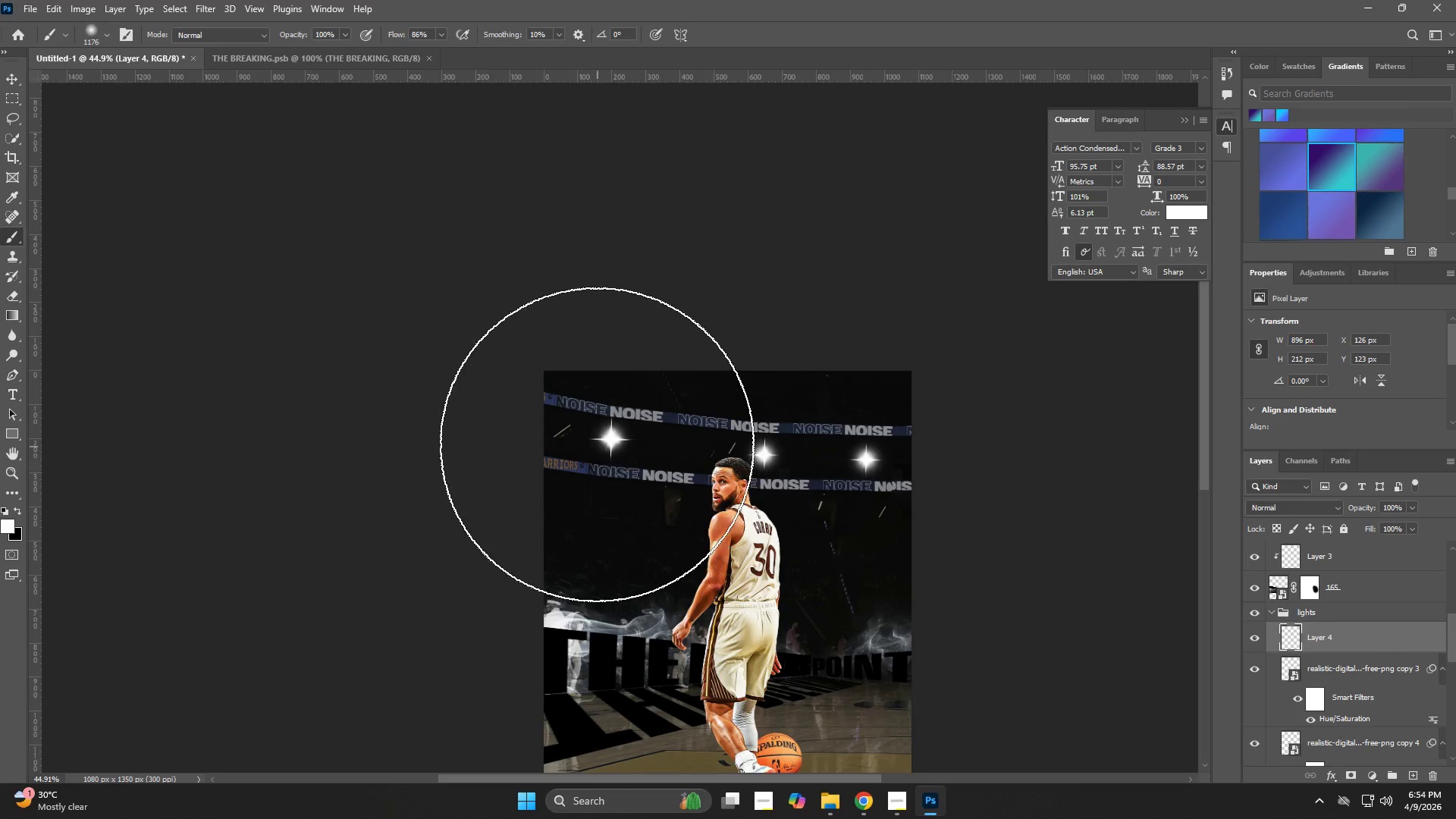 
left_click([597, 444])
 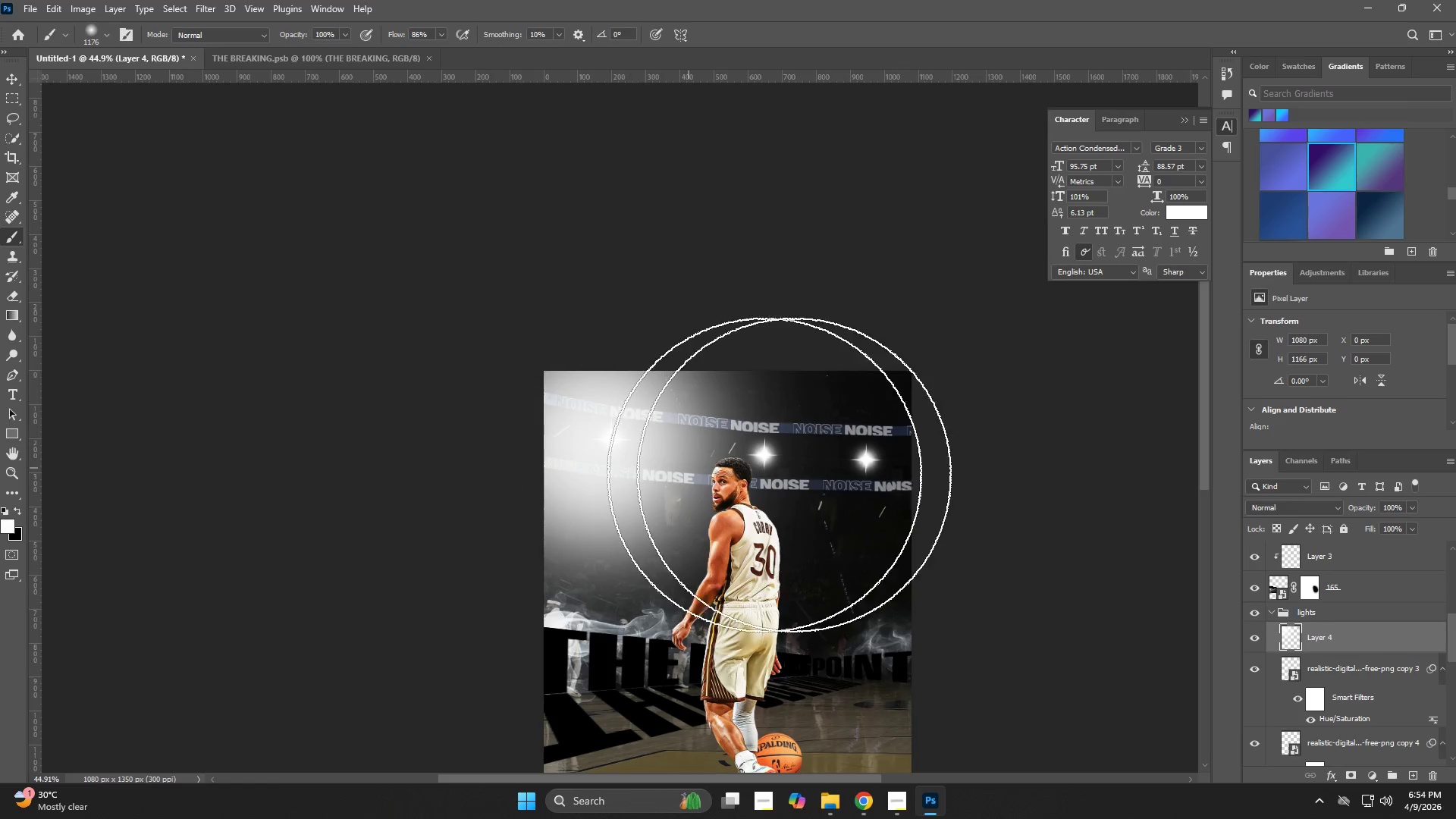 
key(Control+ControlLeft)
 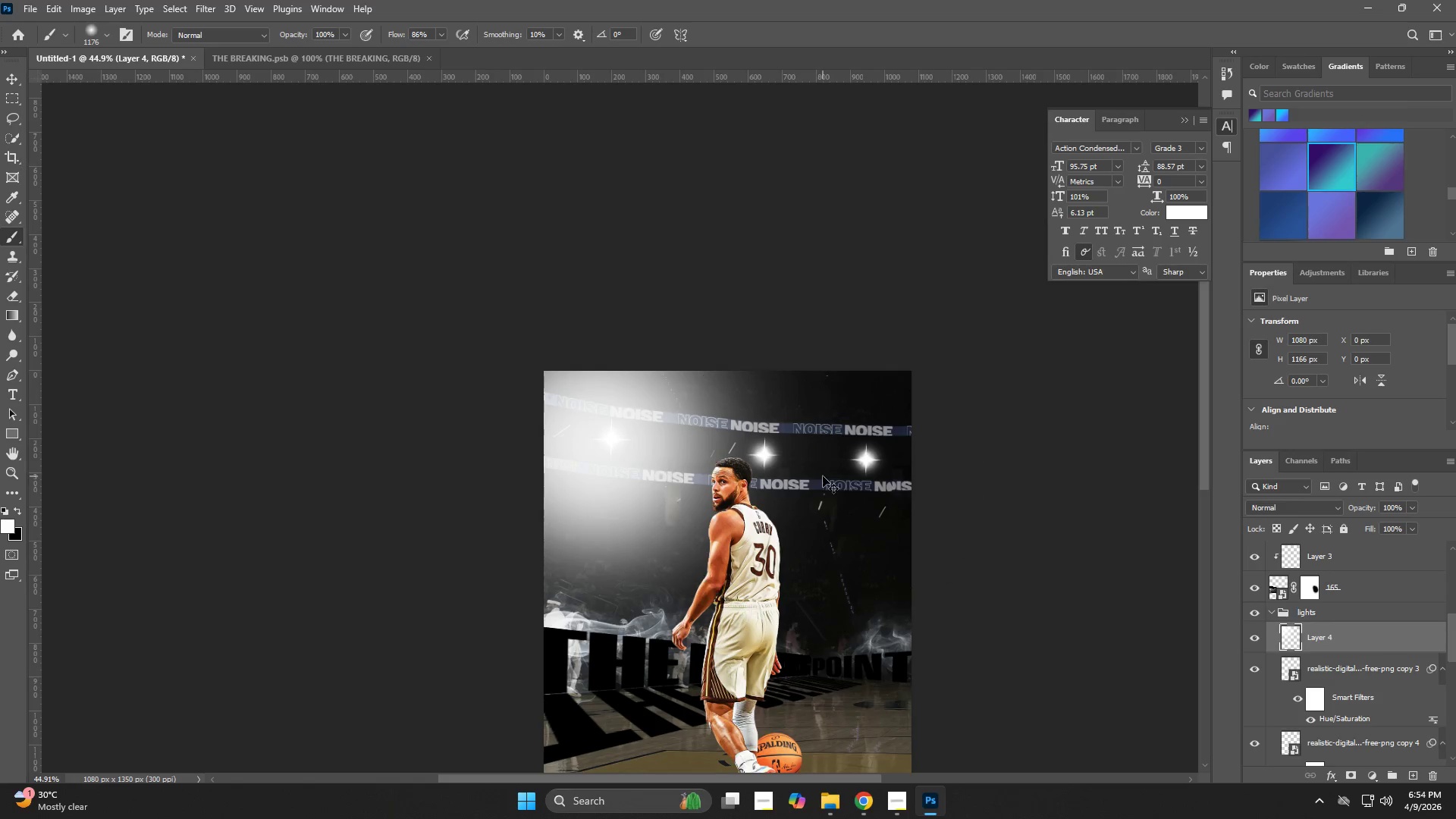 
key(Control+Z)
 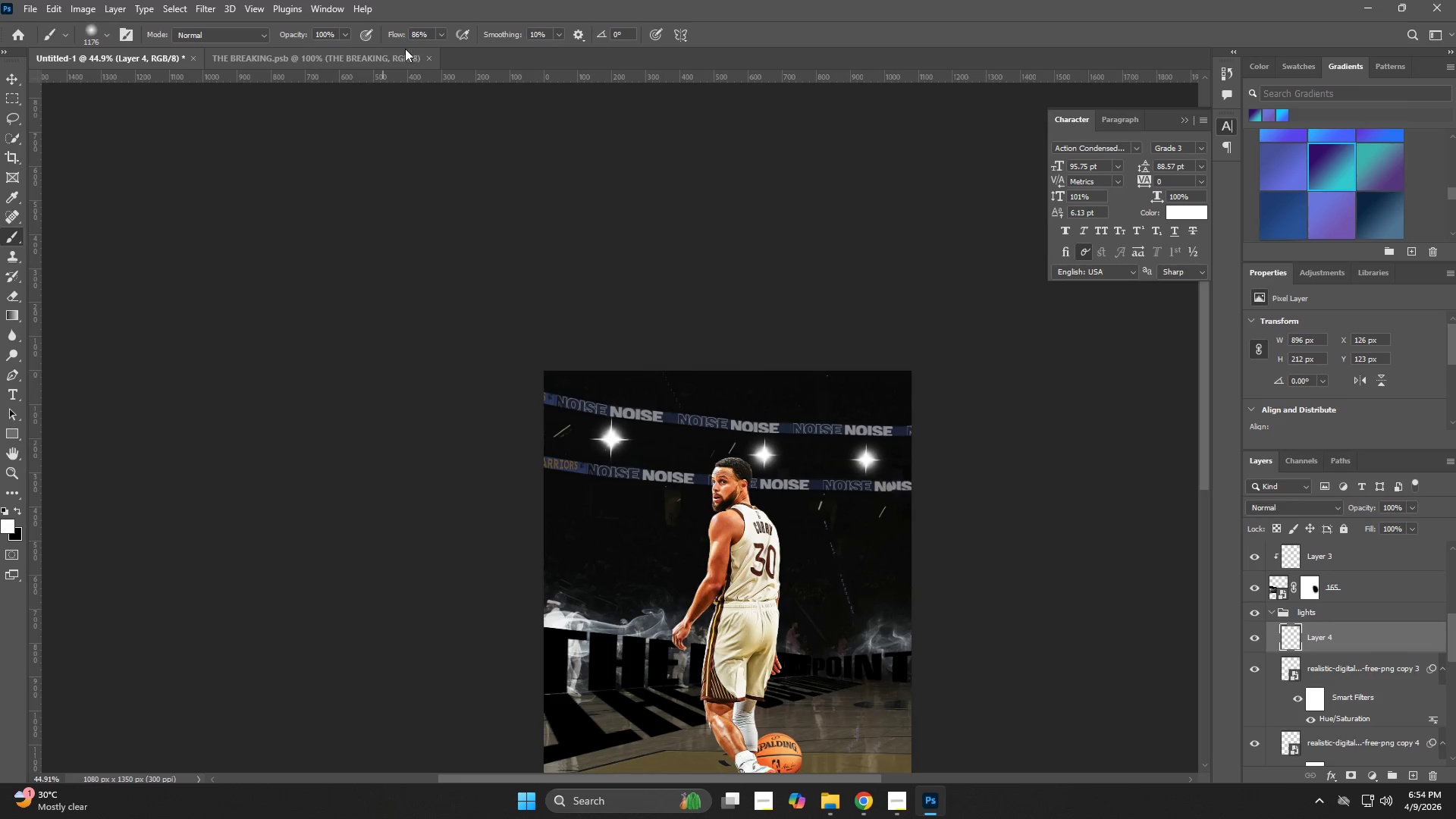 
left_click_drag(start_coordinate=[397, 38], to_coordinate=[344, 53])
 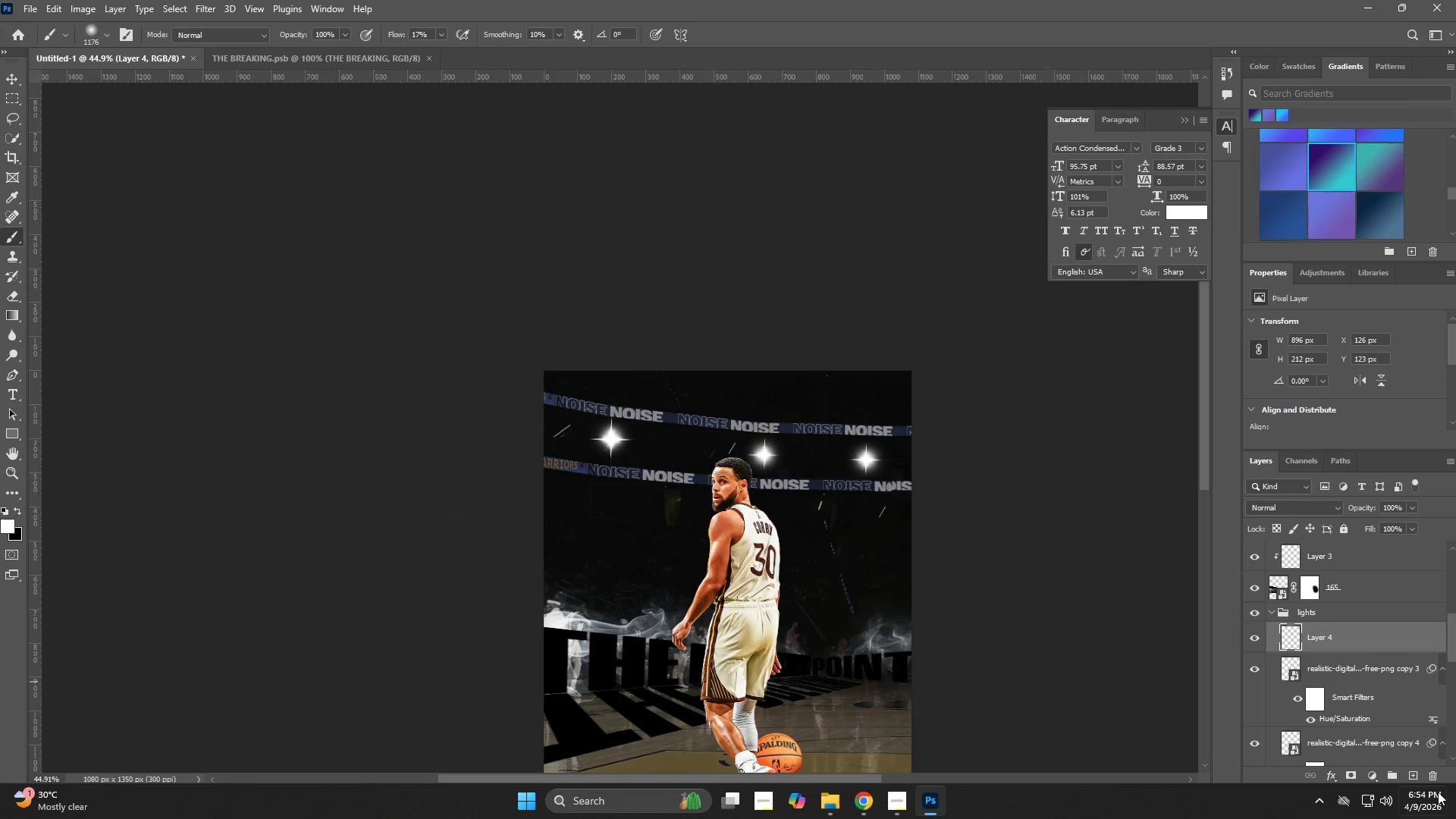 
left_click([1417, 774])
 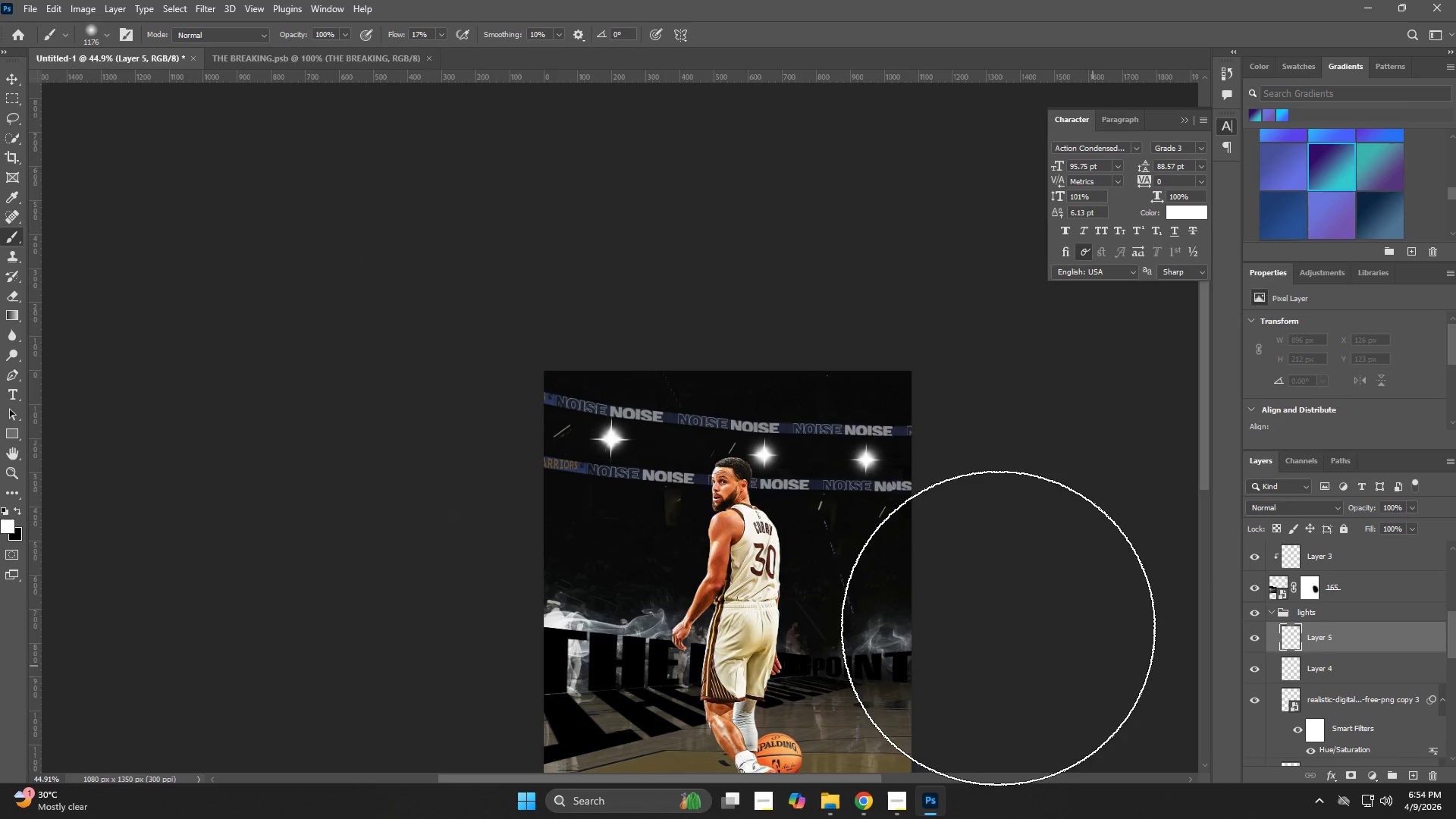 
key(B)
 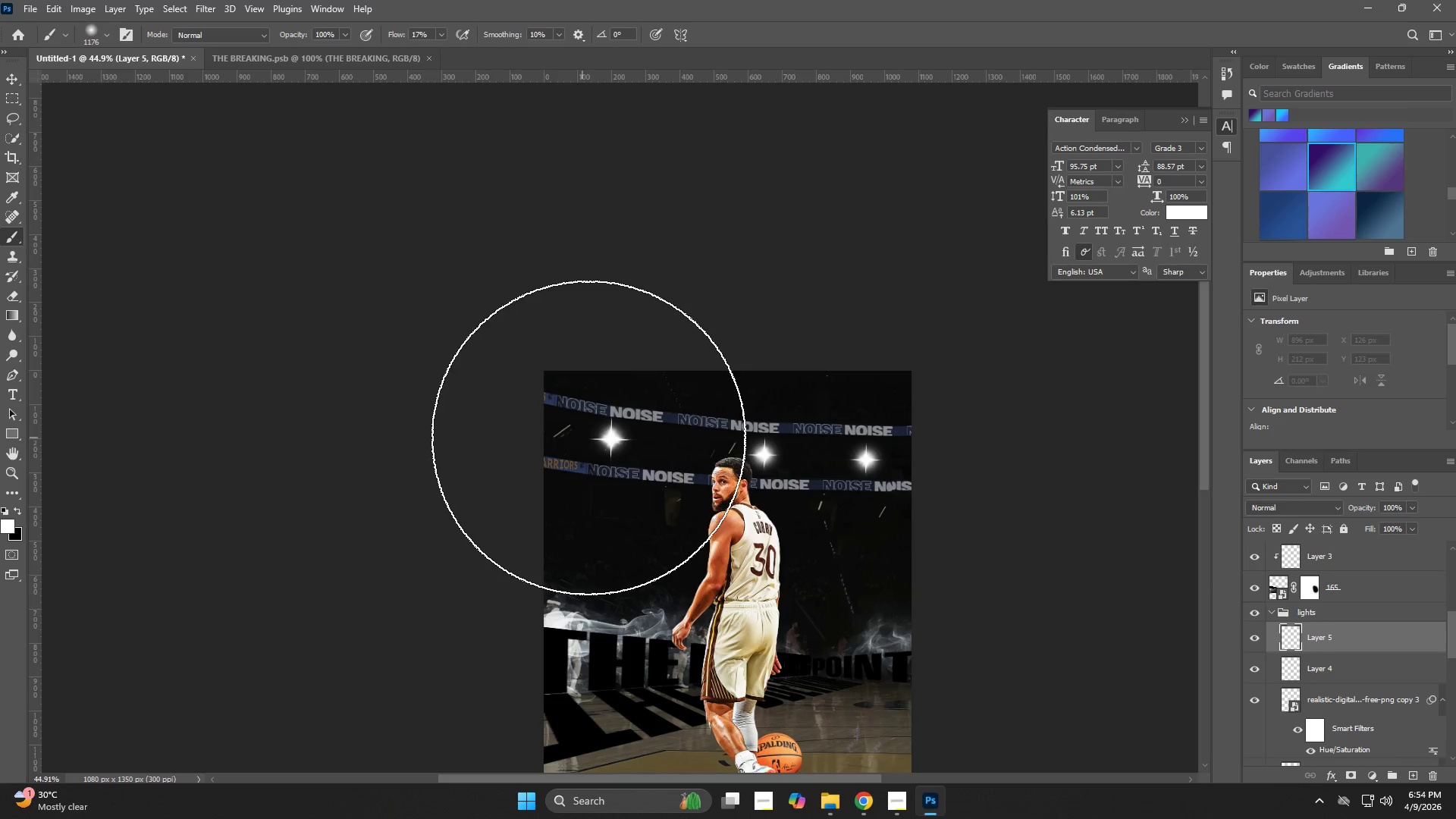 
hold_key(key=AltLeft, duration=0.56)
 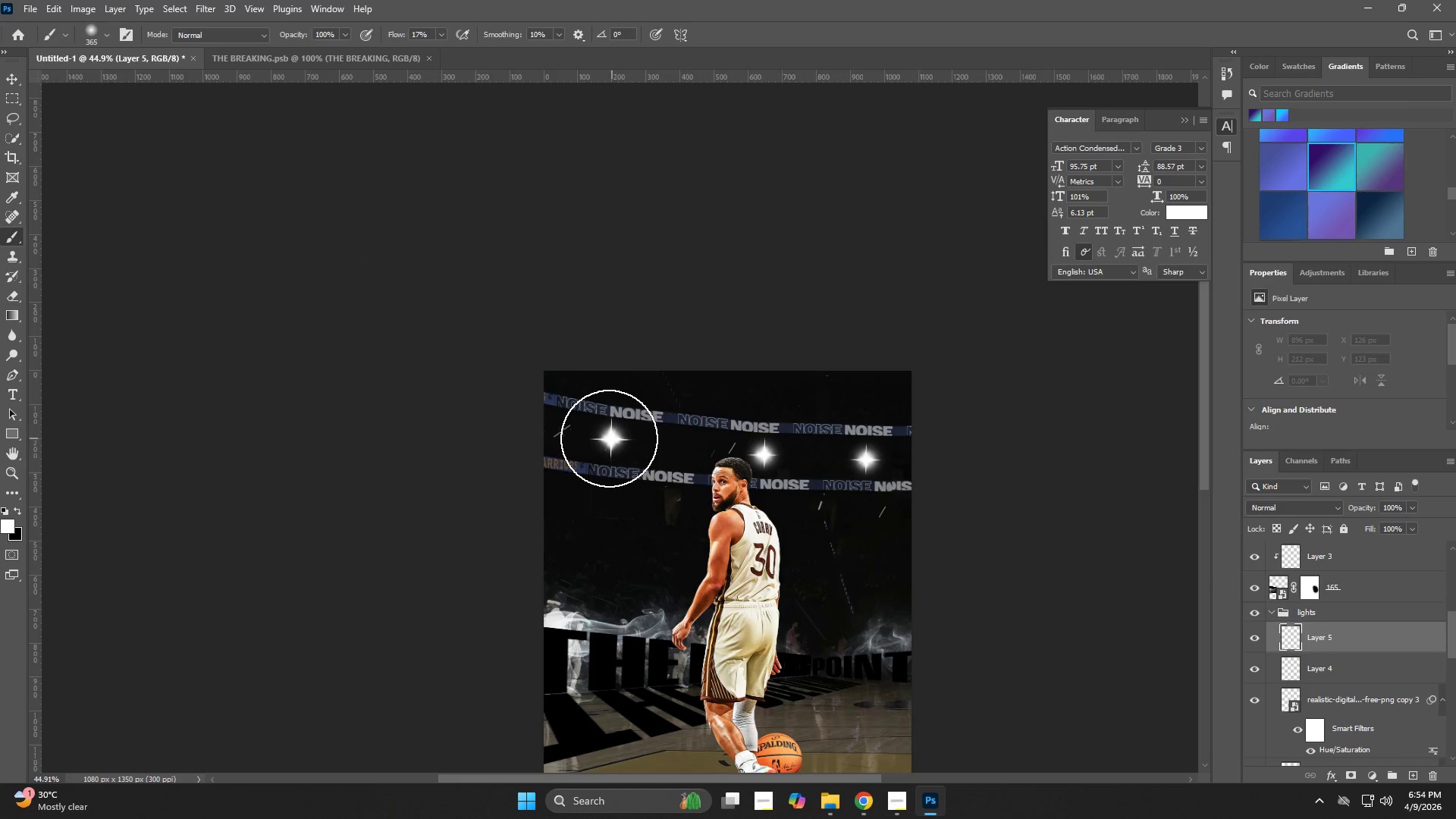 
left_click([607, 438])
 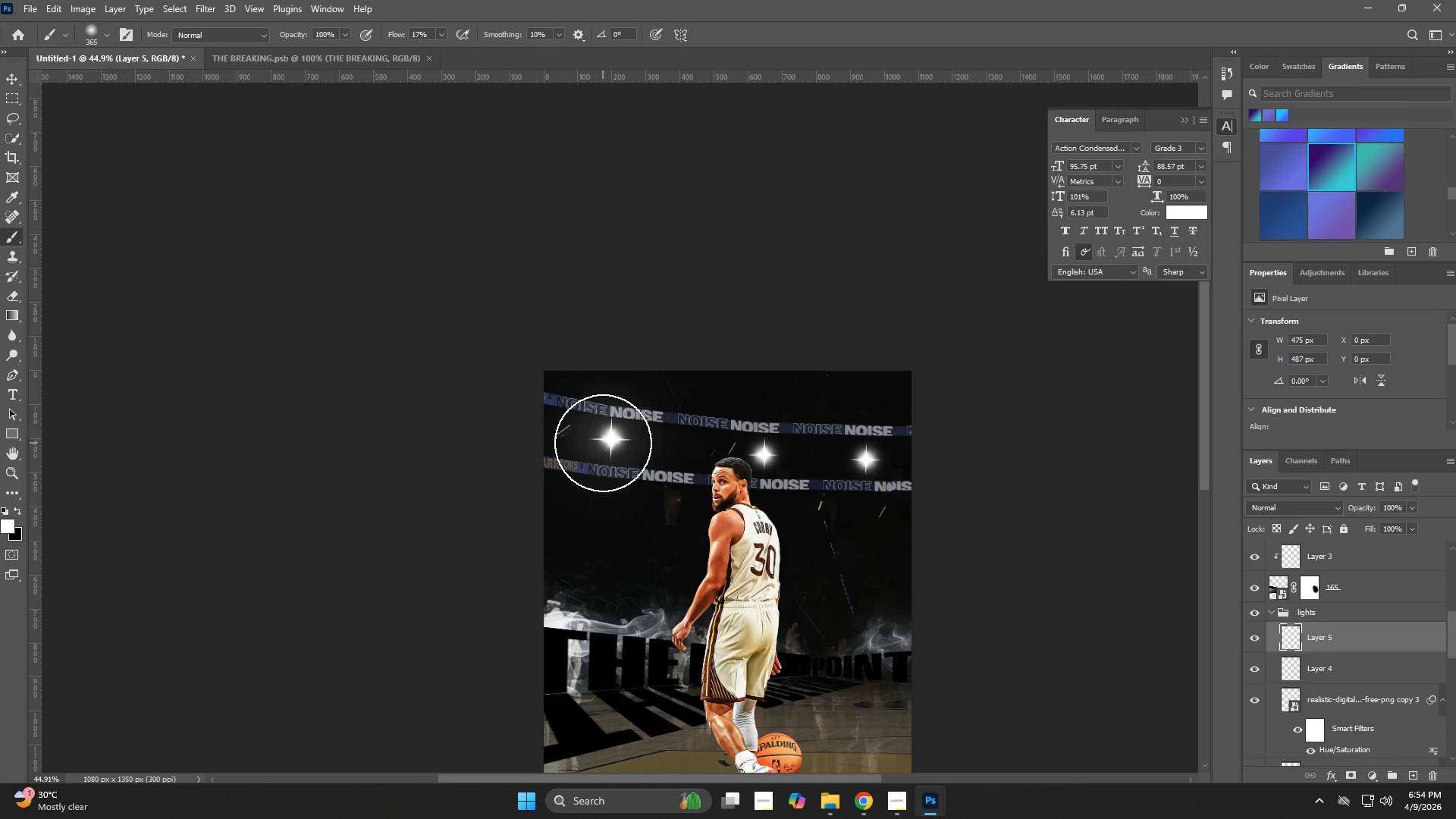 
left_click([606, 441])
 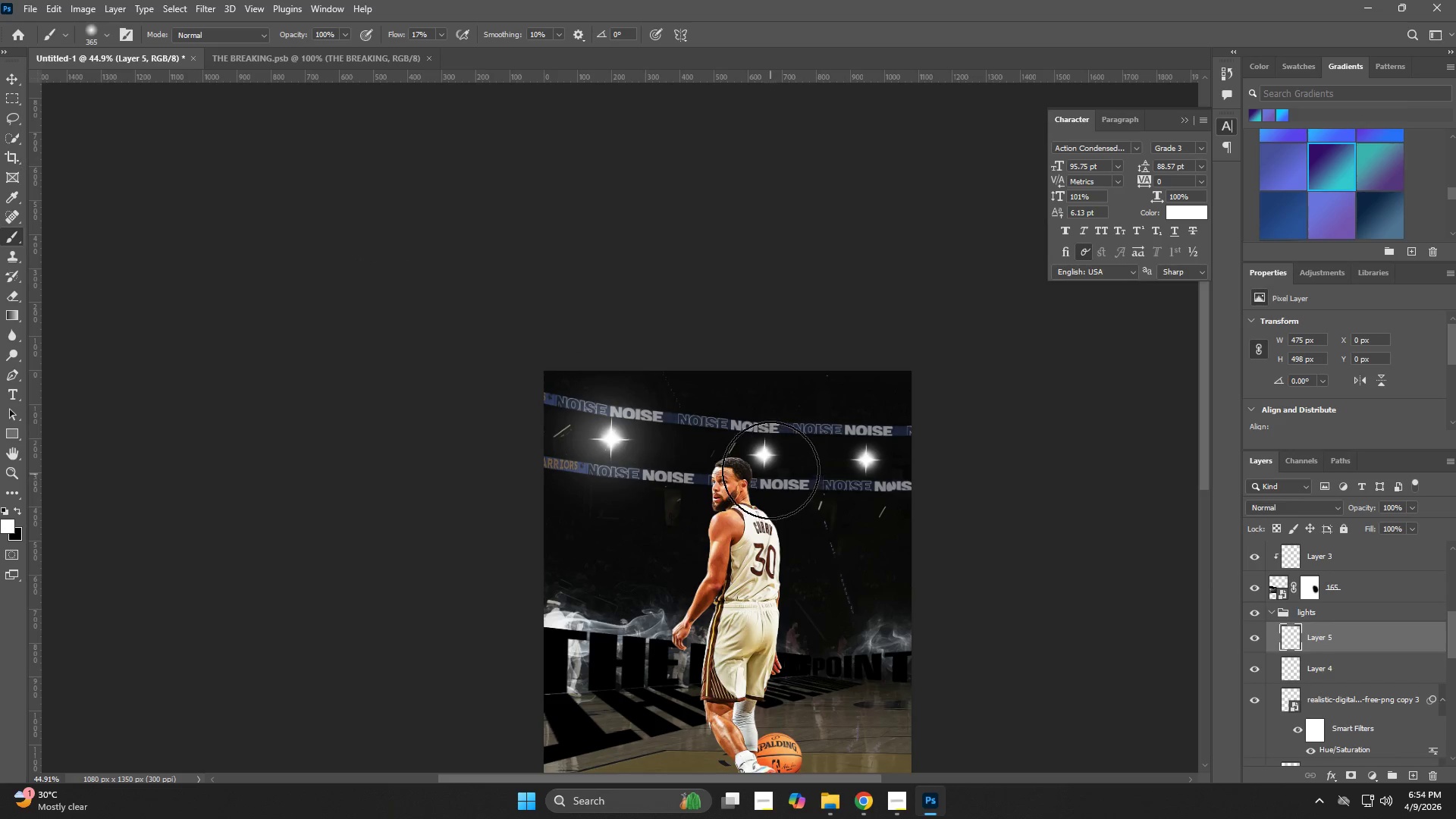 
left_click([768, 455])
 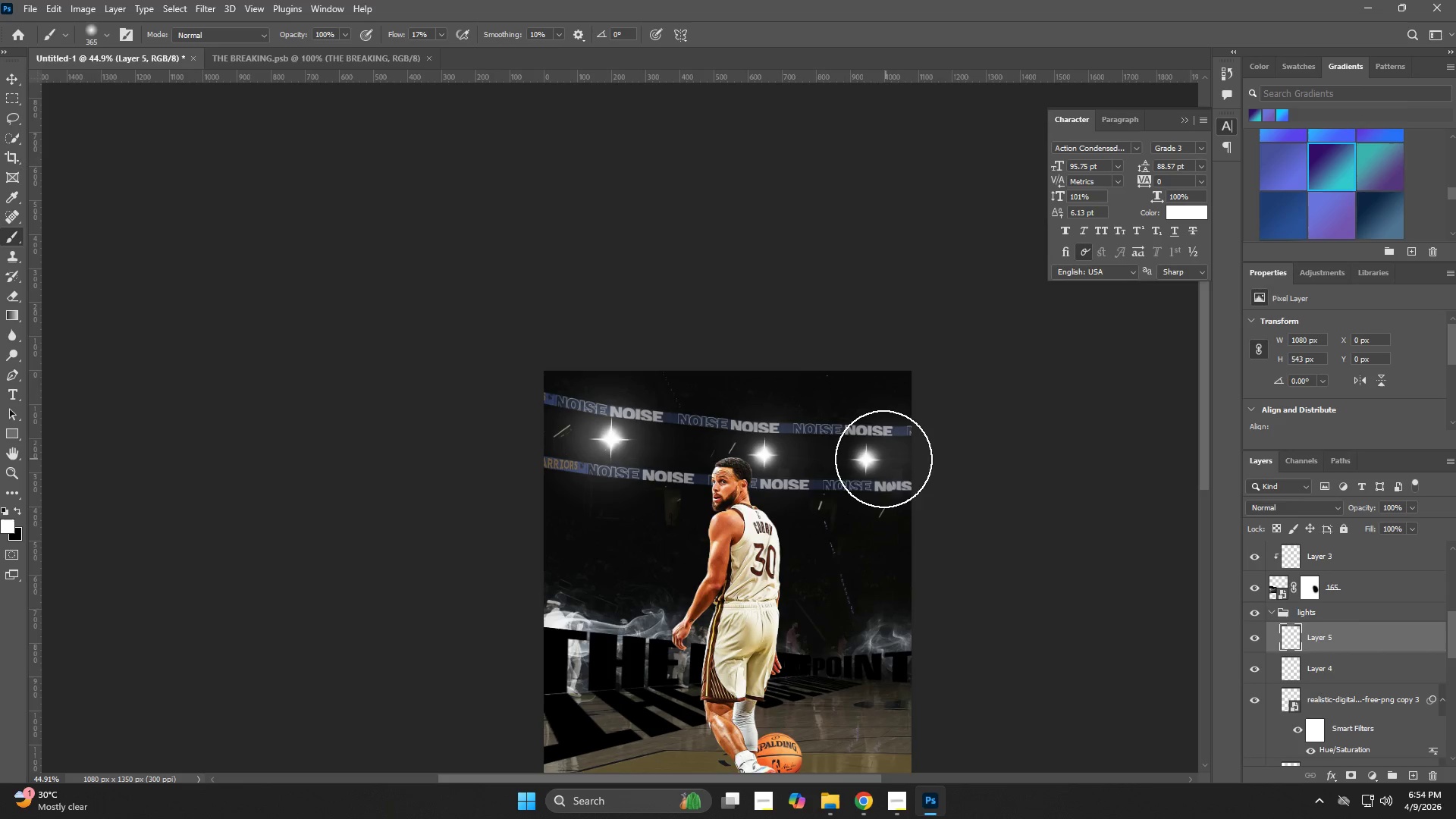 
double_click([871, 461])
 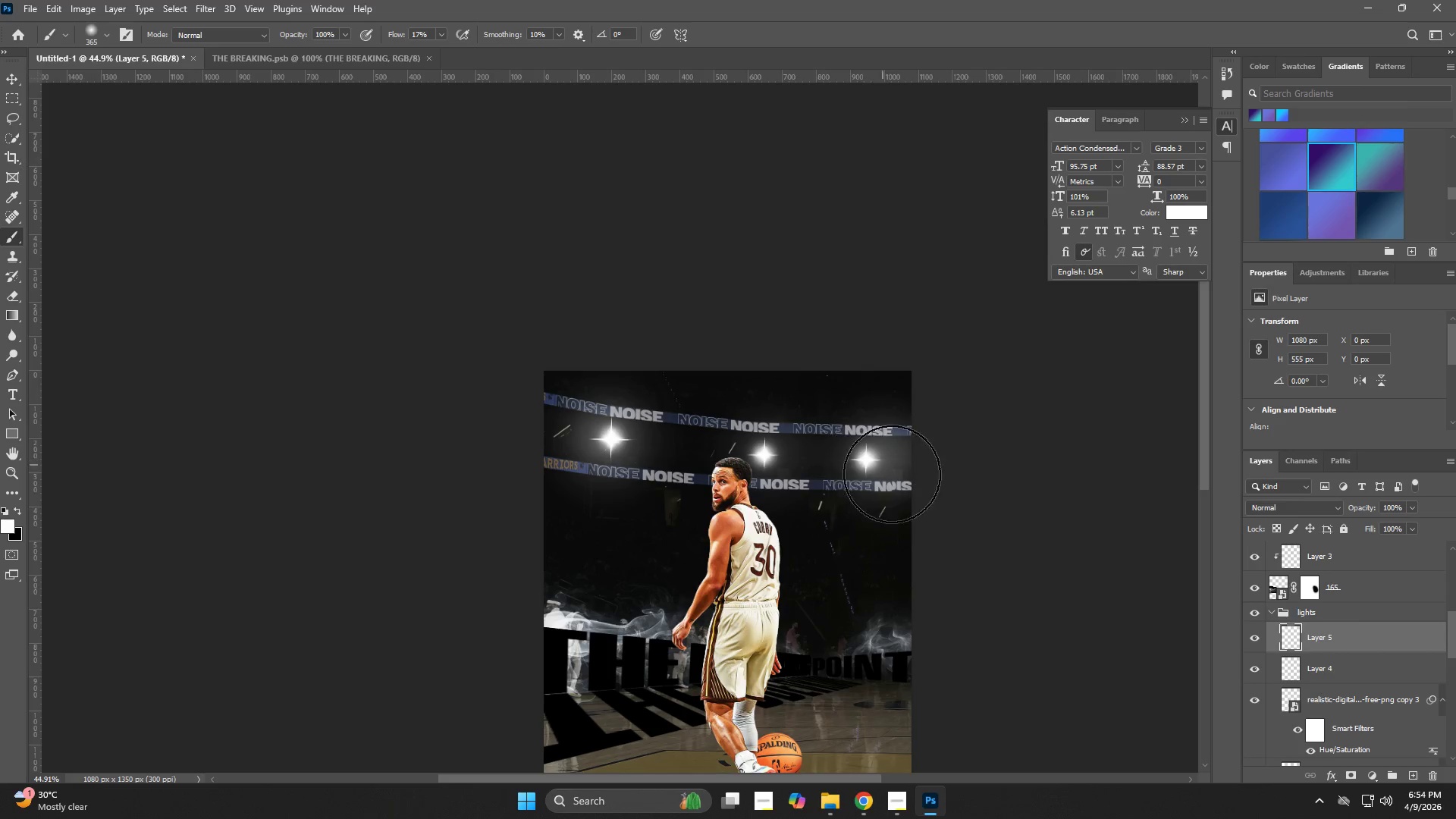 
key(Control+ControlLeft)
 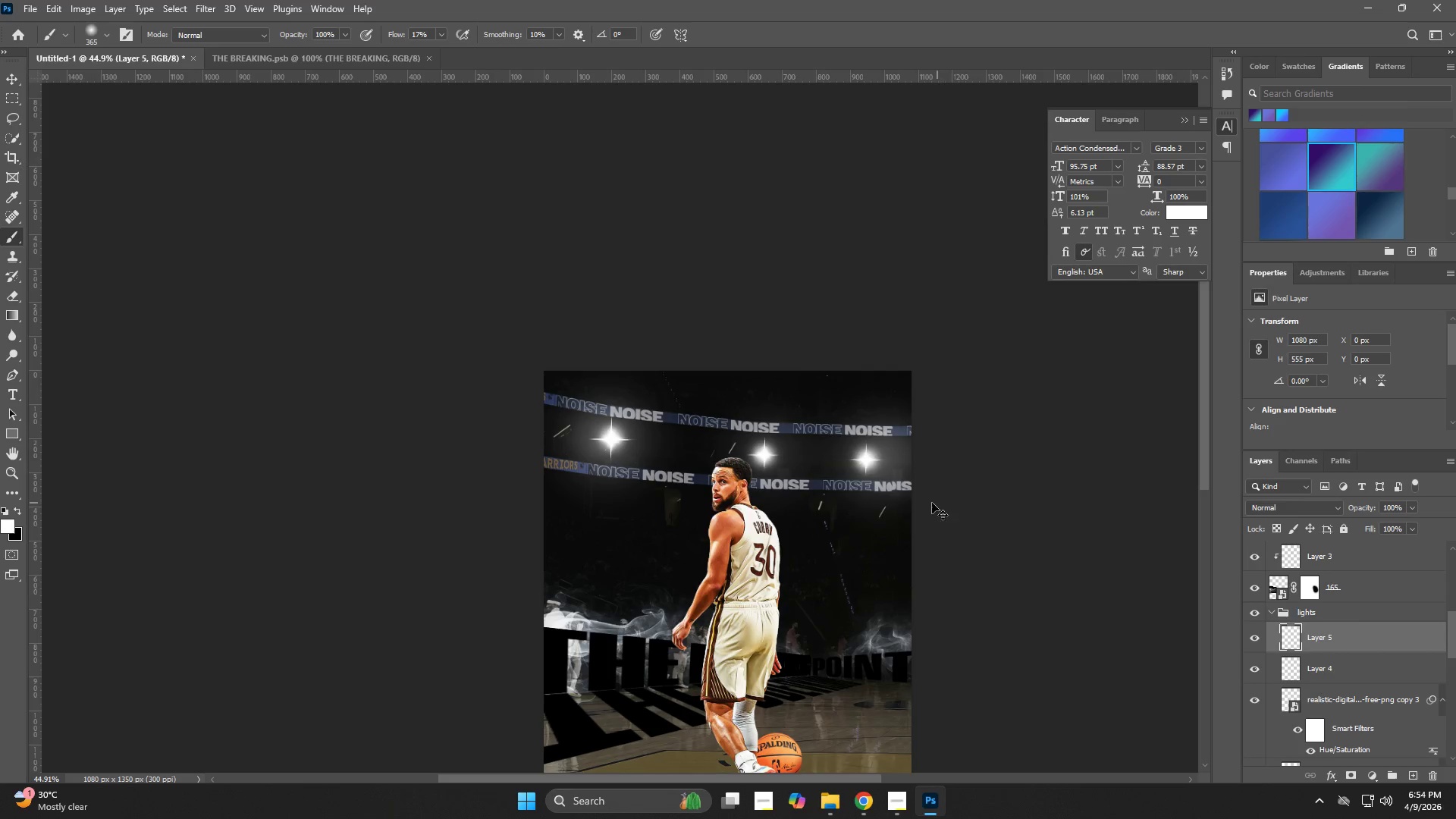 
key(Control+Z)
 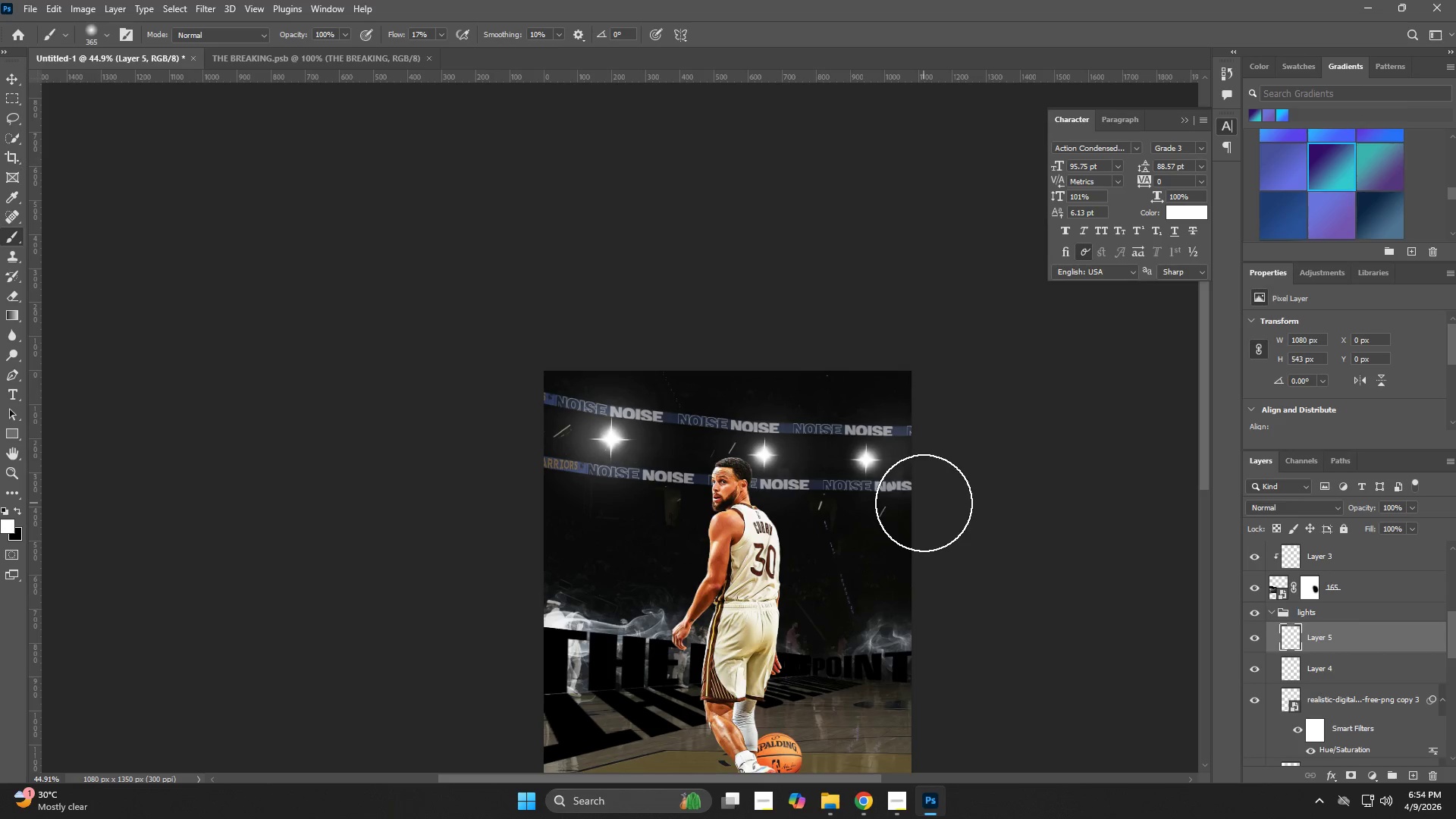 
key(Control+ControlLeft)
 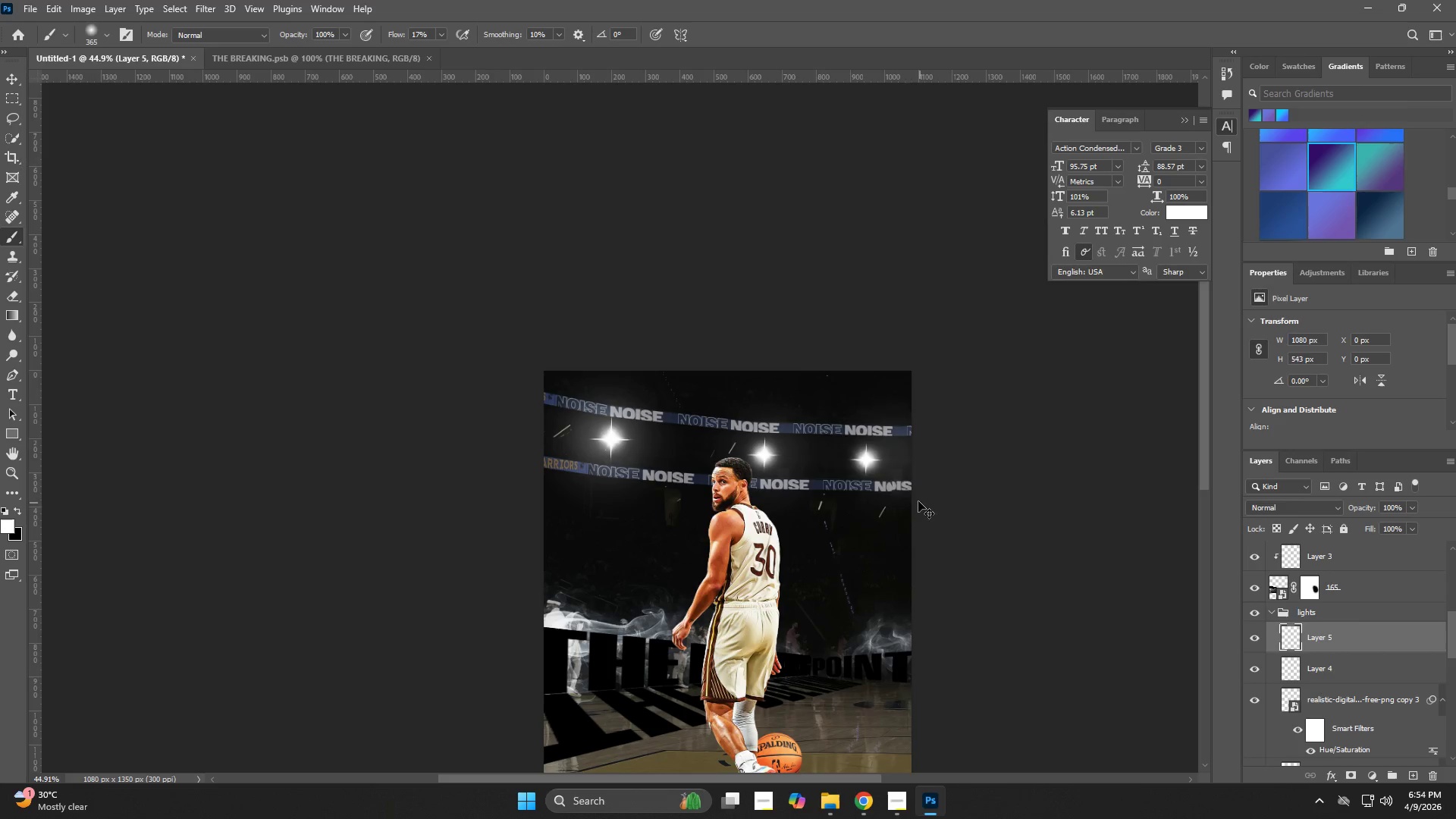 
key(Control+Z)
 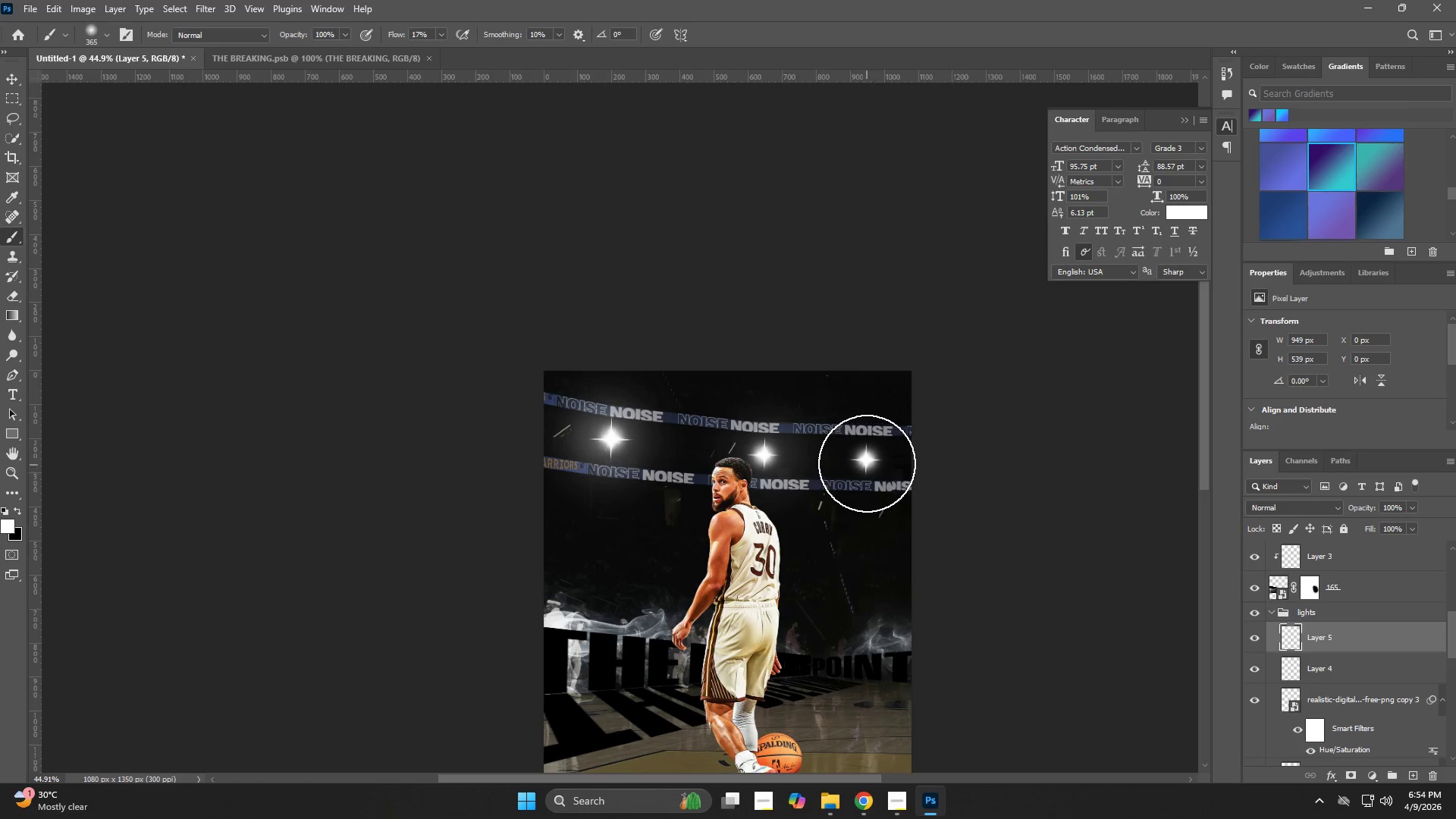 
left_click([869, 461])
 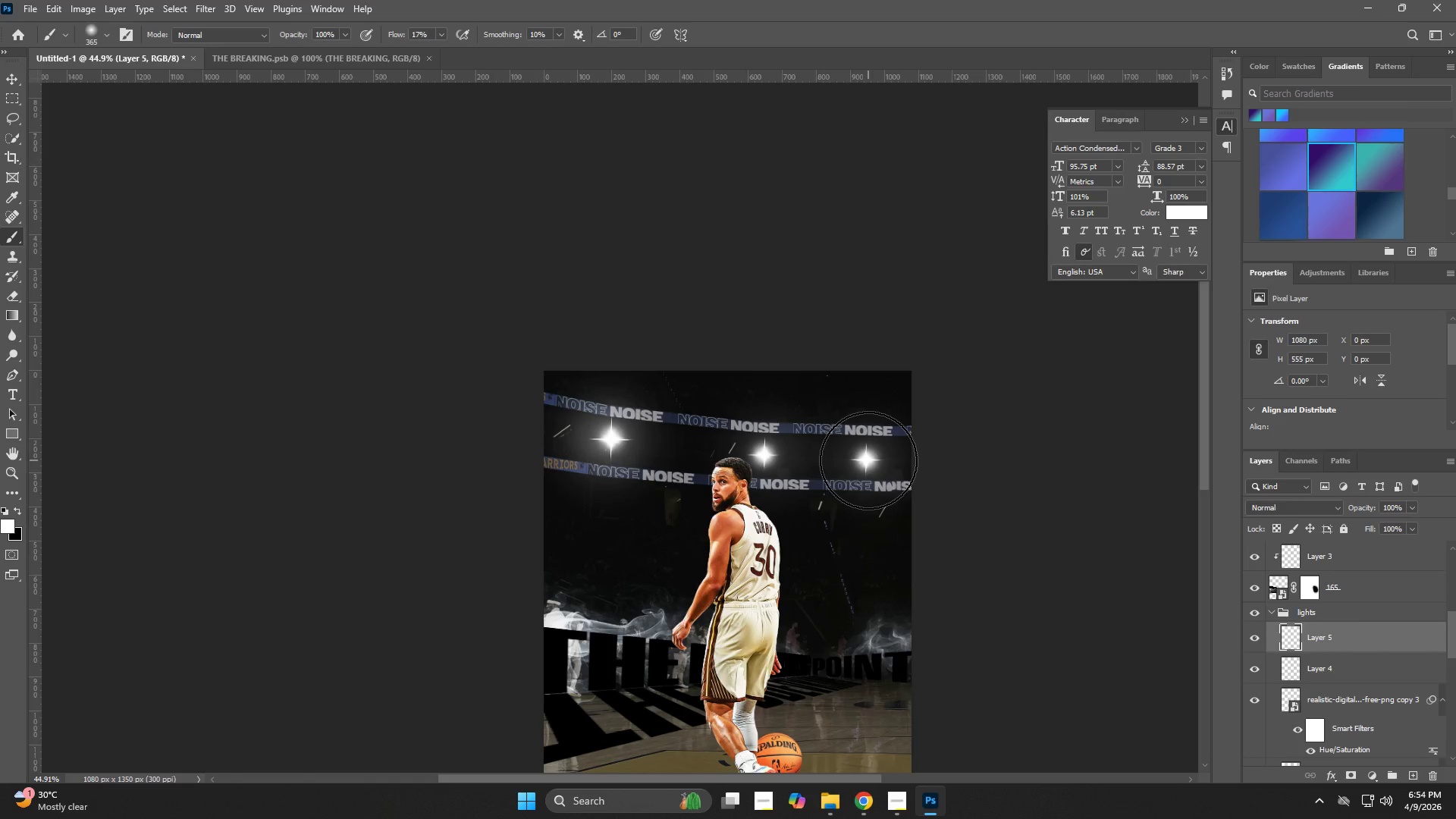 
left_click([868, 460])
 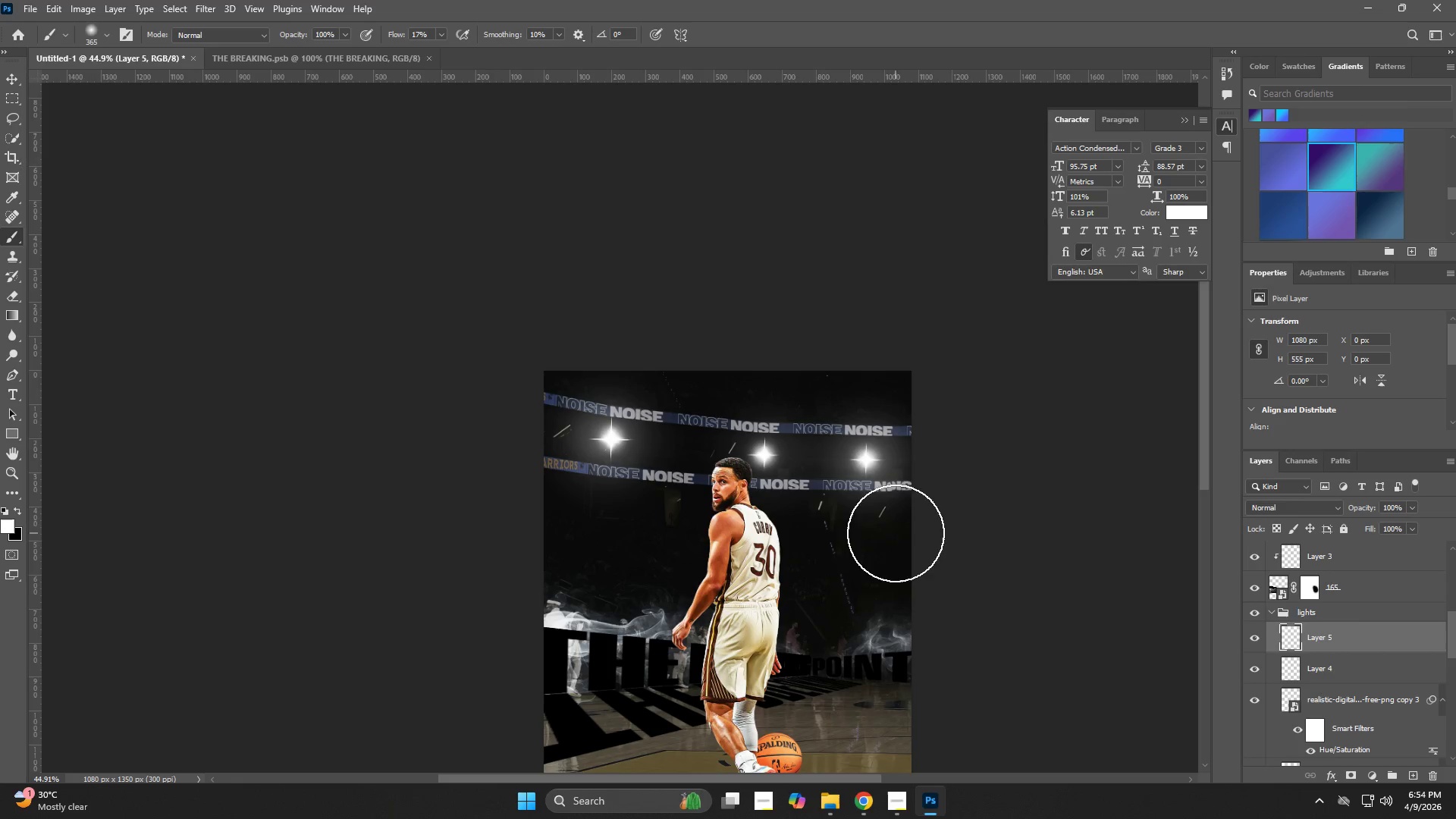 
type(zzv)
 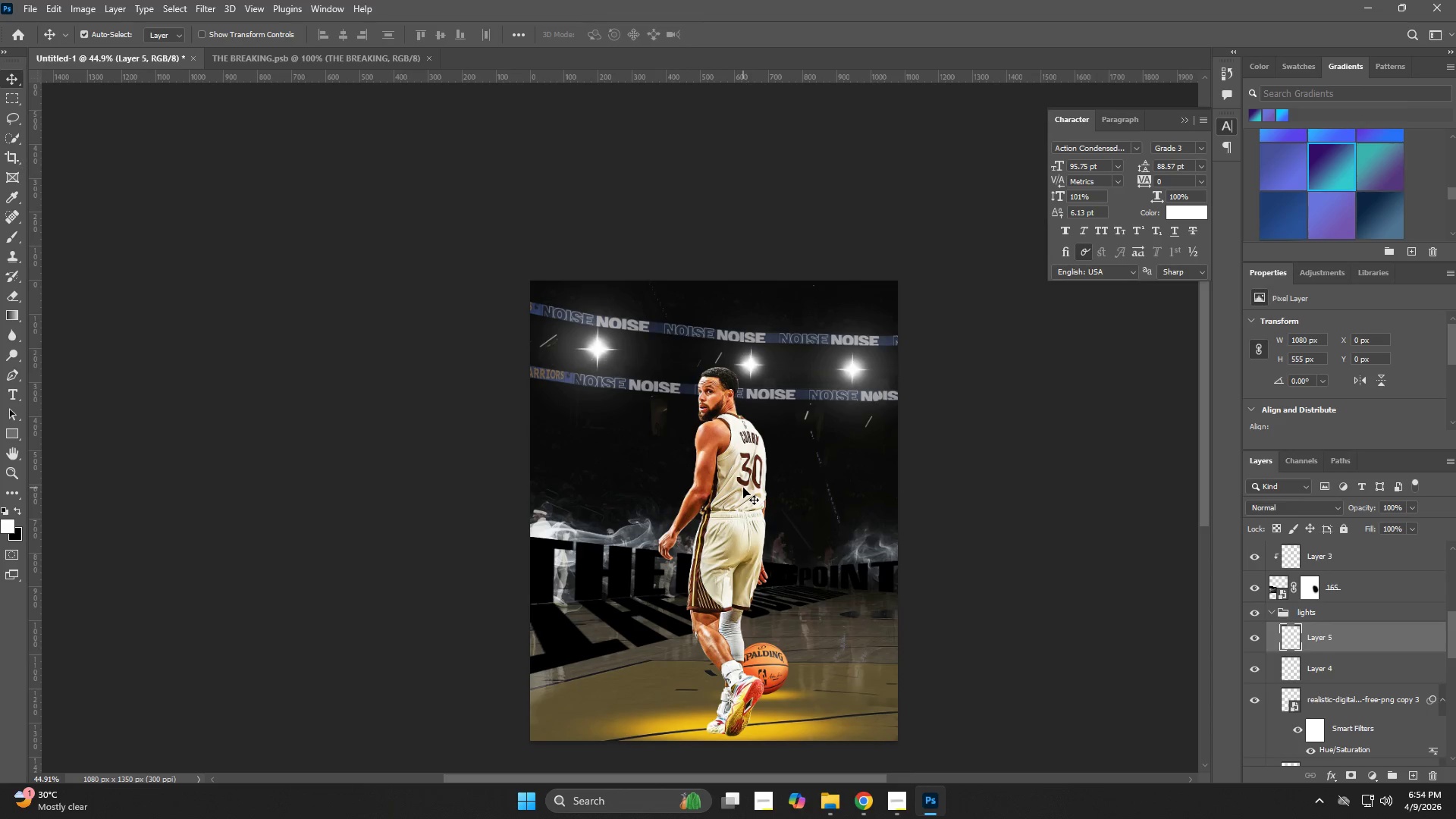 
hold_key(key=Space, duration=0.95)
 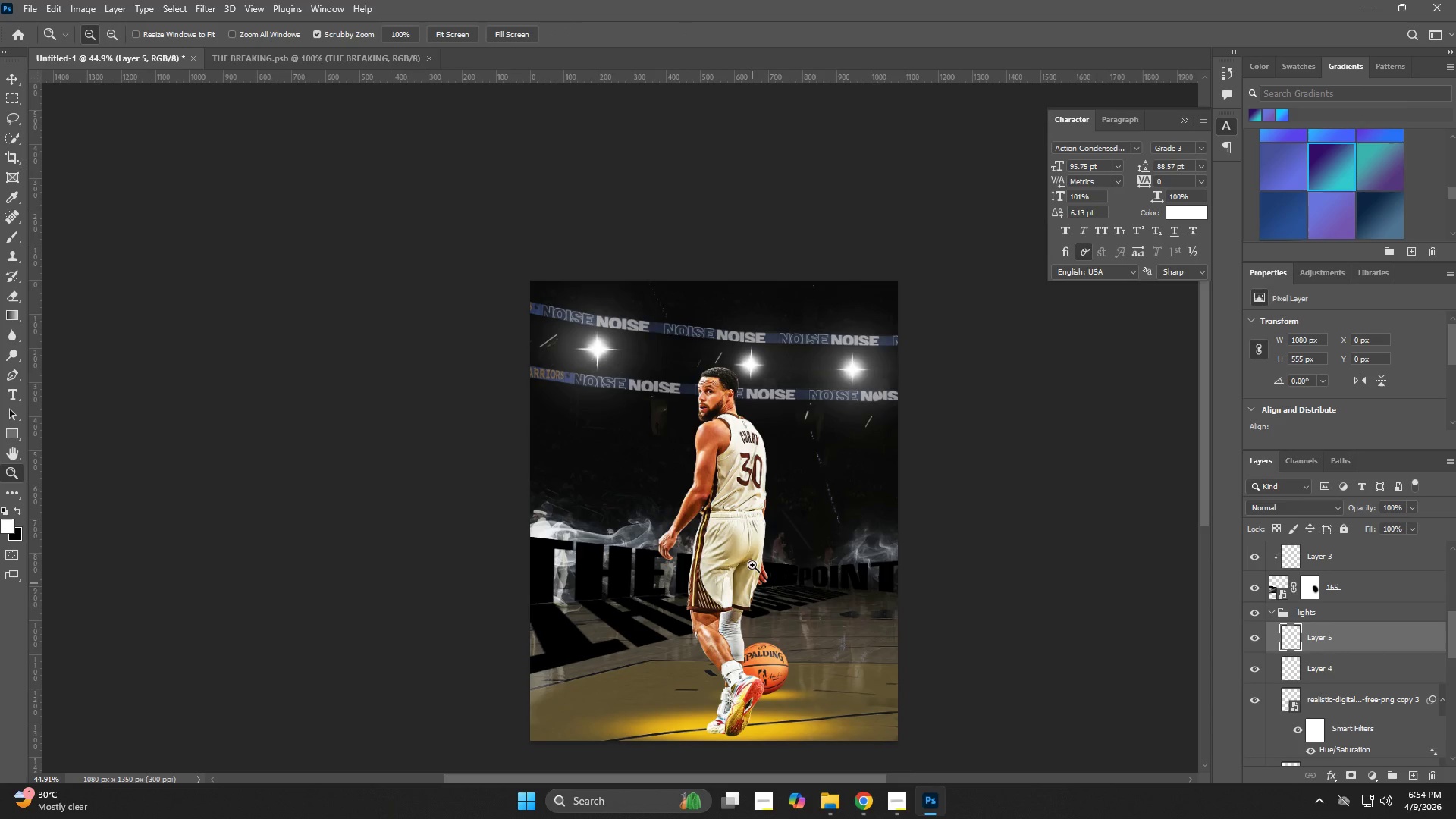 
left_click_drag(start_coordinate=[764, 691], to_coordinate=[750, 601])
 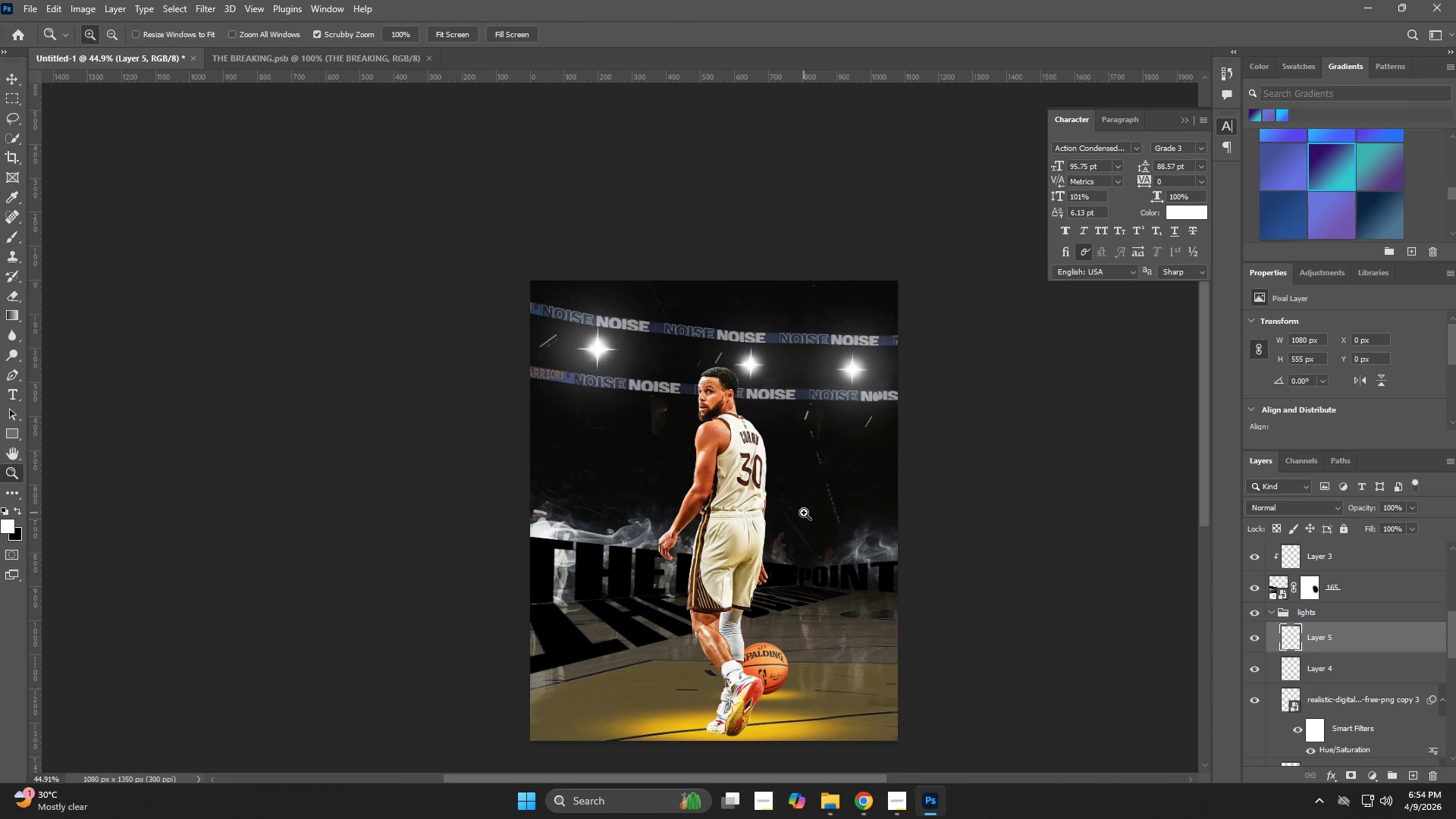 
left_click([743, 488])
 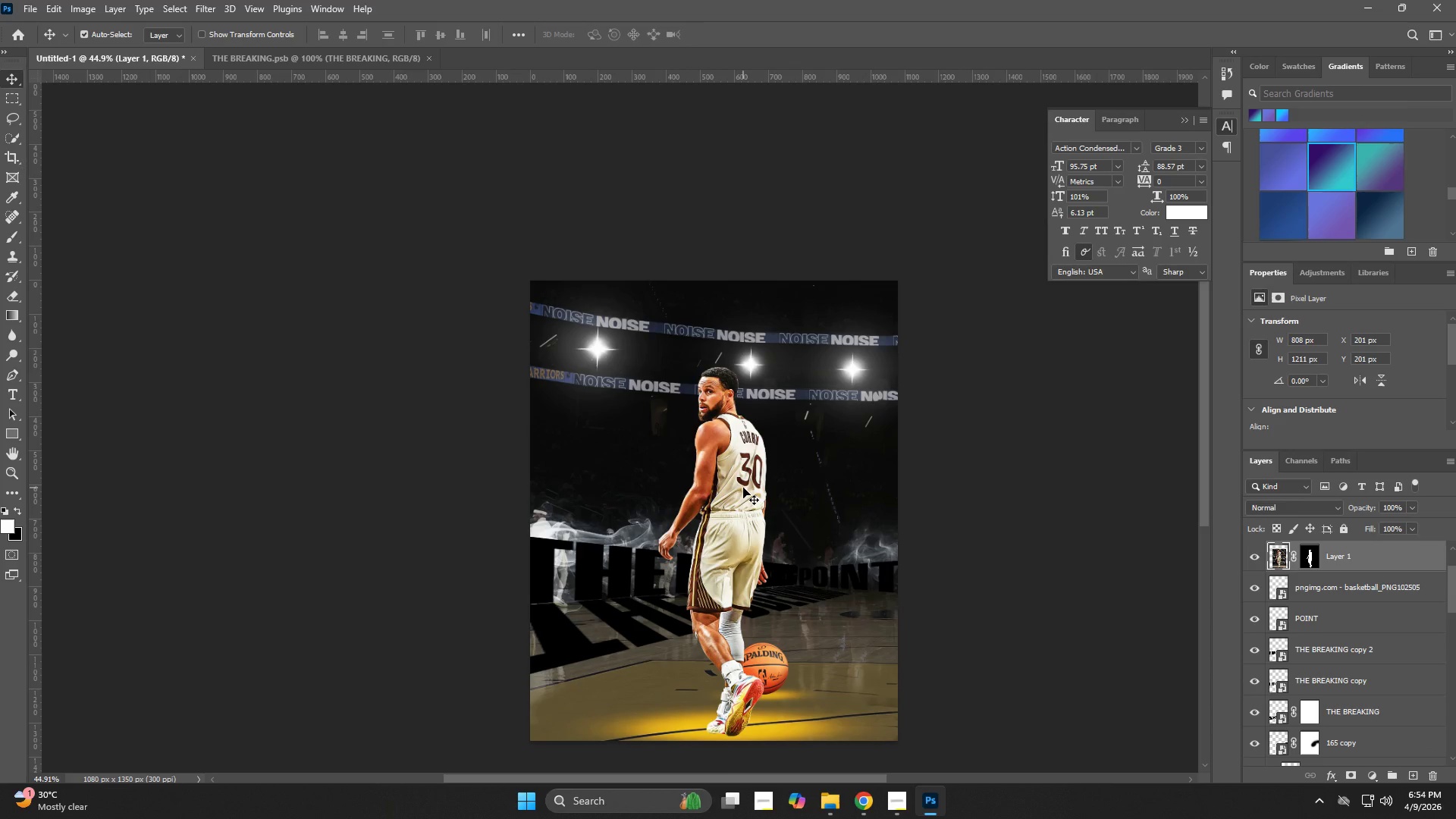 
left_click([743, 488])
 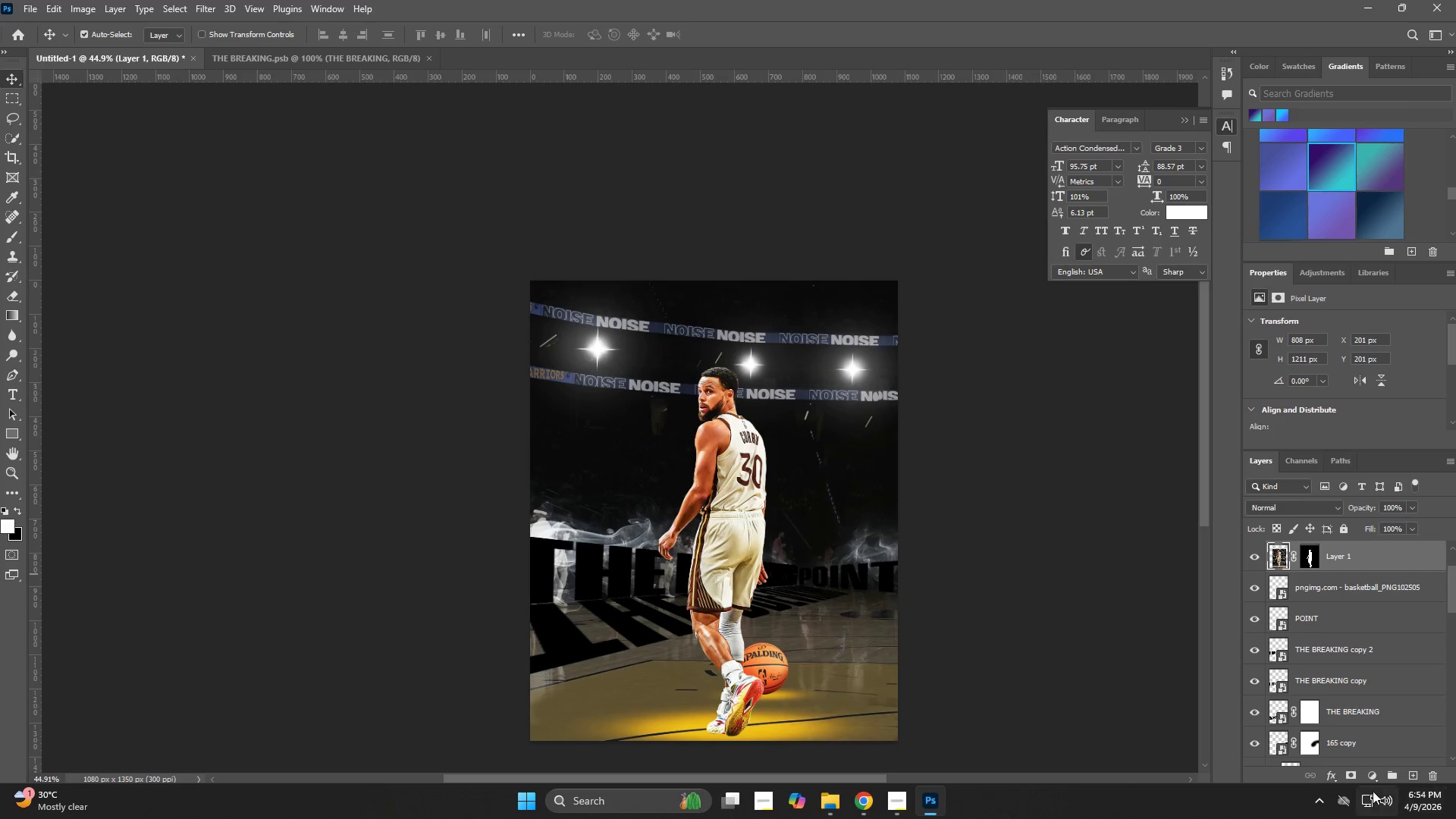 
left_click([1376, 778])
 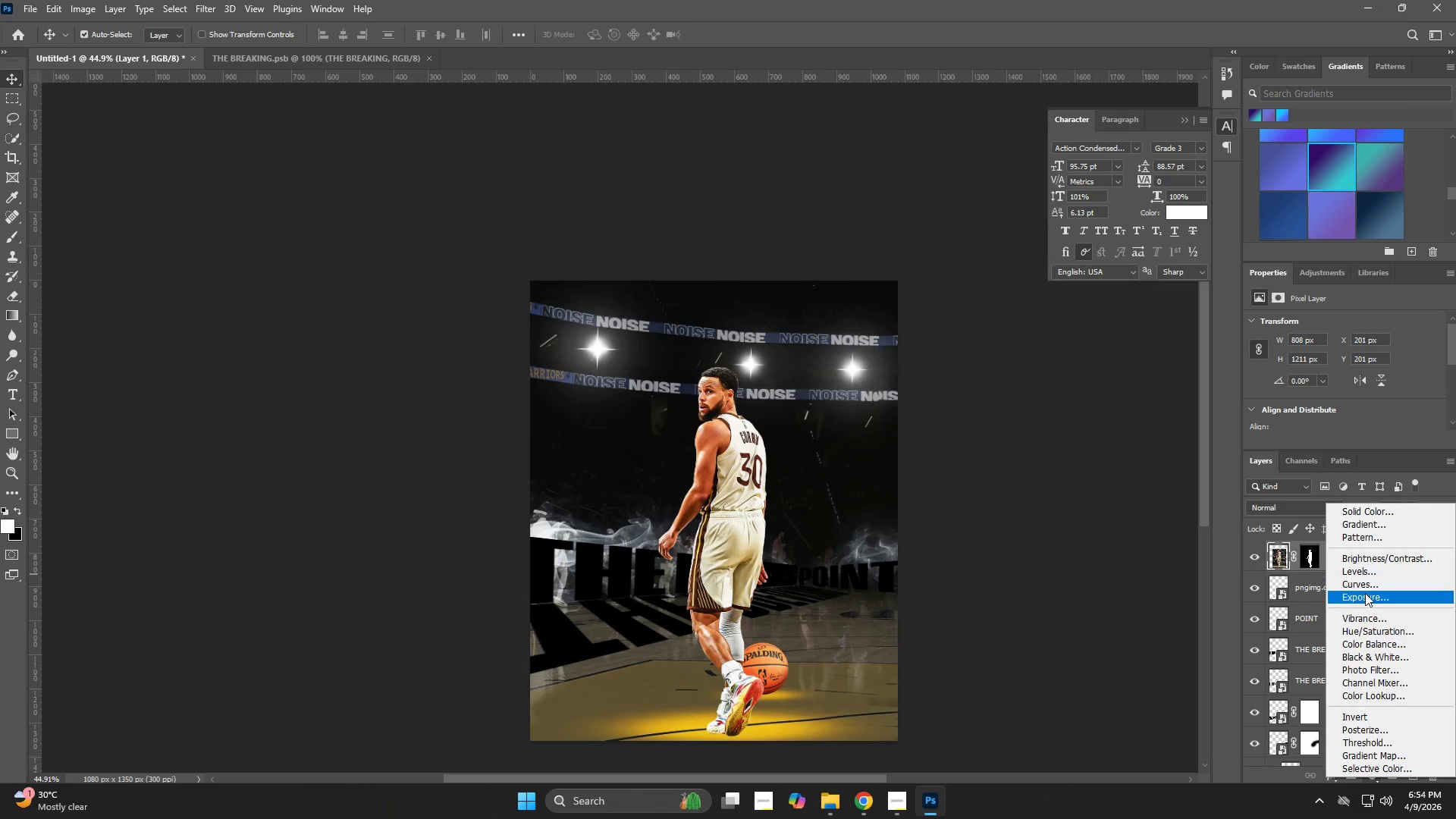 
left_click([1365, 598])
 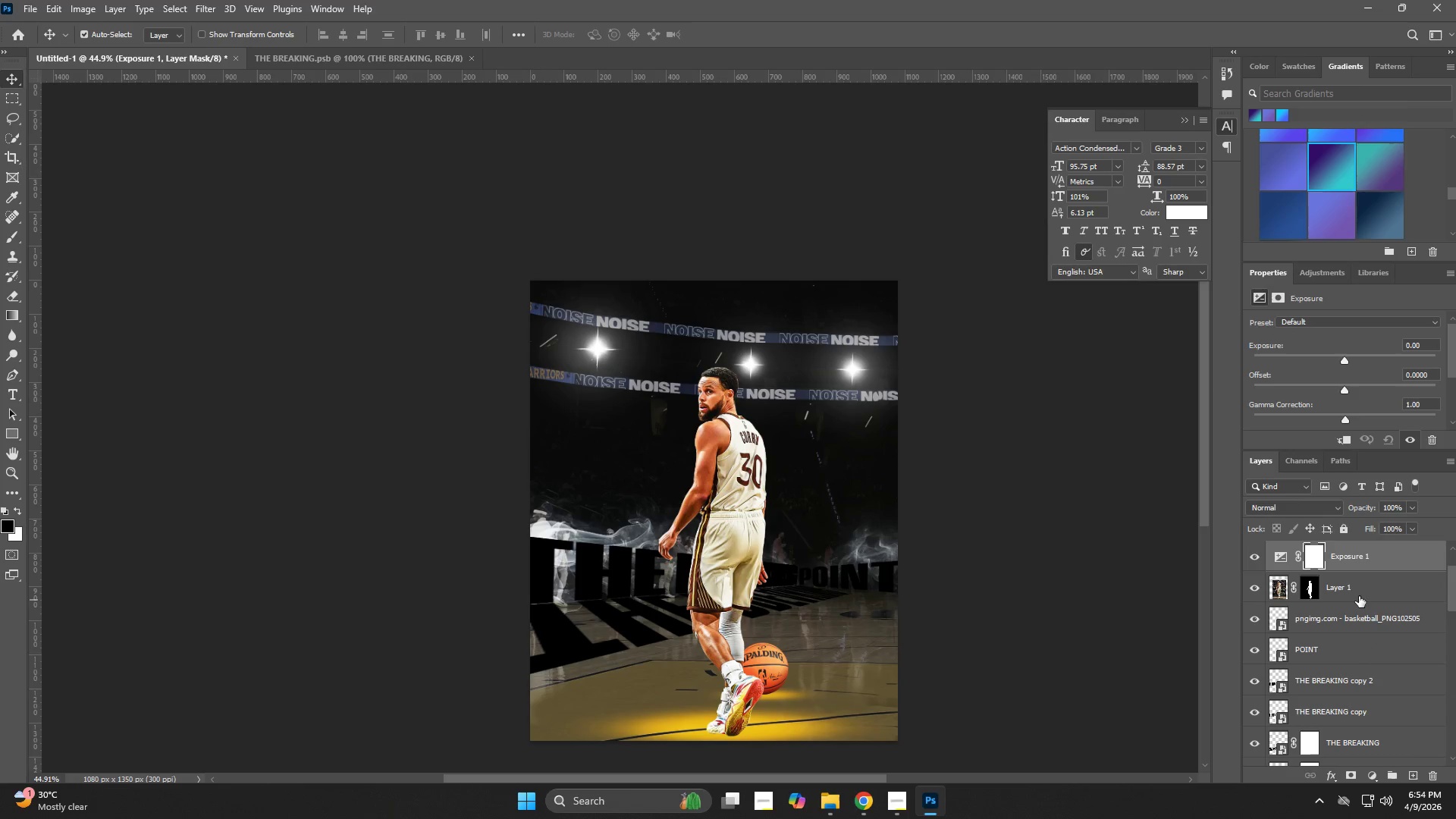 
hold_key(key=AltLeft, duration=0.52)
left_click([1354, 575])
 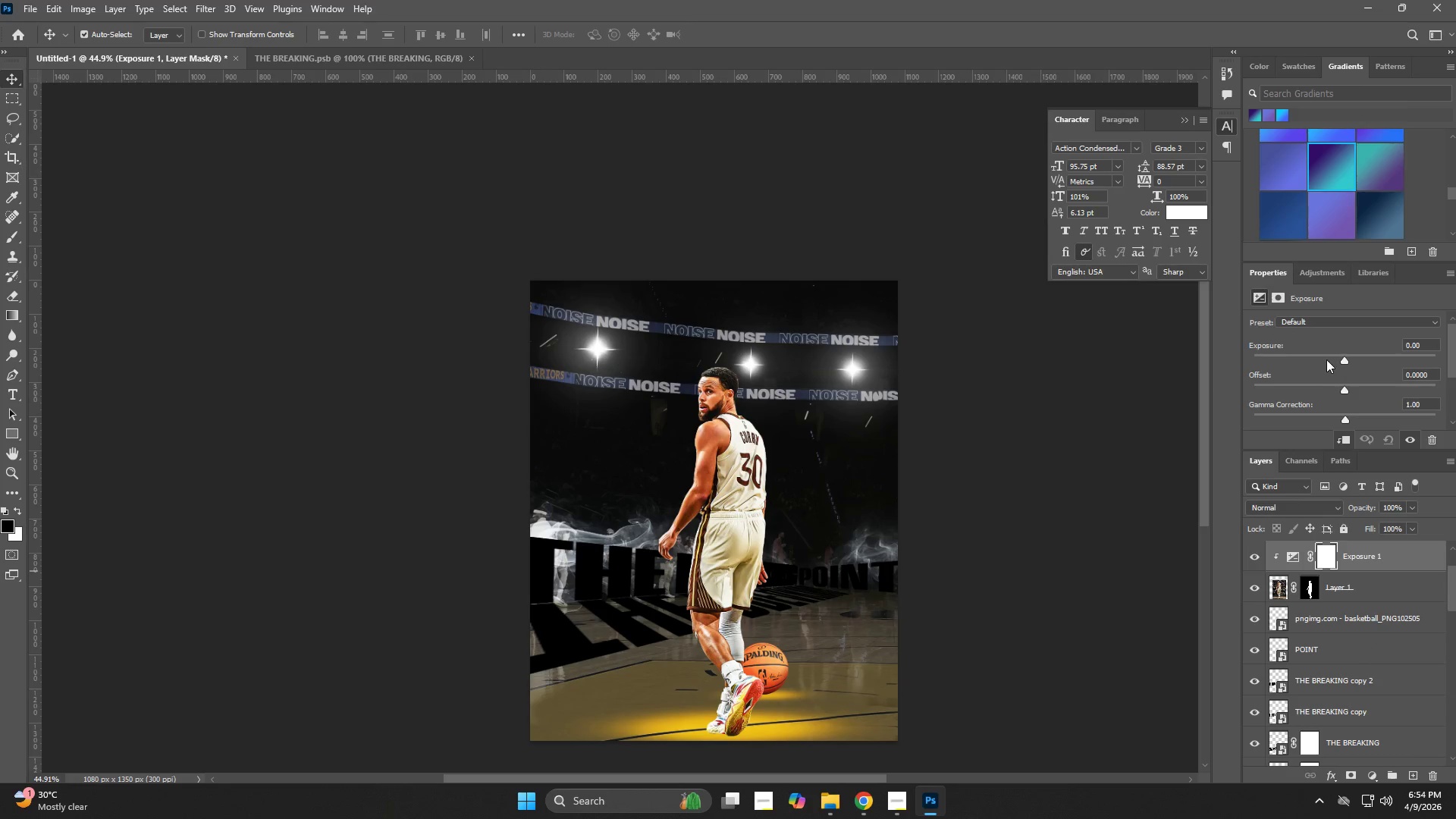 
left_click_drag(start_coordinate=[1310, 355], to_coordinate=[1303, 355])
 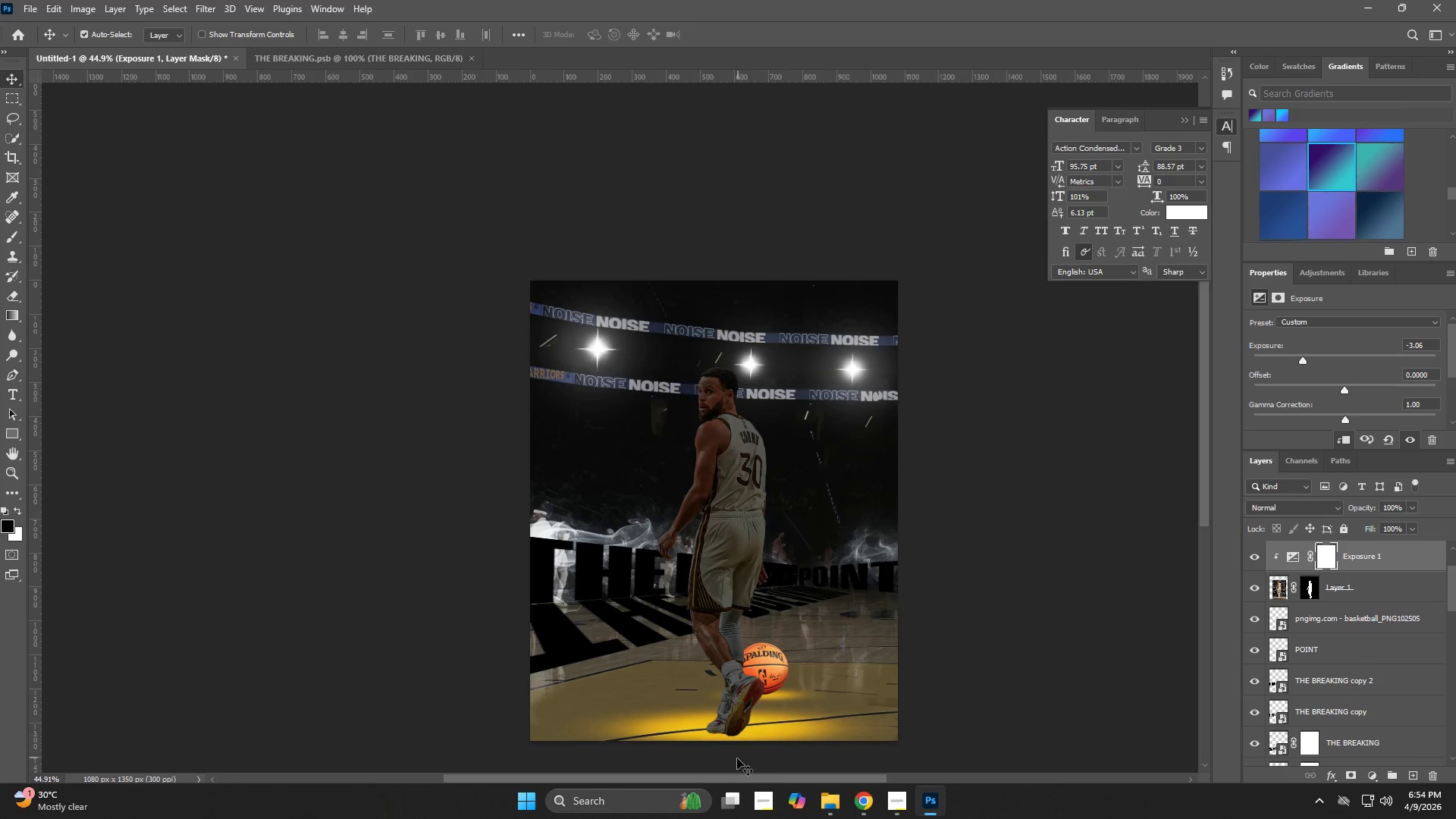 
key(Z)
 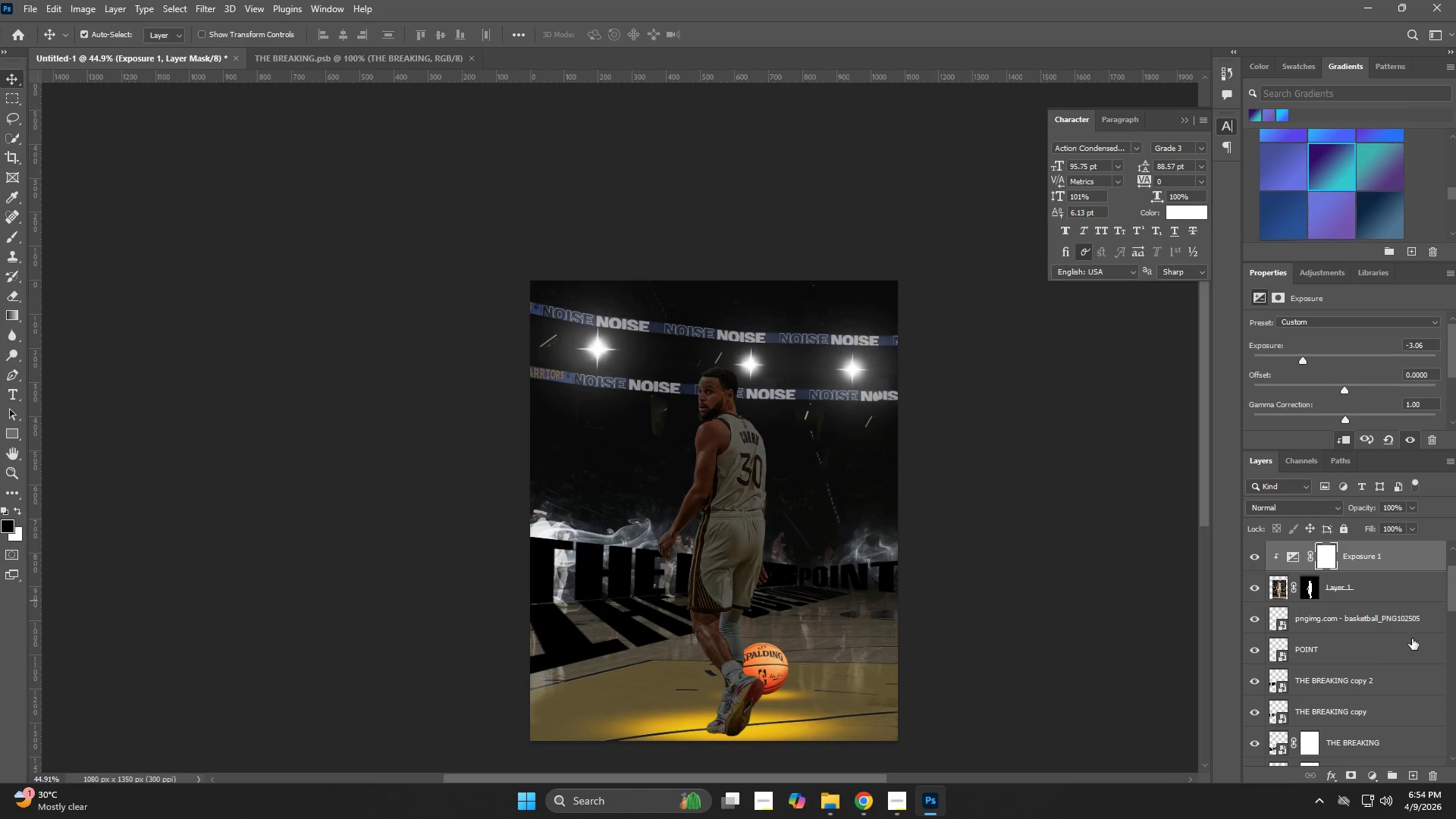 
left_click([1340, 595])
 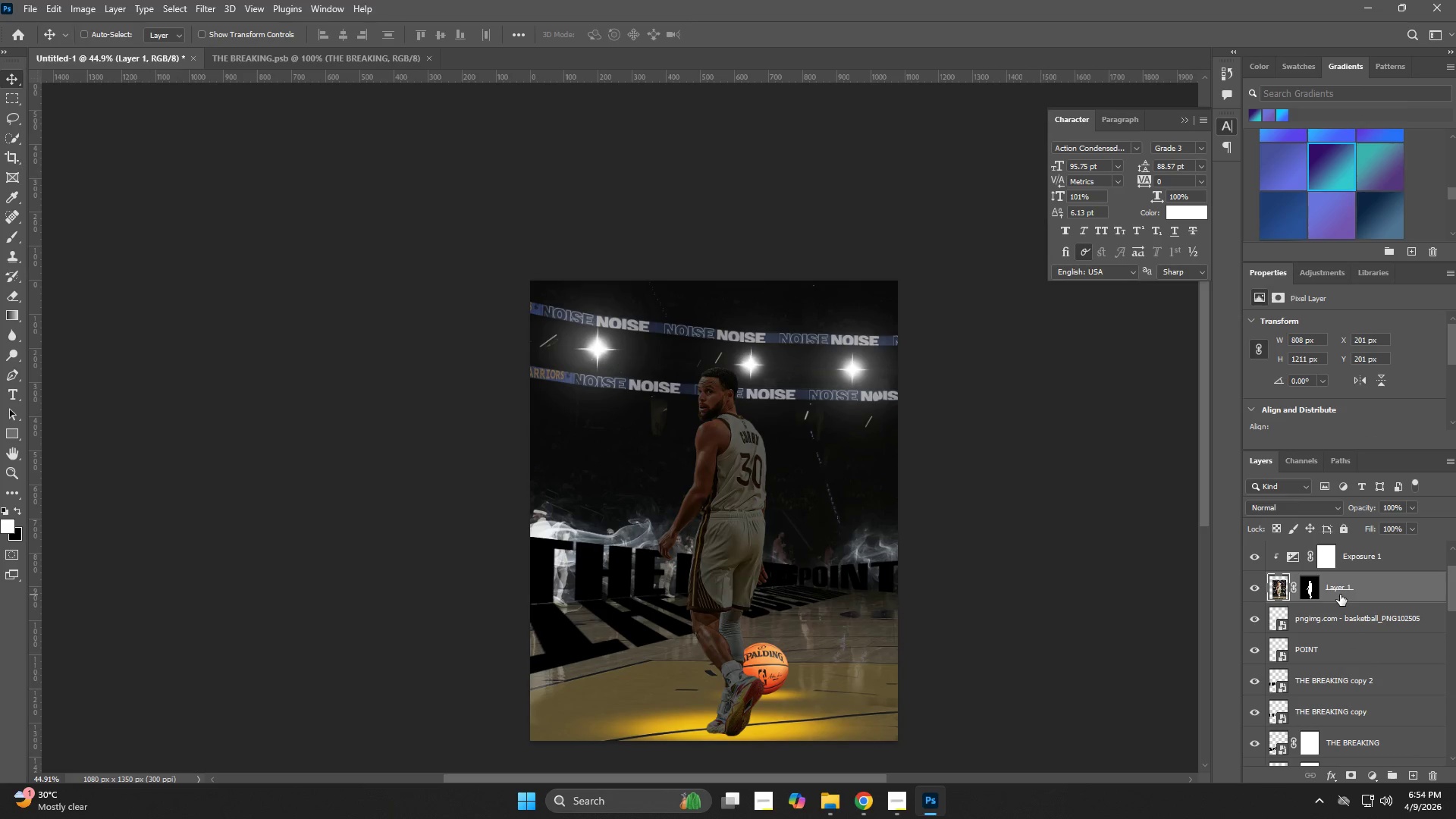 
key(Control+H)
 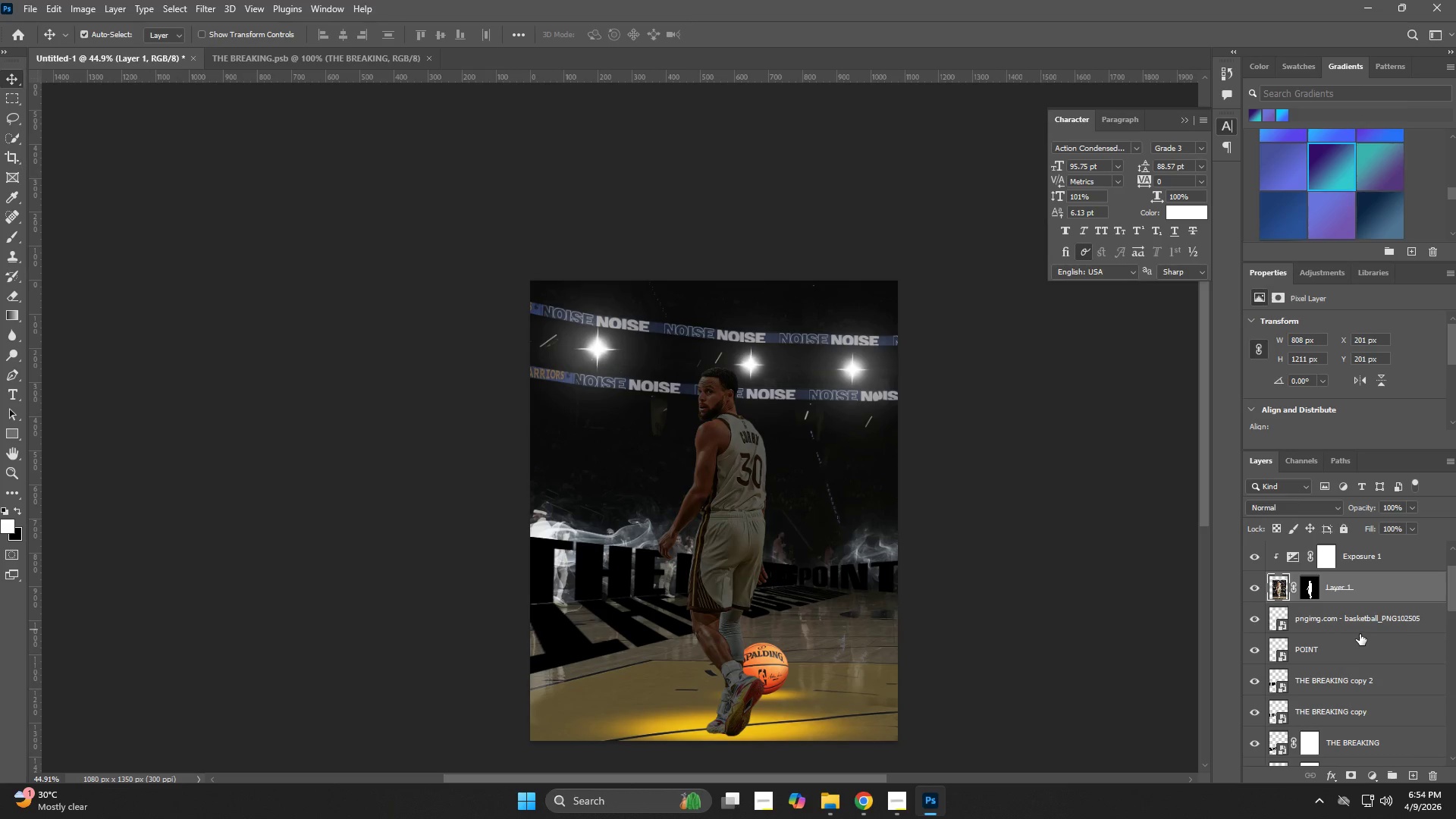 
hold_key(key=ControlLeft, duration=0.83)
 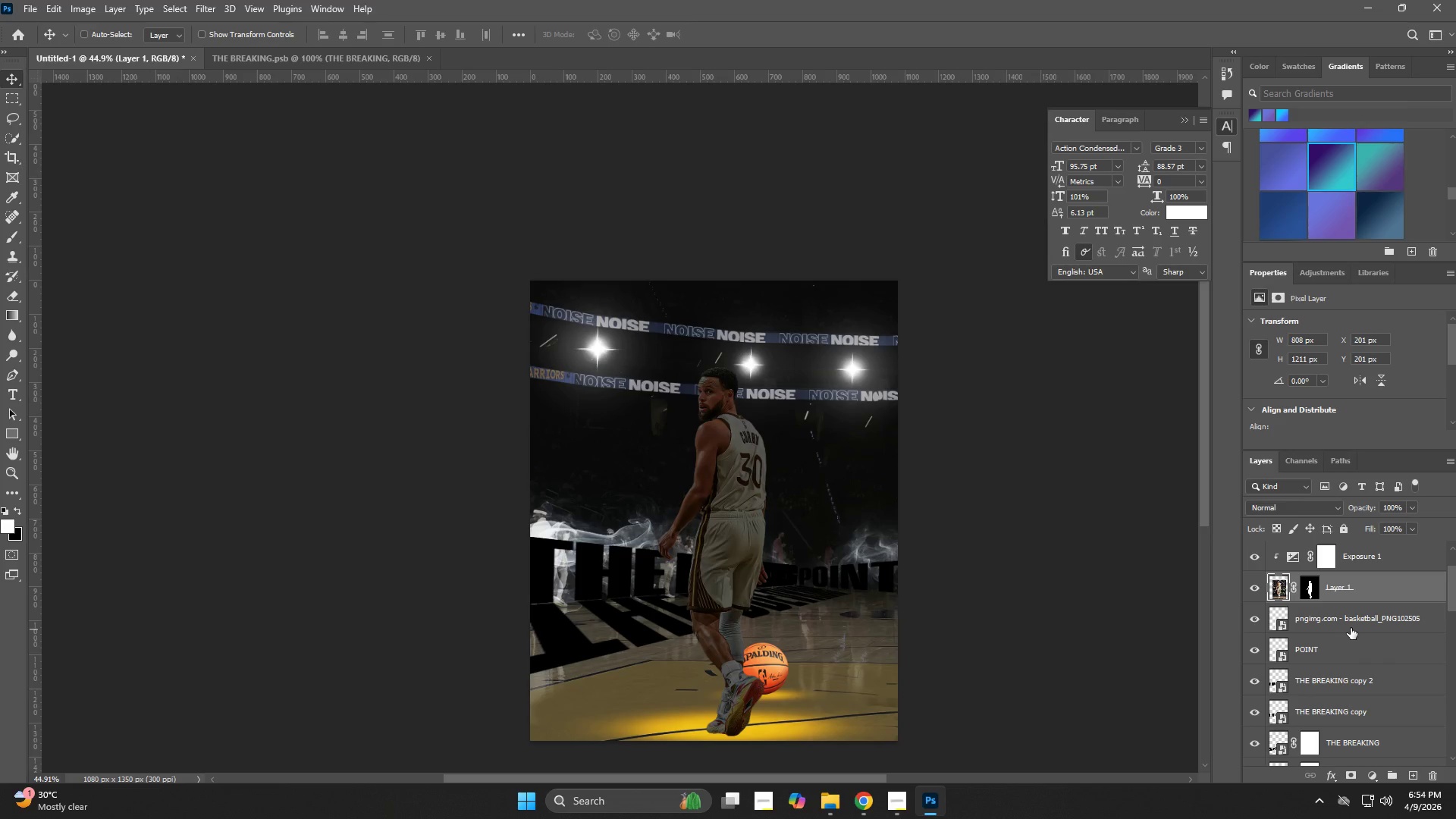 
key(Control+J)
 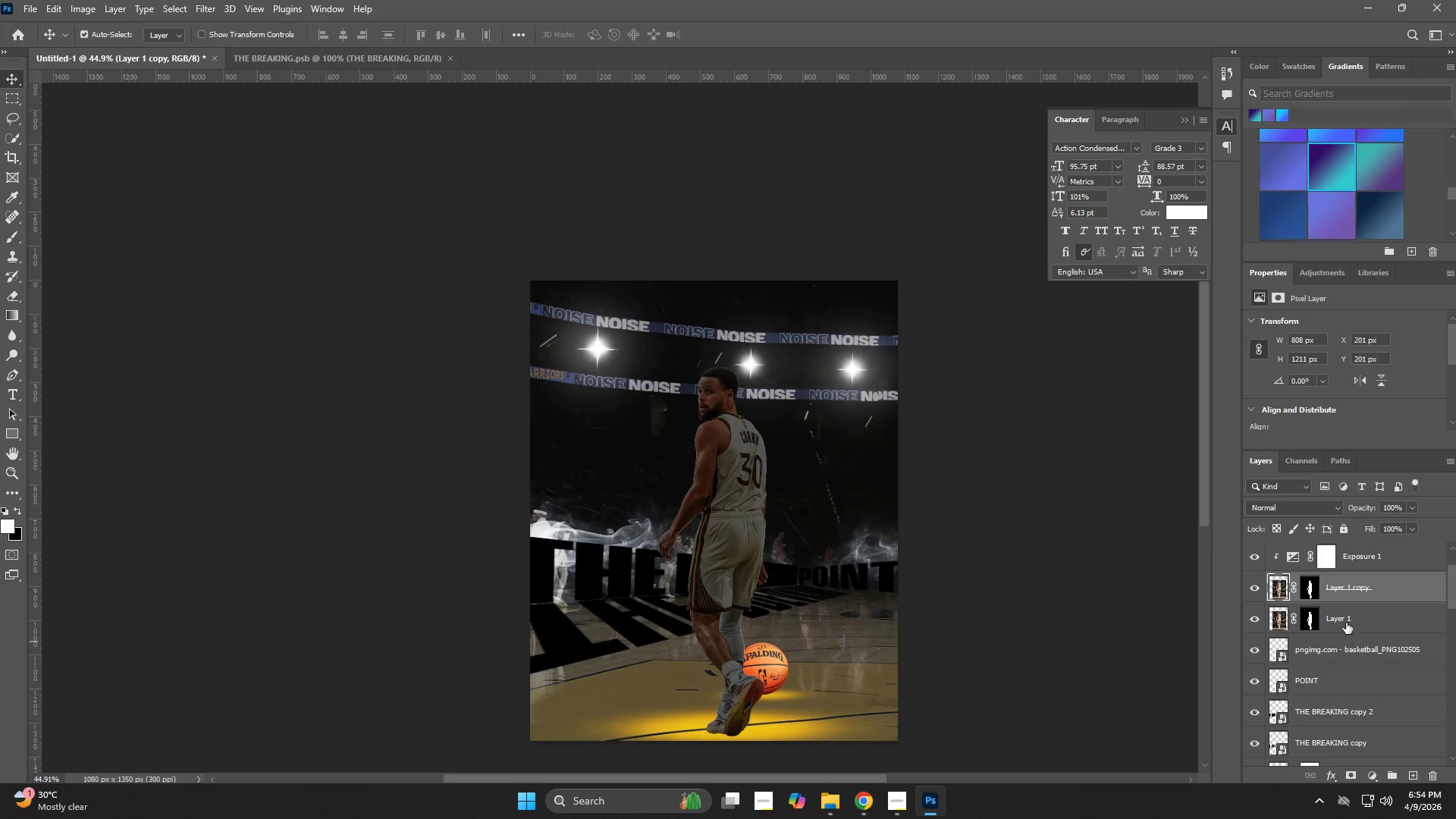 
left_click([1345, 621])
 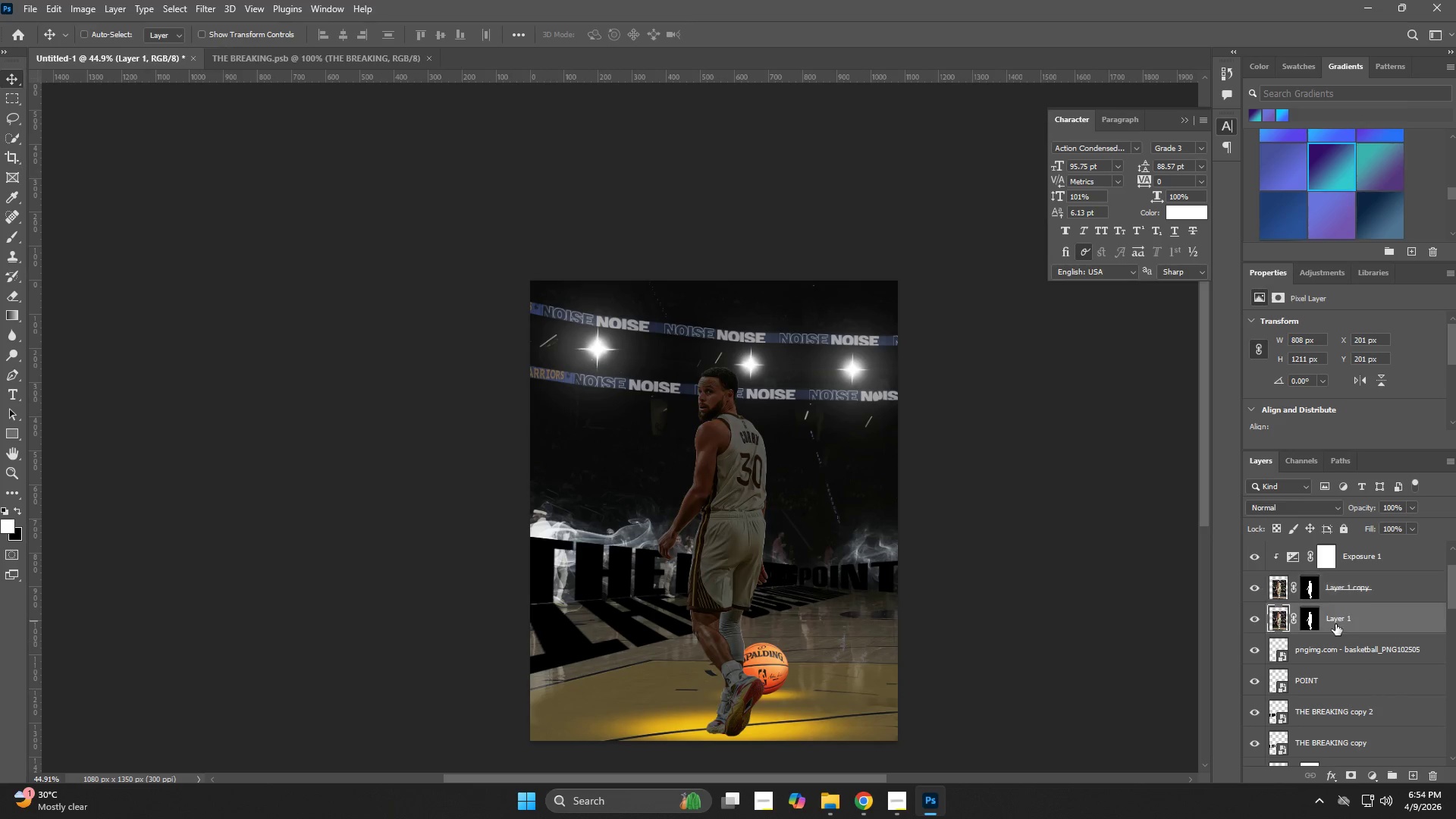 
key(Control+T)
 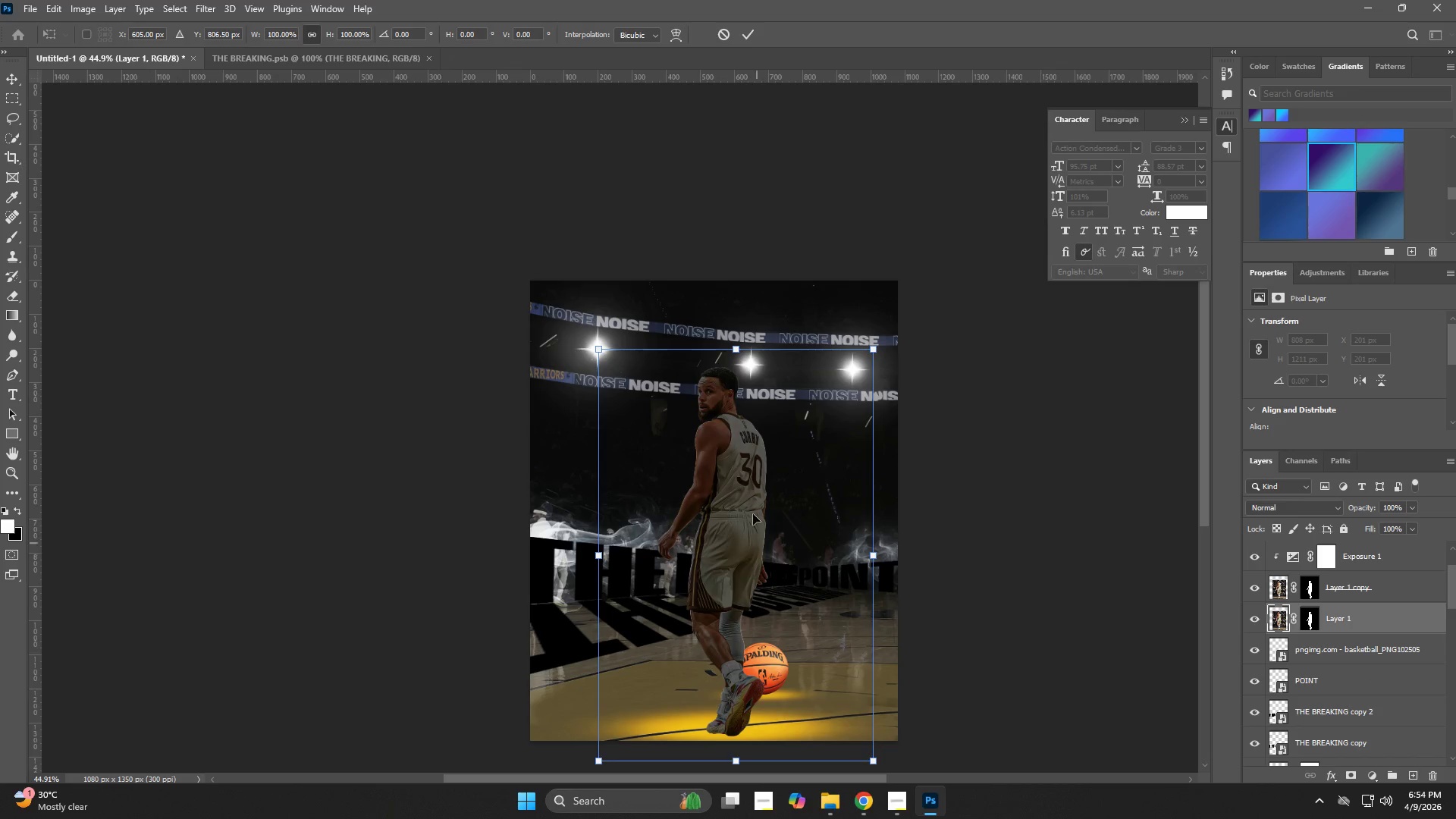 
right_click([736, 474])
 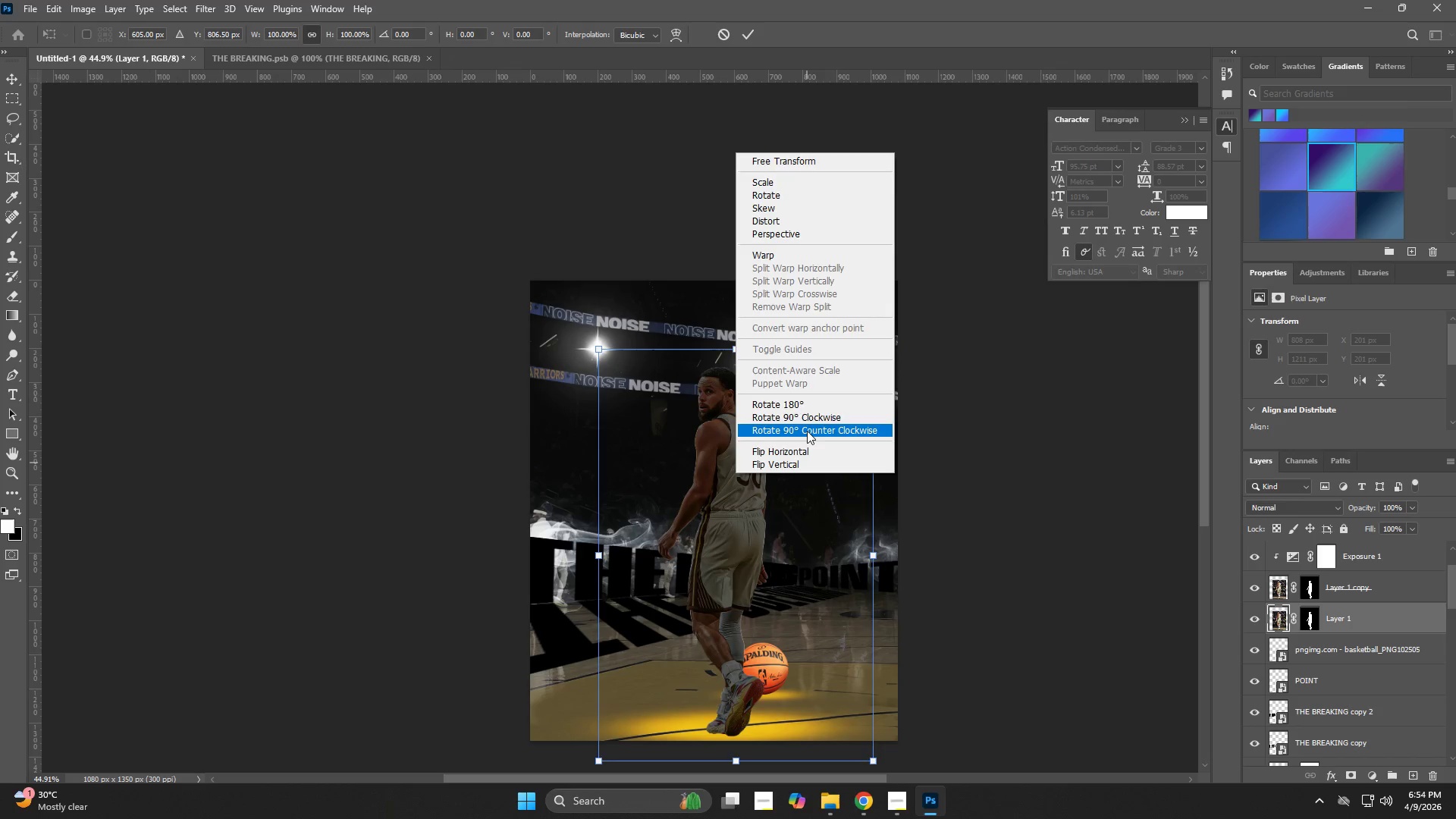 
left_click([803, 405])
 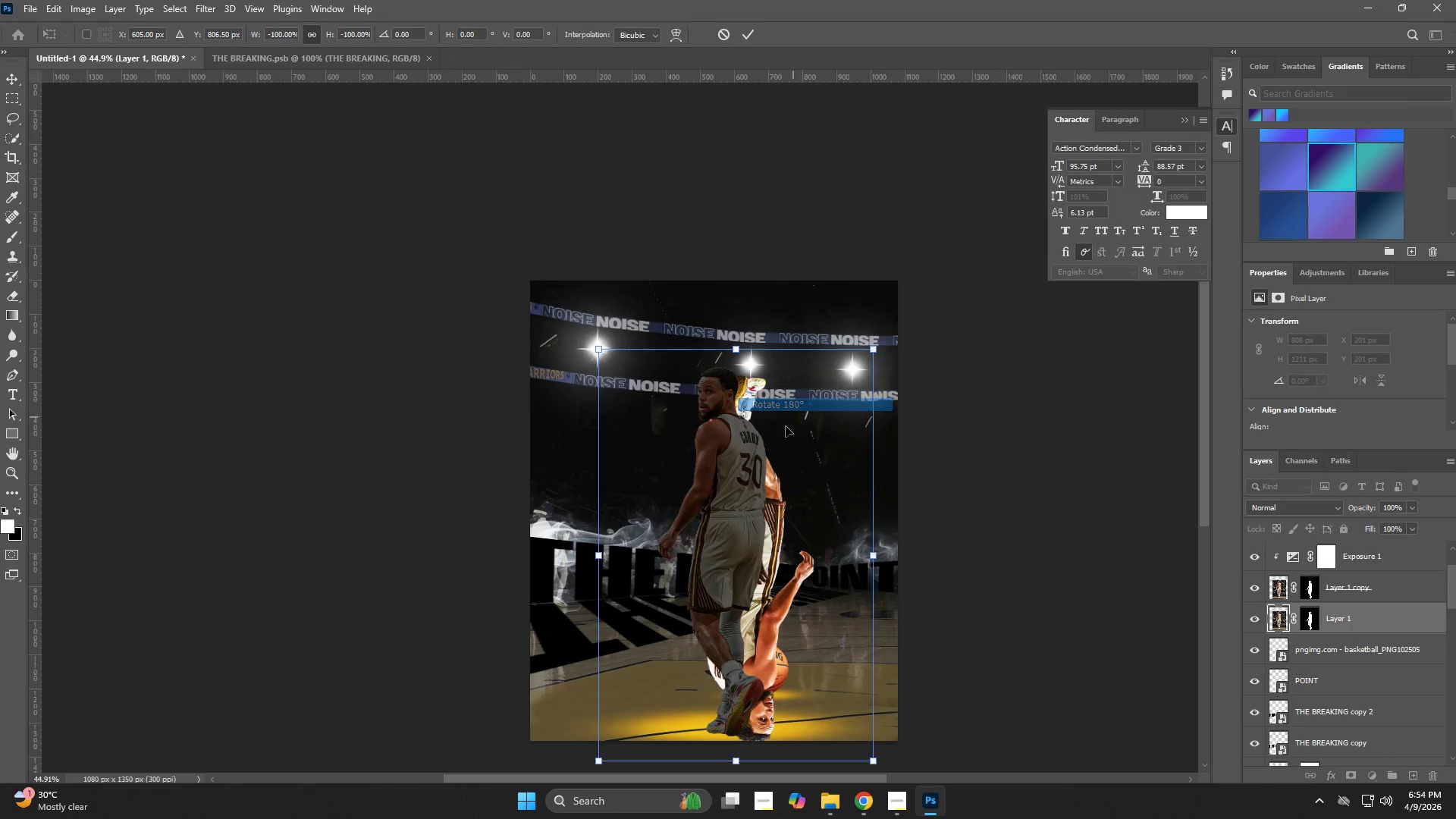 
right_click([767, 431])
 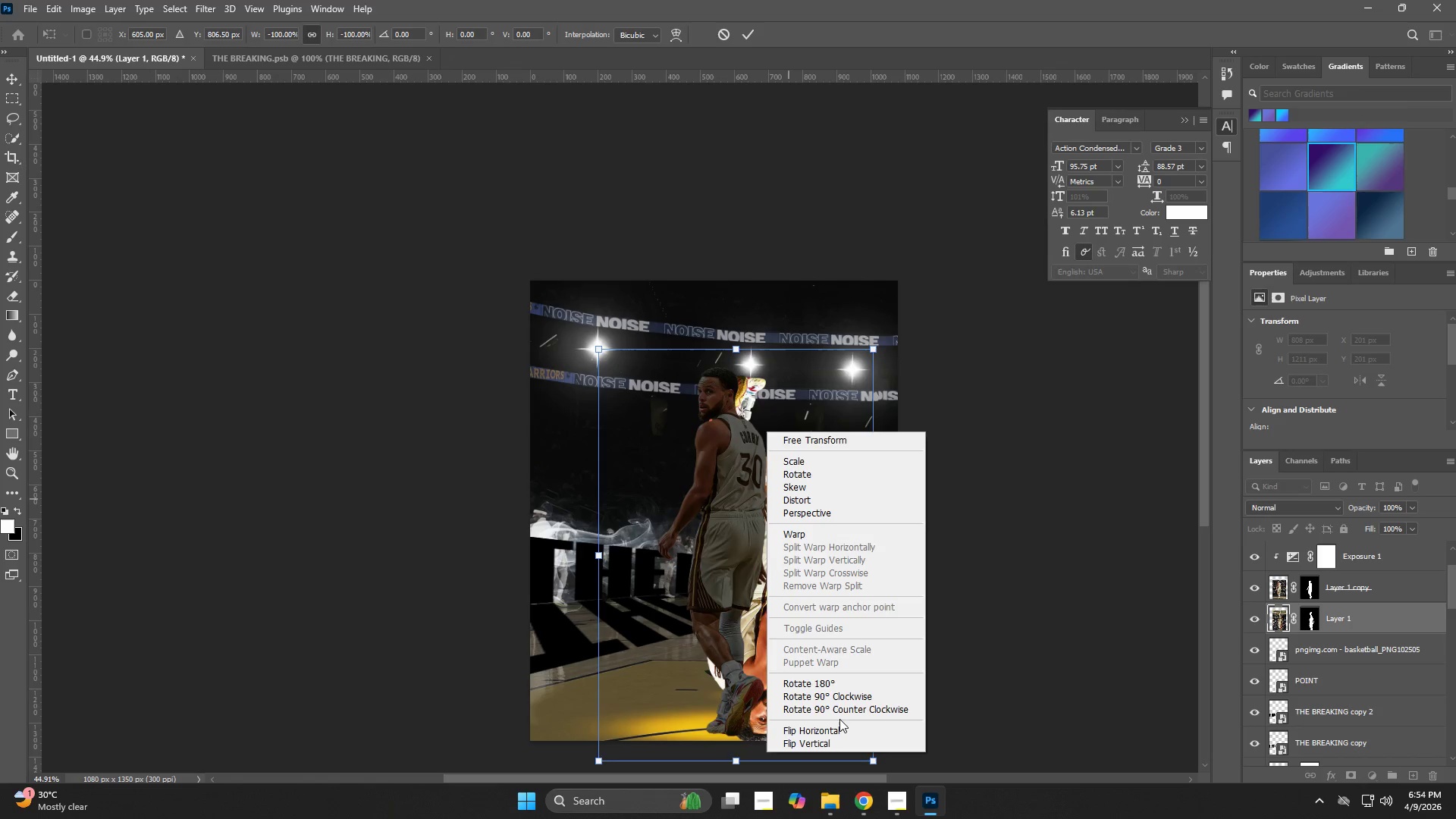 
left_click([839, 728])
 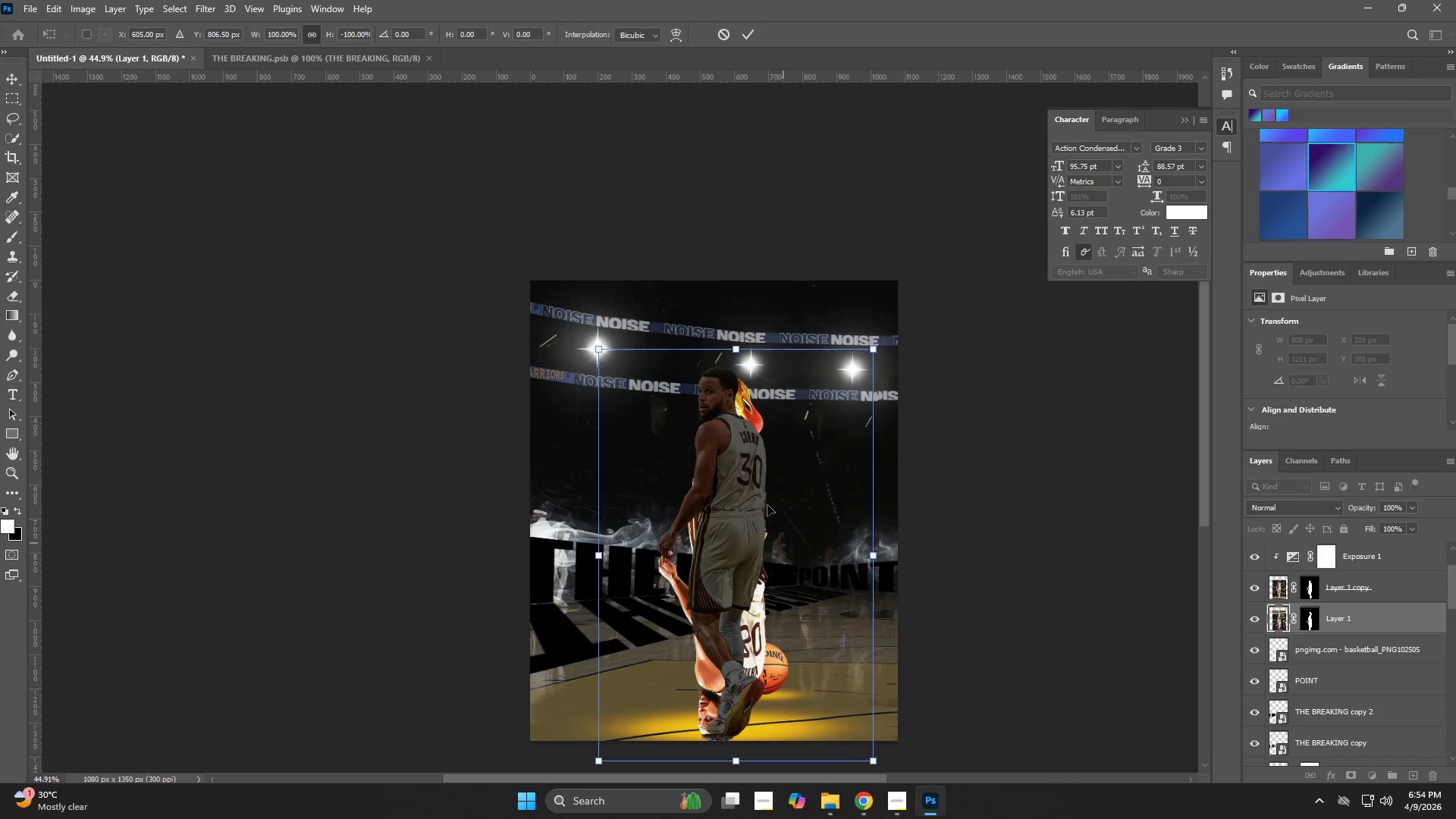 
left_click_drag(start_coordinate=[766, 489], to_coordinate=[769, 796])
 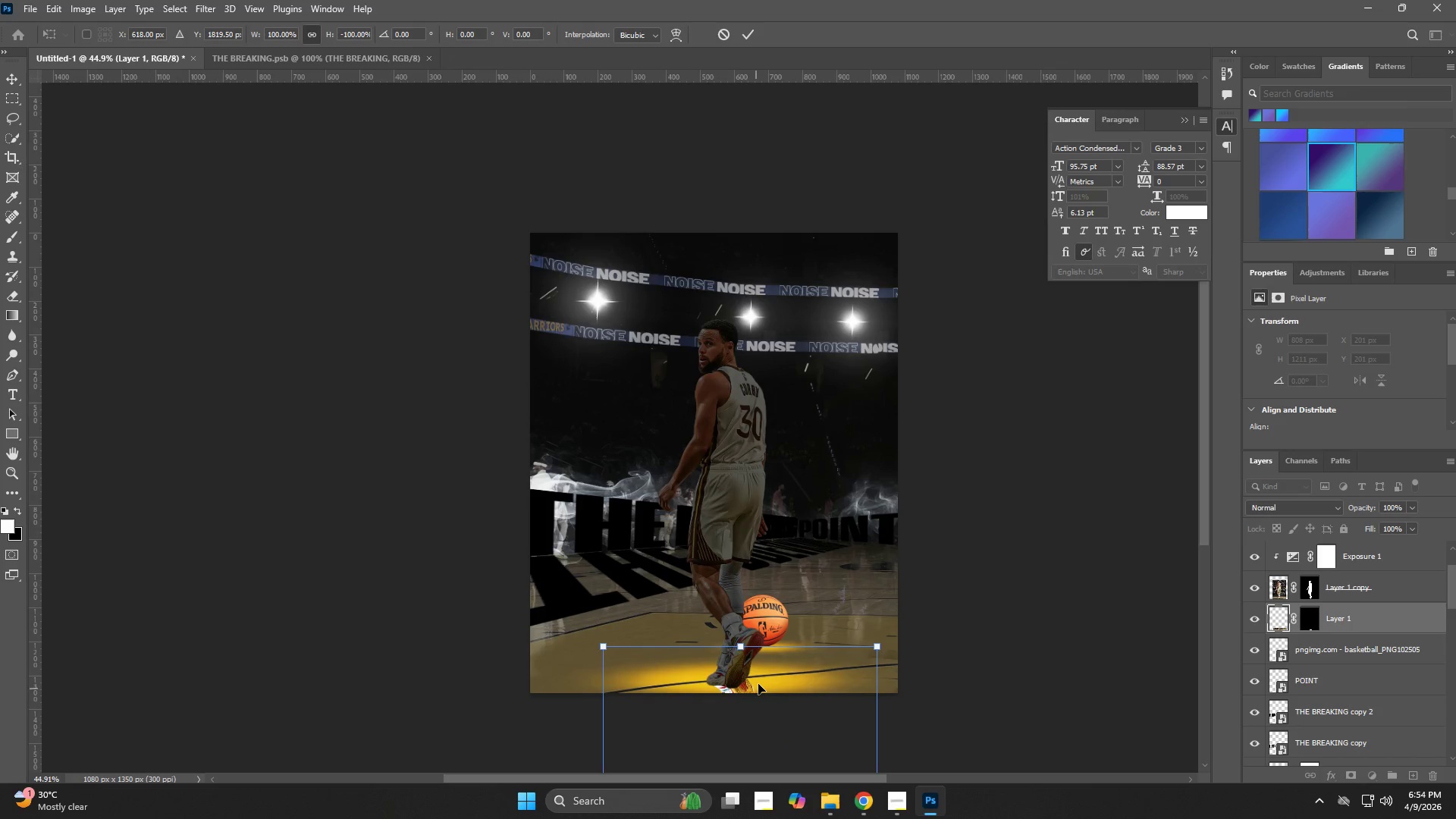 
left_click_drag(start_coordinate=[758, 684], to_coordinate=[754, 697])
 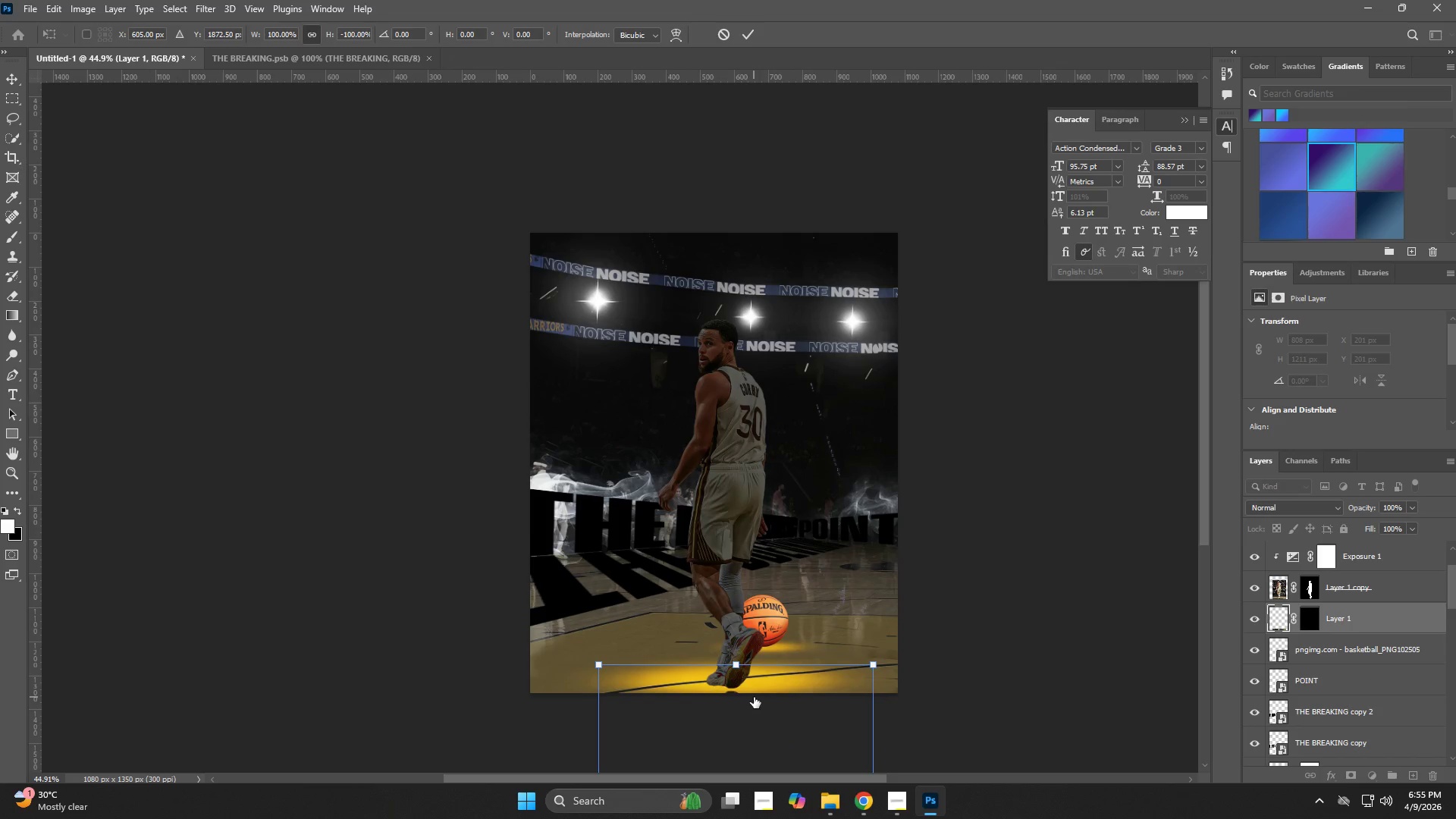 
key(NumpadEnter)
 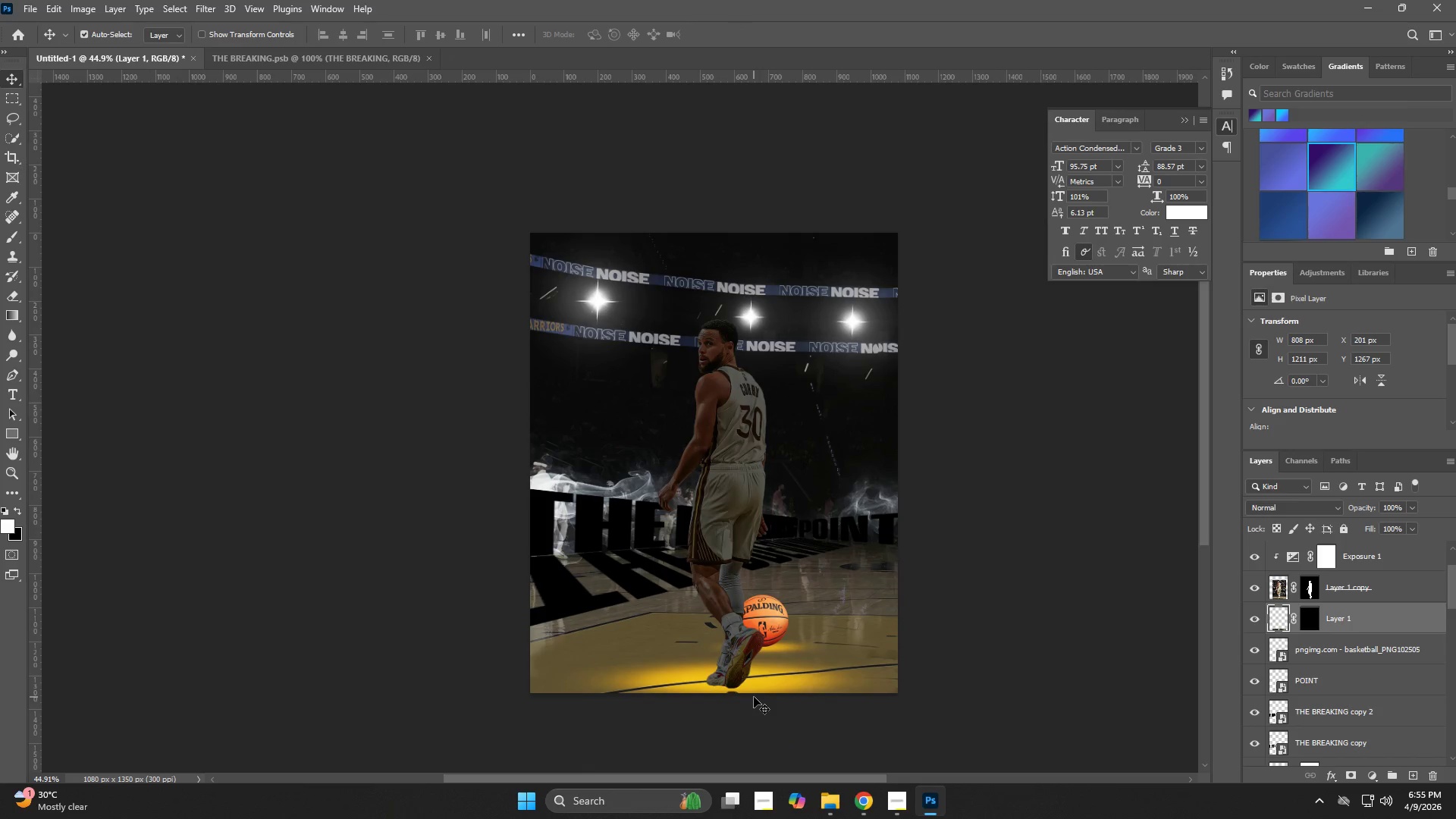 
key(Z)
 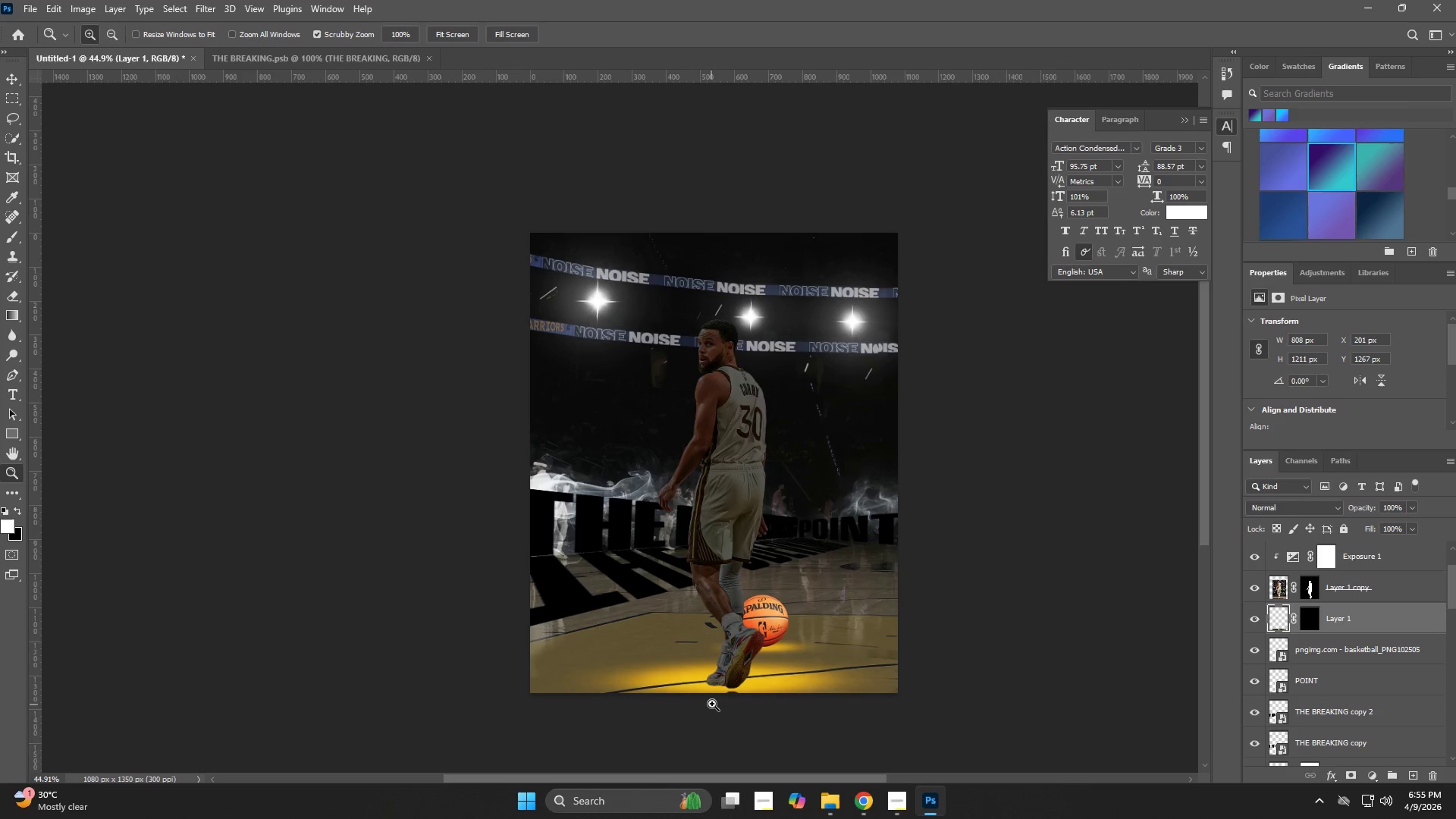 
left_click_drag(start_coordinate=[717, 702], to_coordinate=[815, 718])
 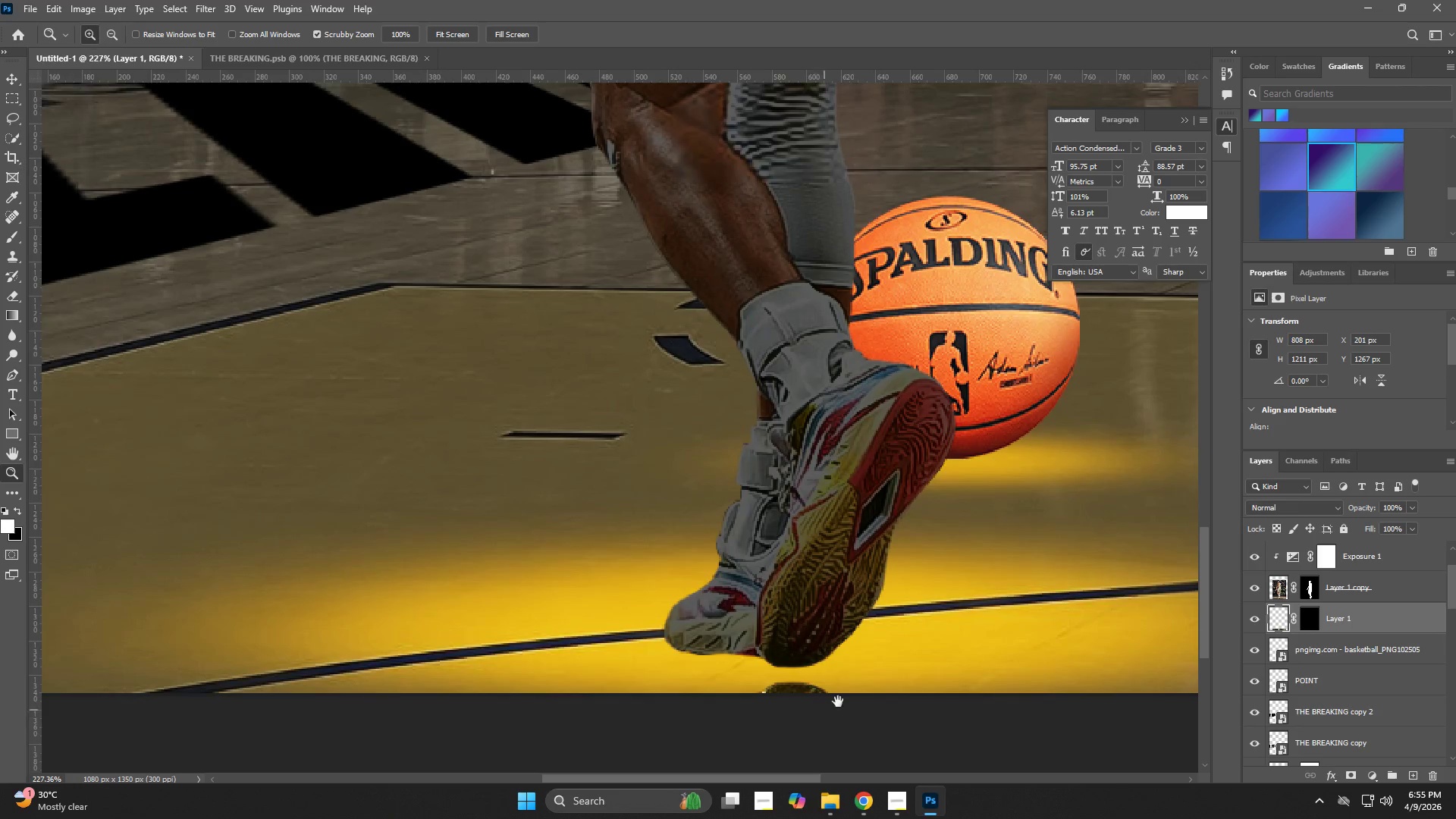 
hold_key(key=Space, duration=0.53)
 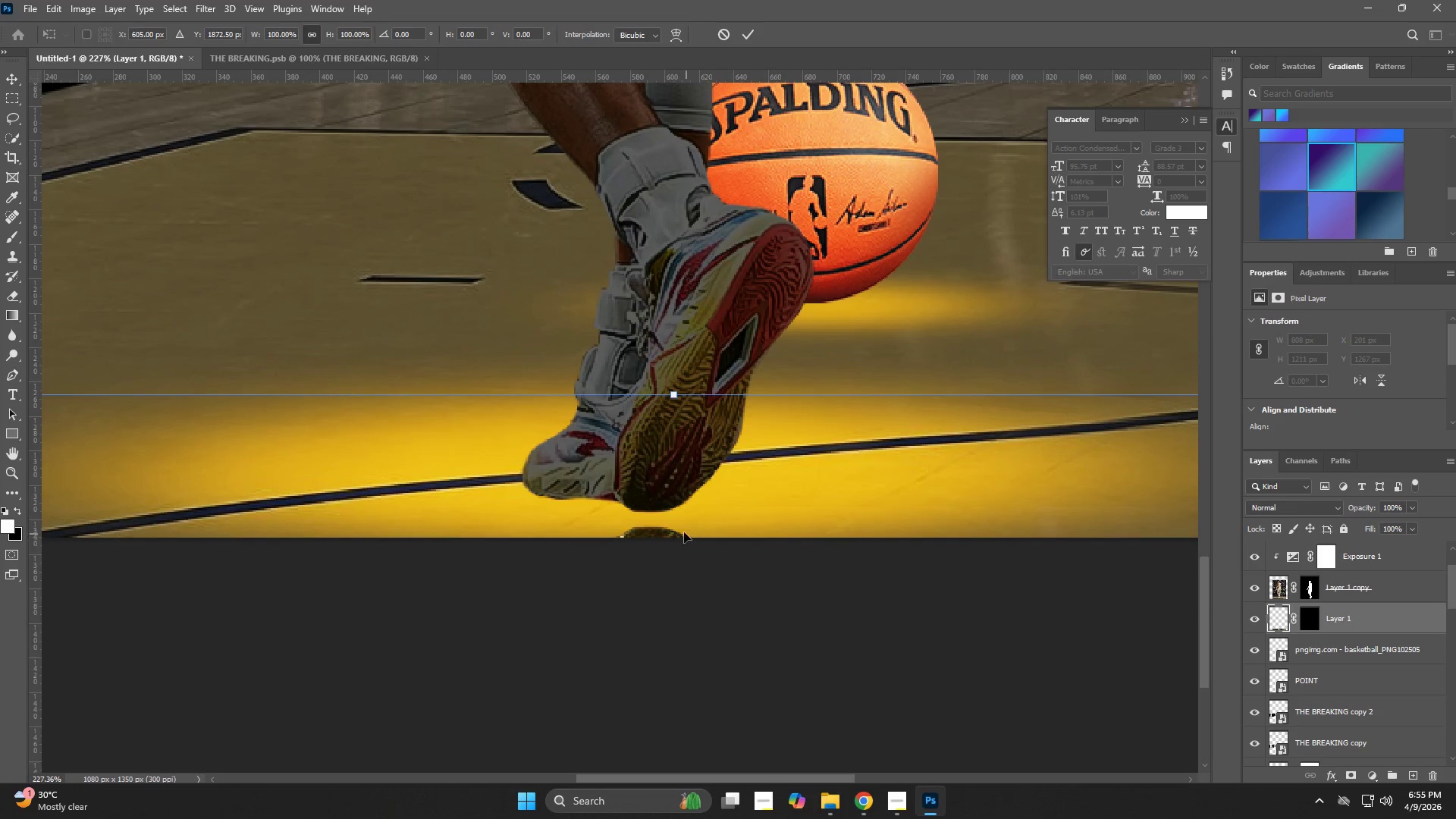 
left_click_drag(start_coordinate=[846, 664], to_coordinate=[704, 508])
 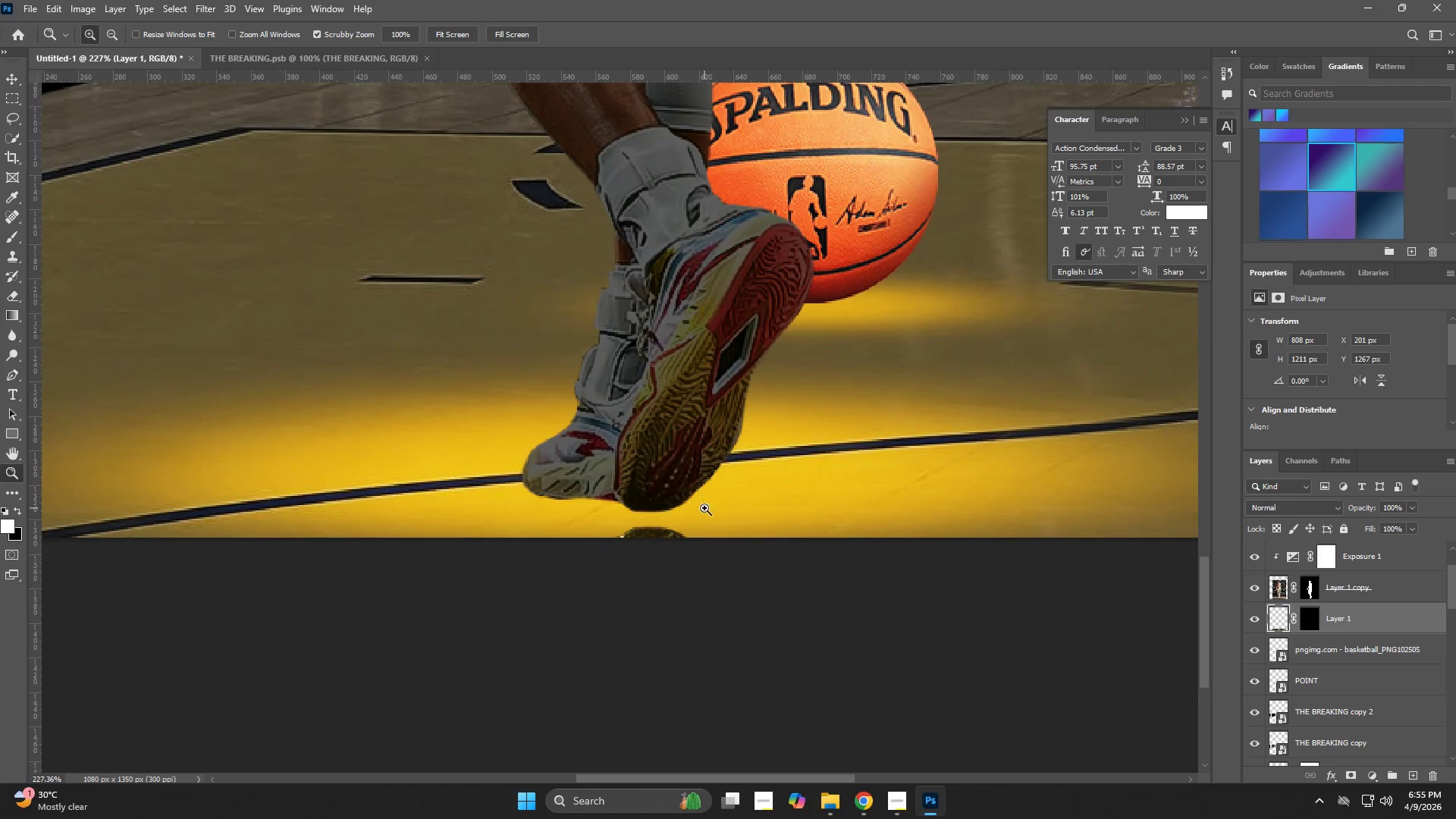 
key(Control+T)
 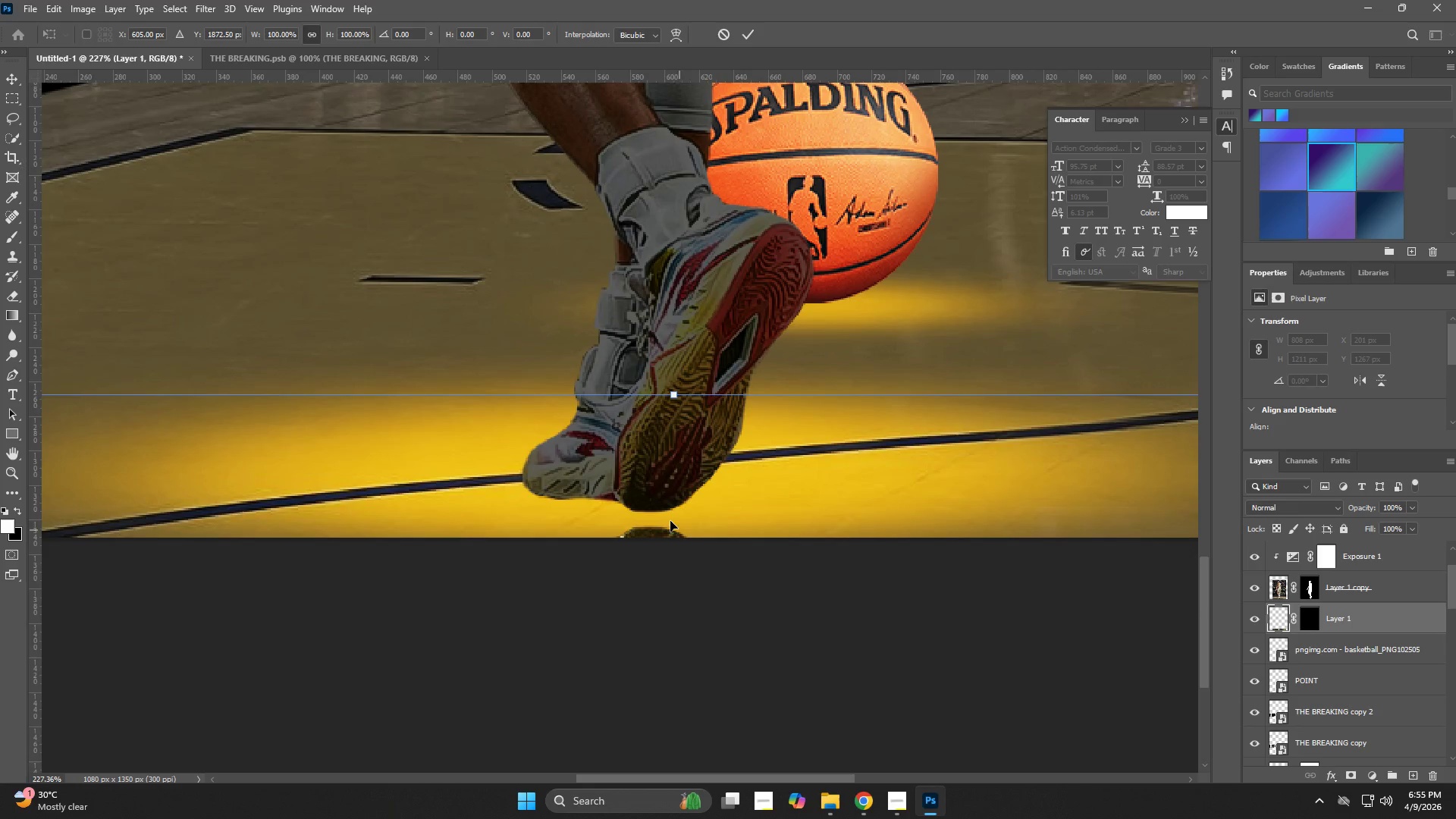 
left_click_drag(start_coordinate=[673, 516], to_coordinate=[661, 476])
 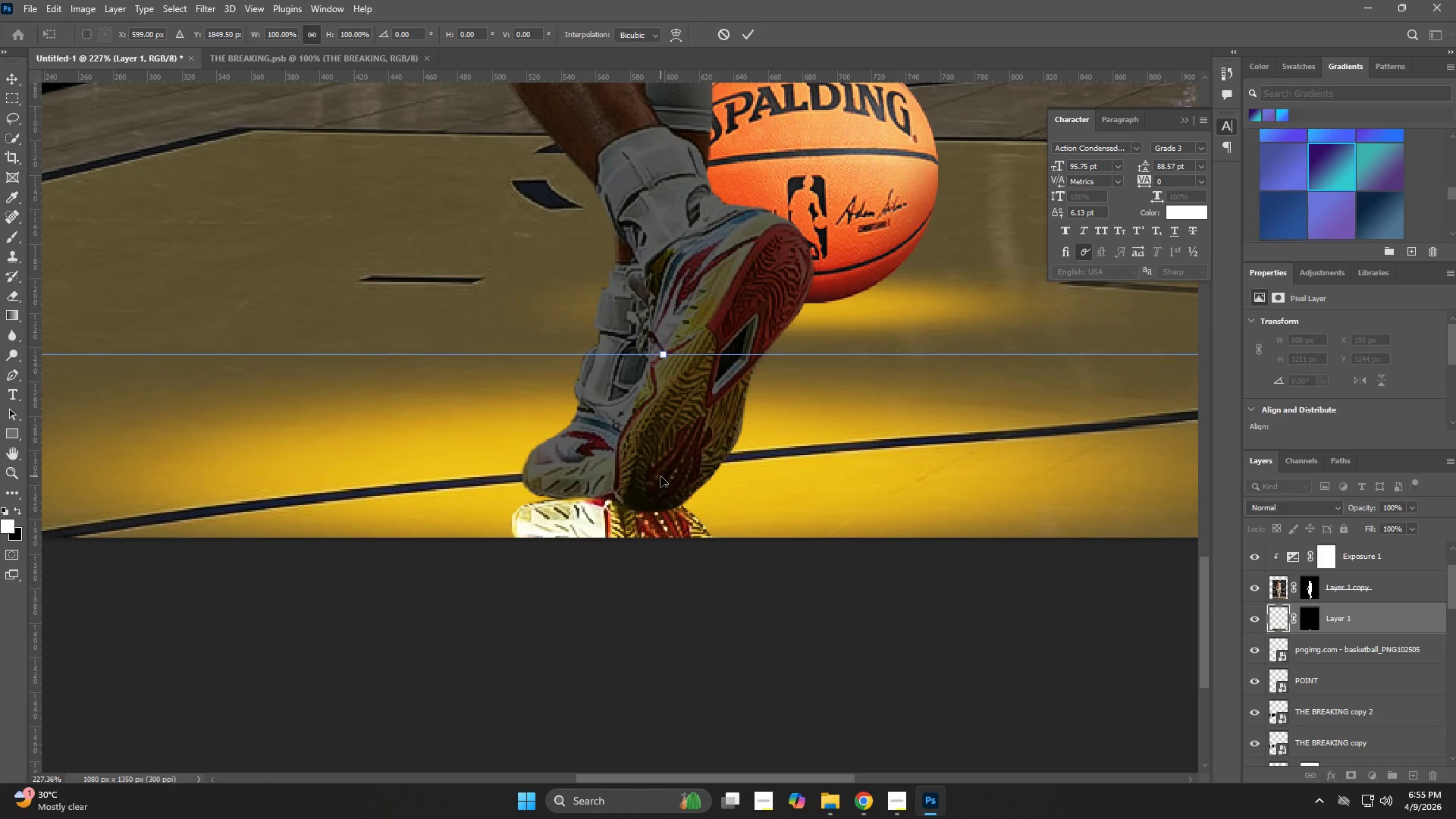 
key(NumpadEnter)
 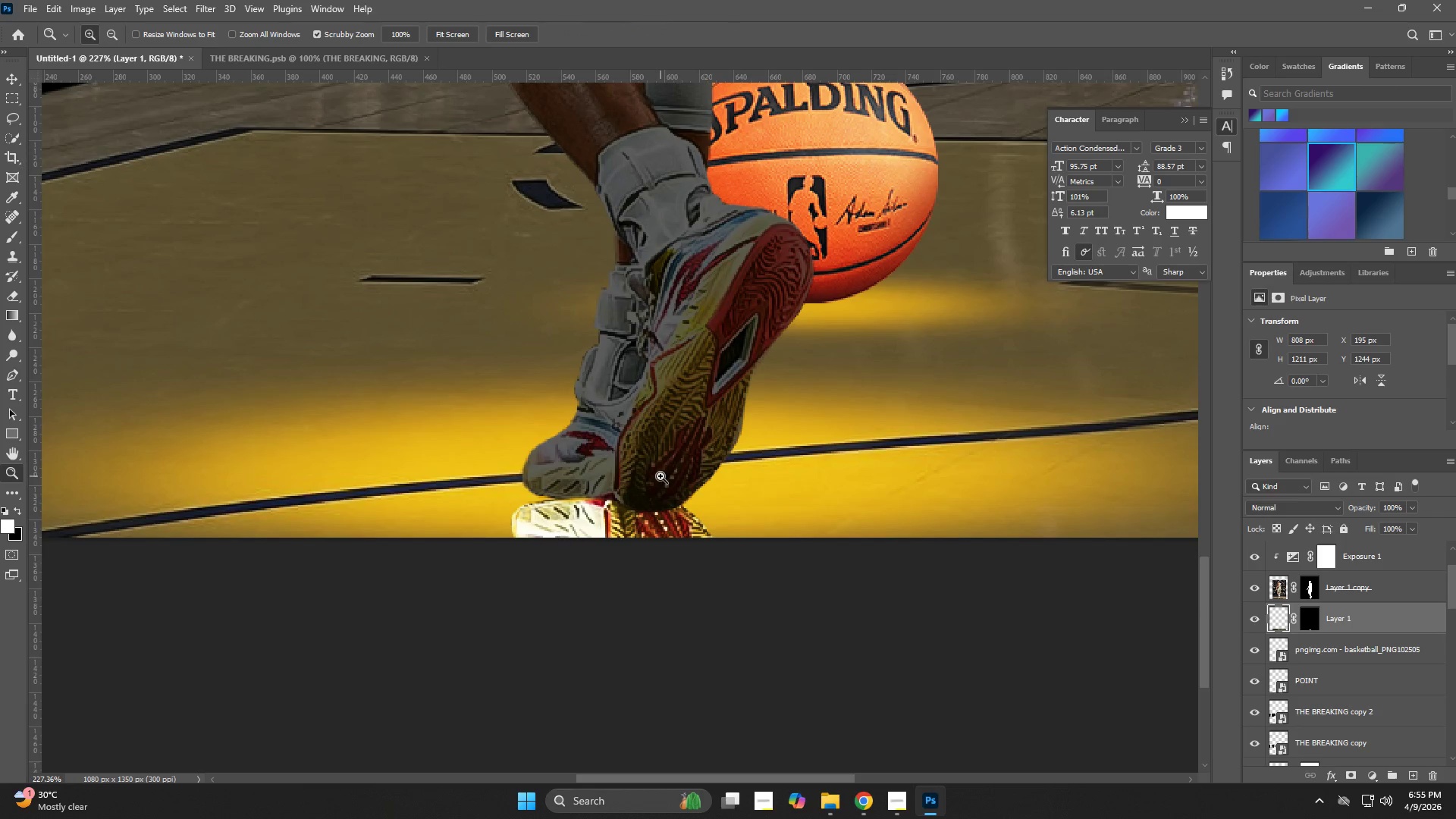 
key(V)
 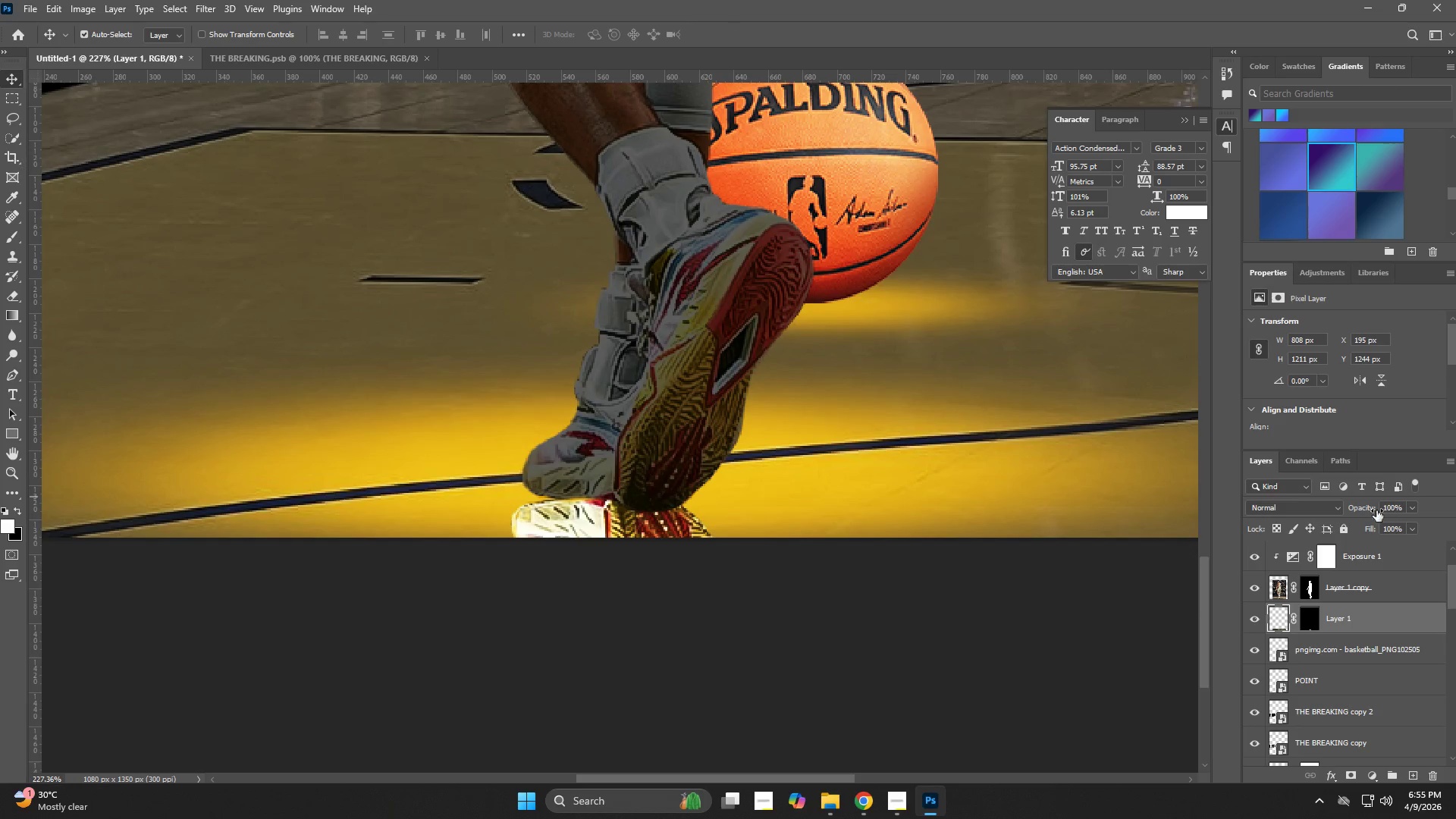 
left_click_drag(start_coordinate=[1369, 510], to_coordinate=[1343, 509])
 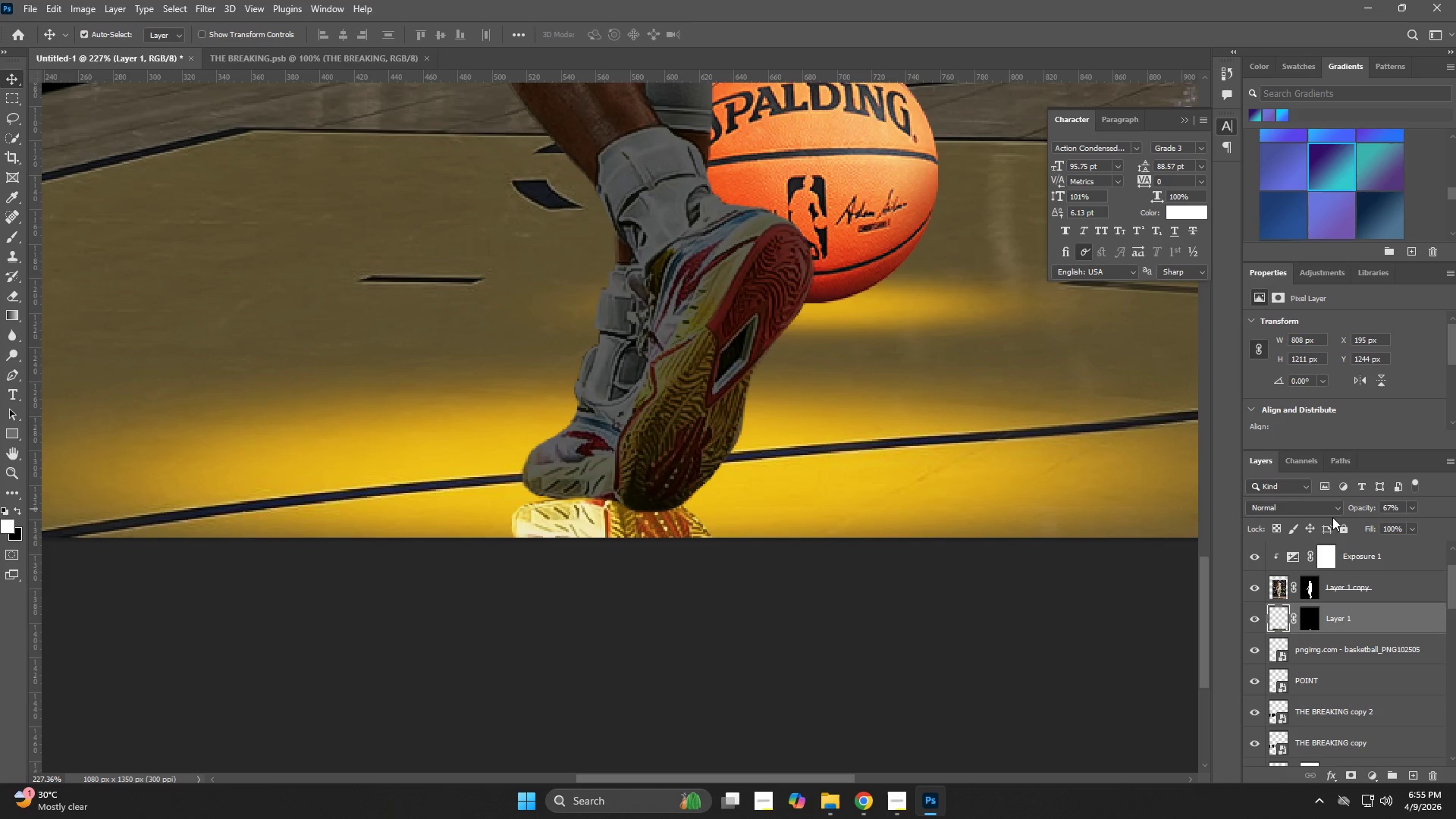 
key(Control+J)
 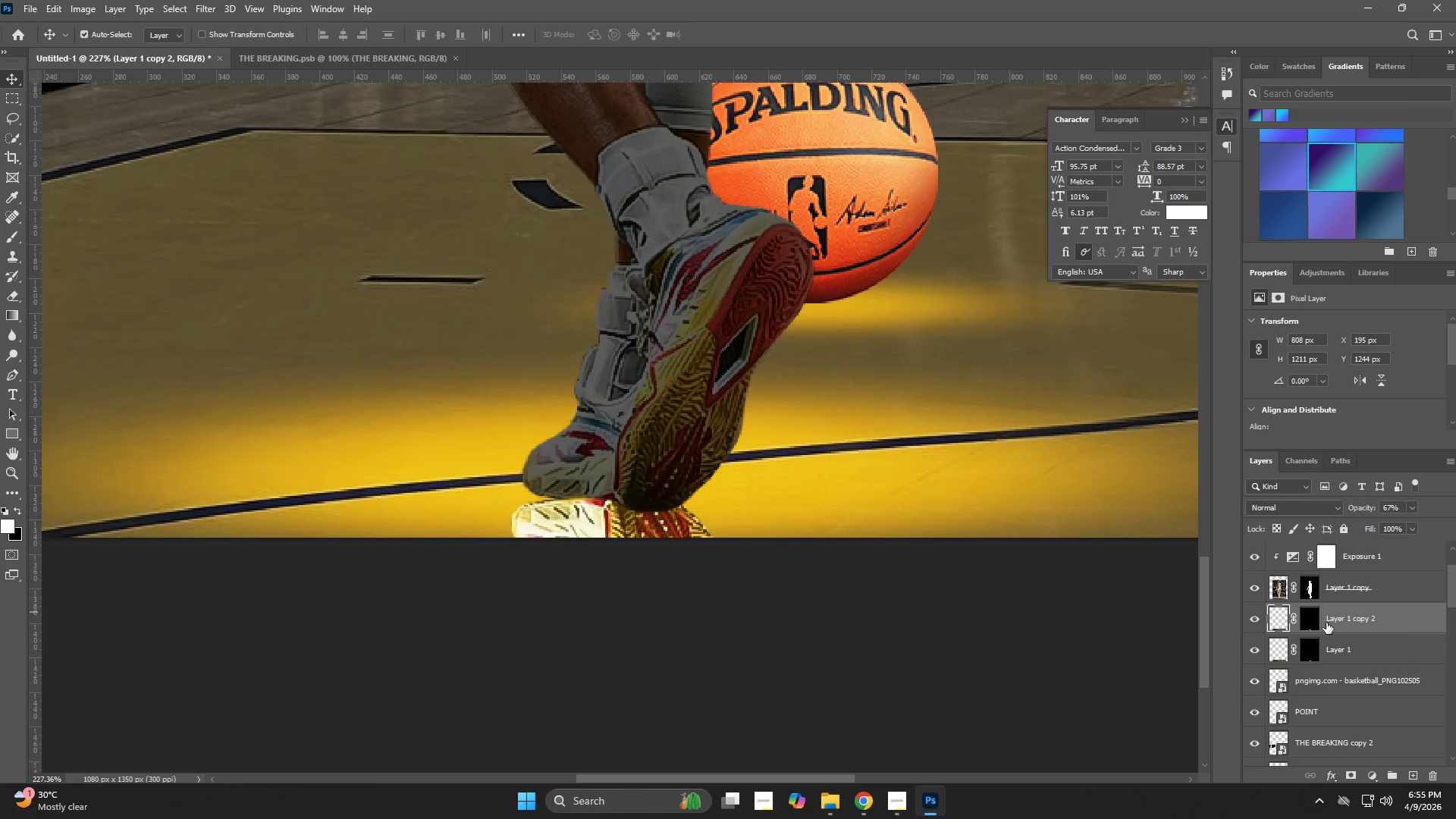 
left_click([1326, 622])
 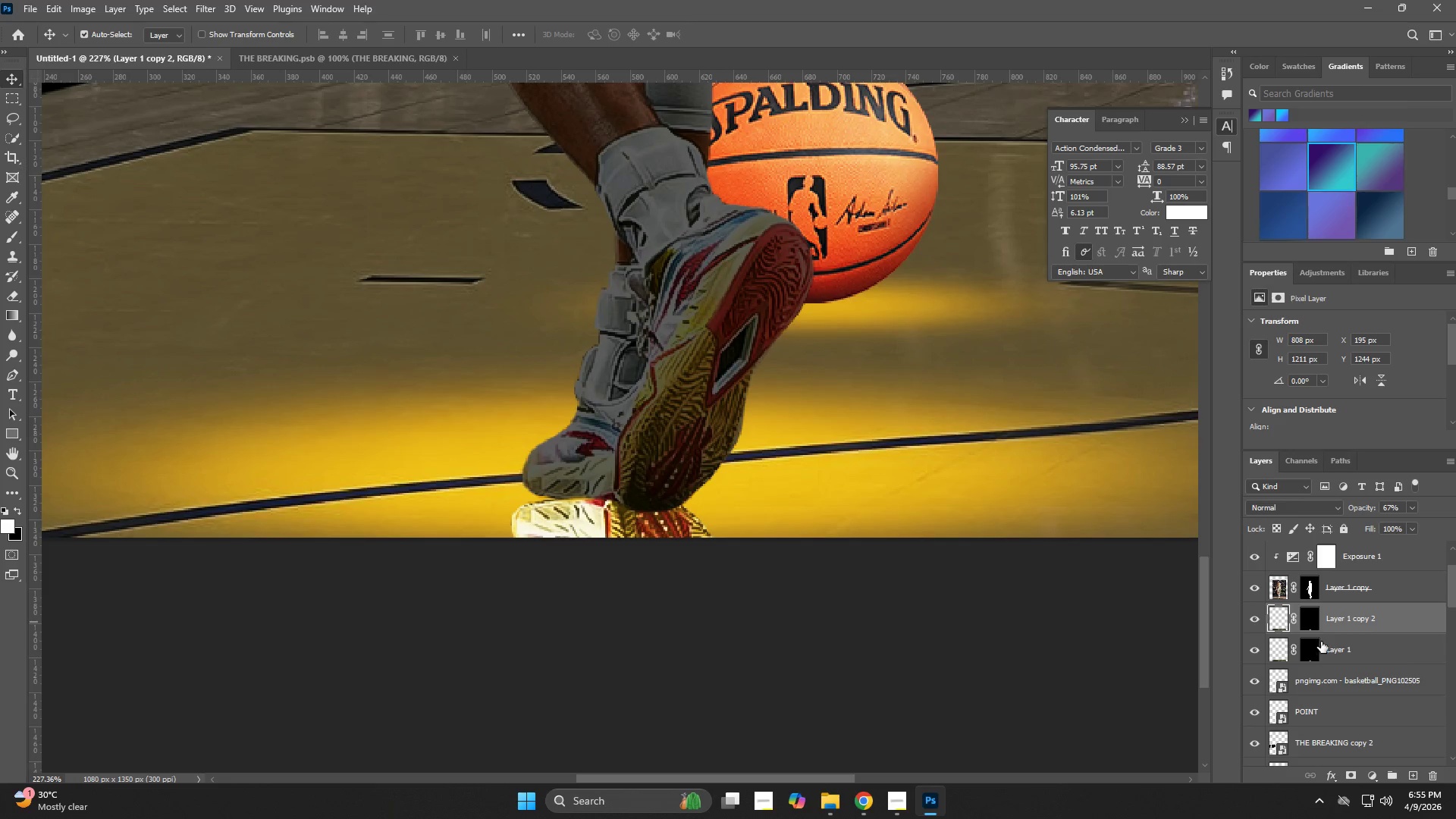 
hold_key(key=ControlLeft, duration=0.33)
 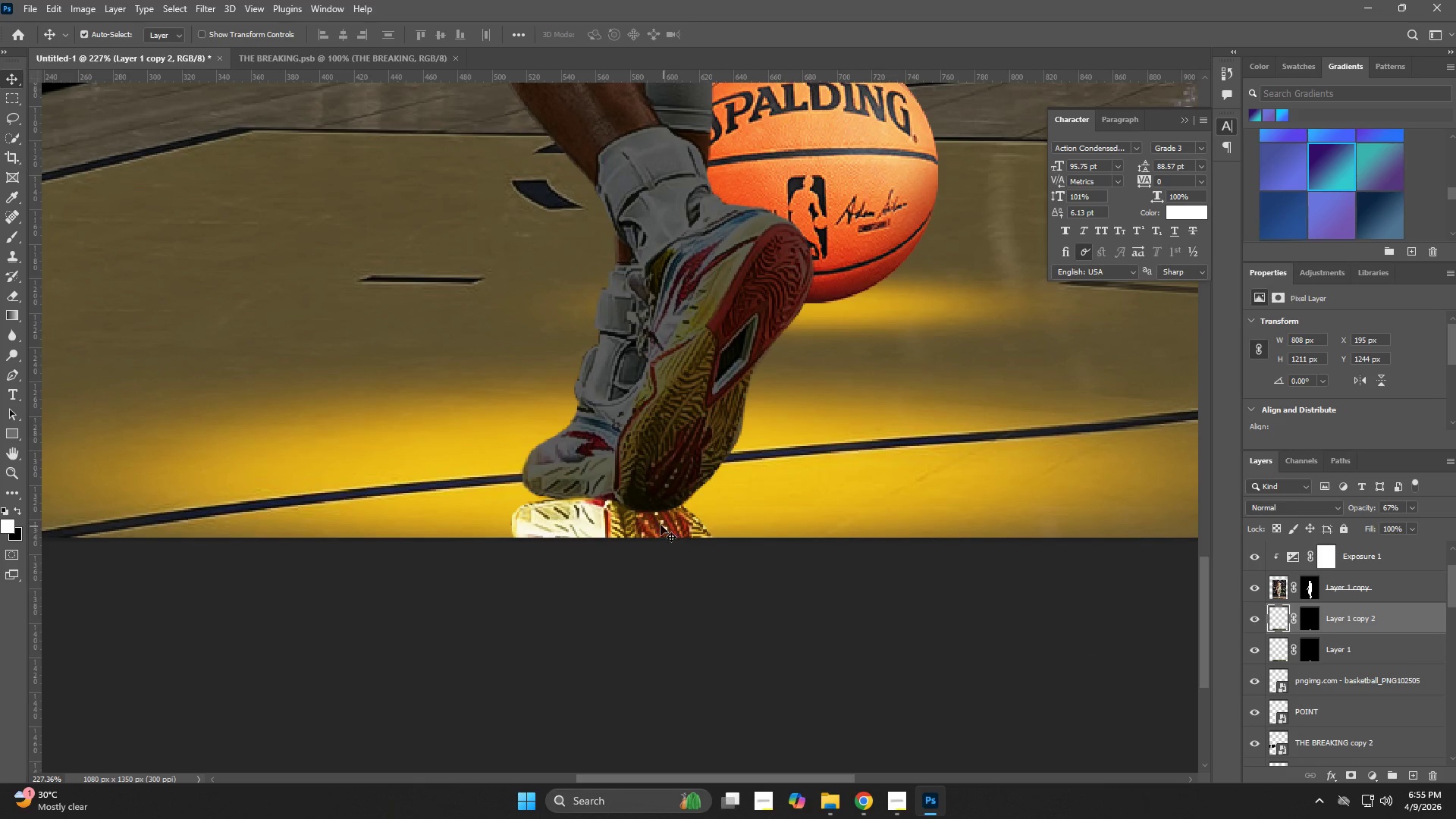 
type(ze)
 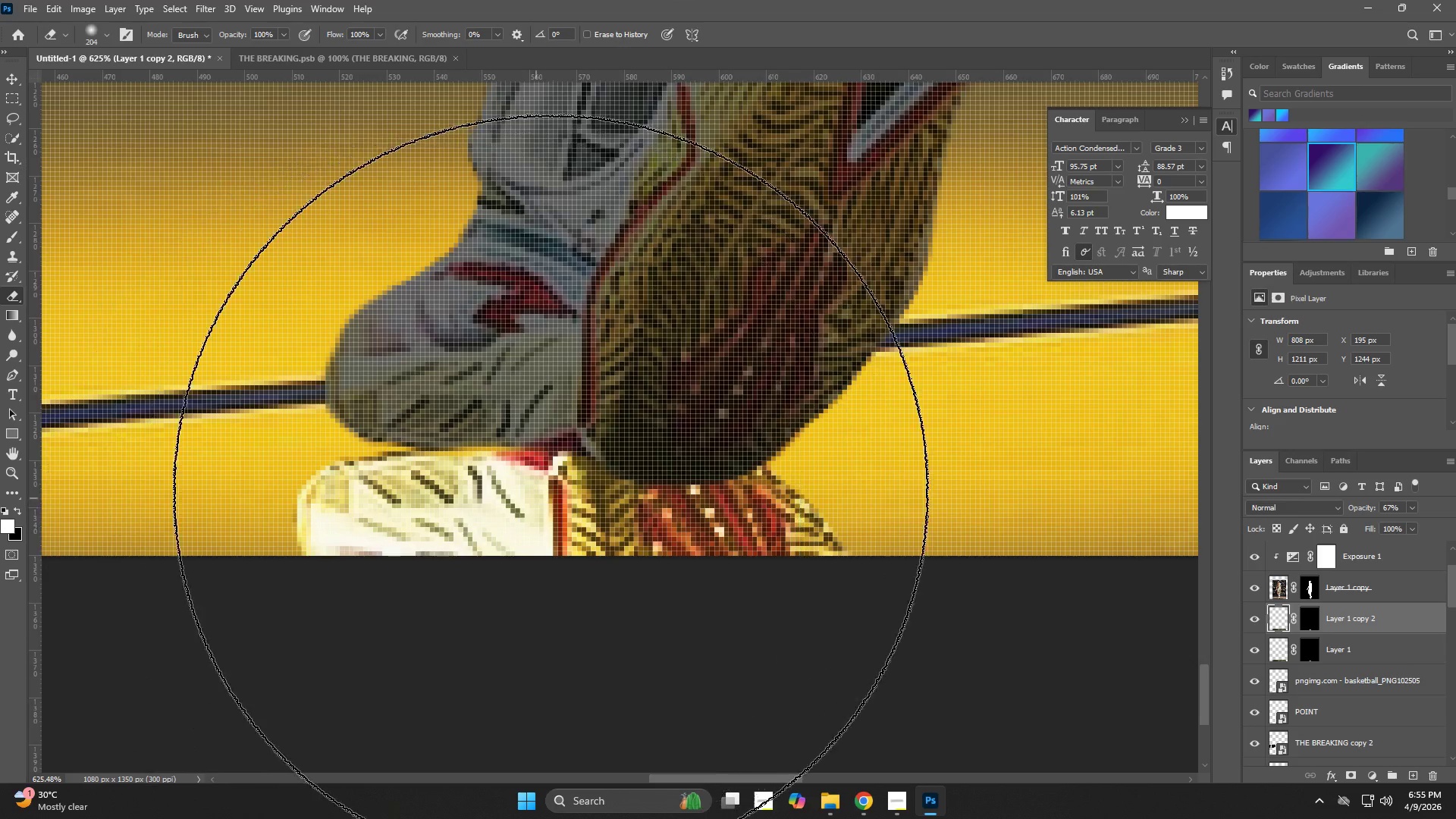 
left_click_drag(start_coordinate=[634, 528], to_coordinate=[698, 536])
 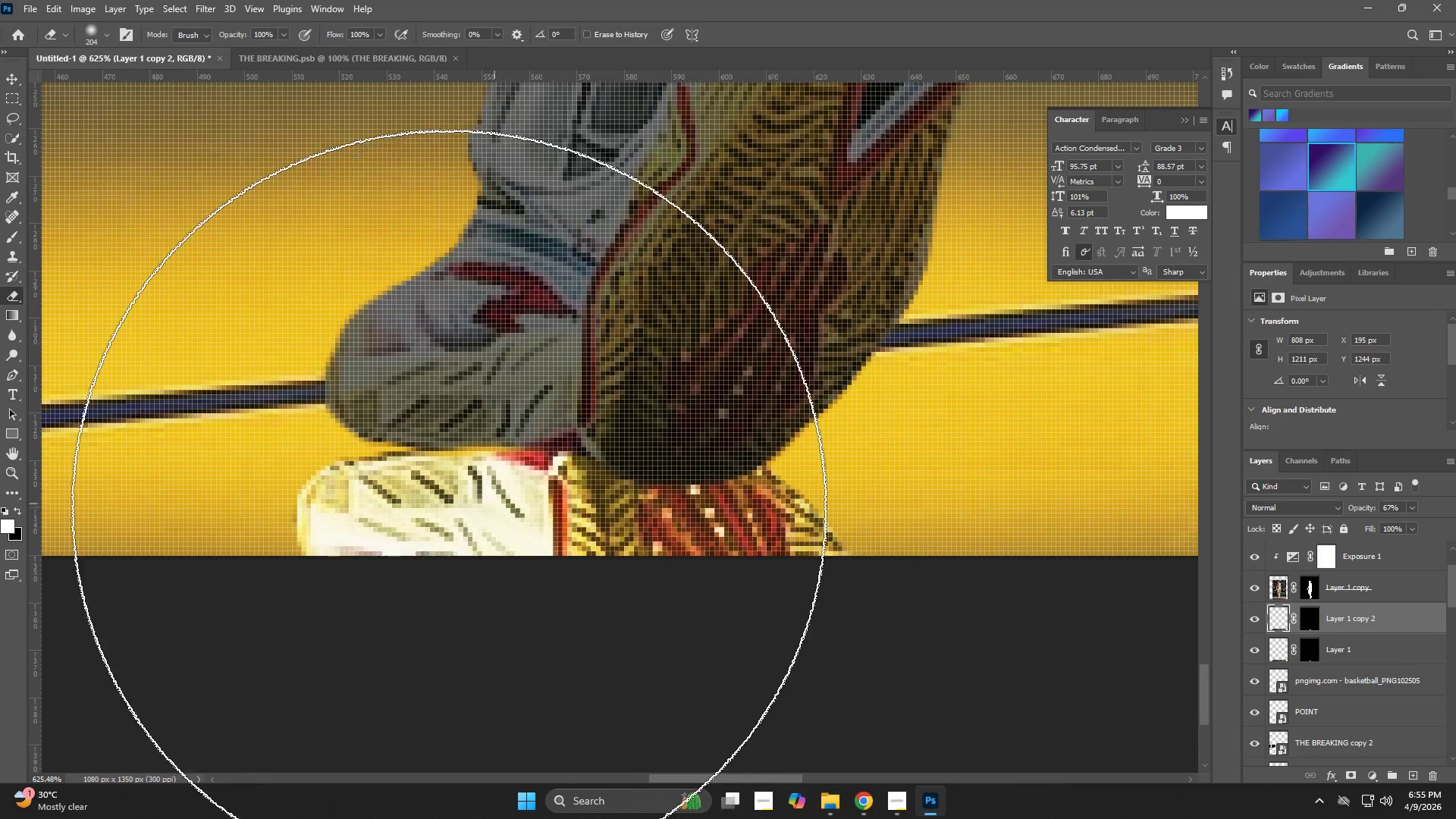 
hold_key(key=AltLeft, duration=1.5)
 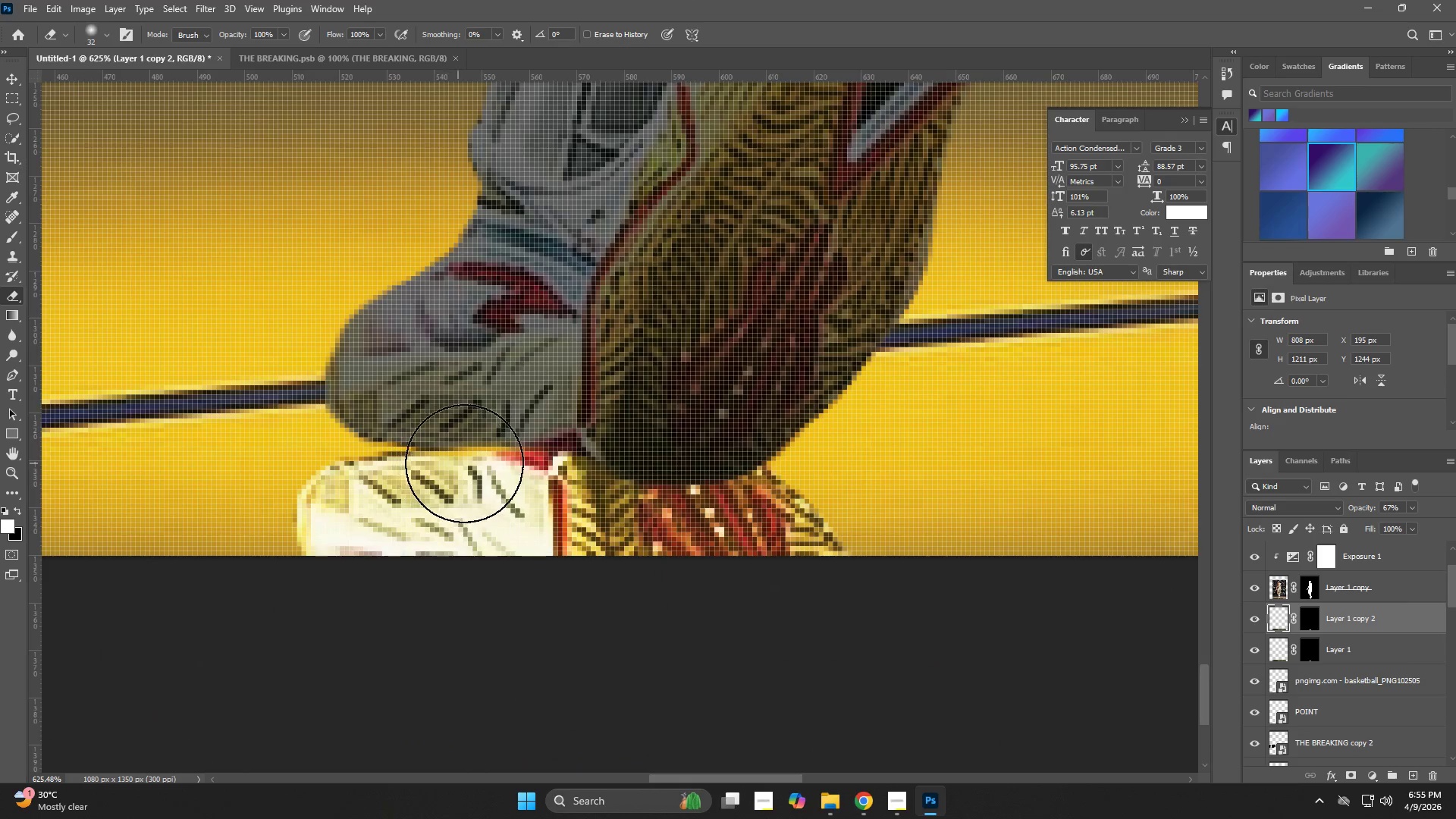 
hold_key(key=AltLeft, duration=0.38)
 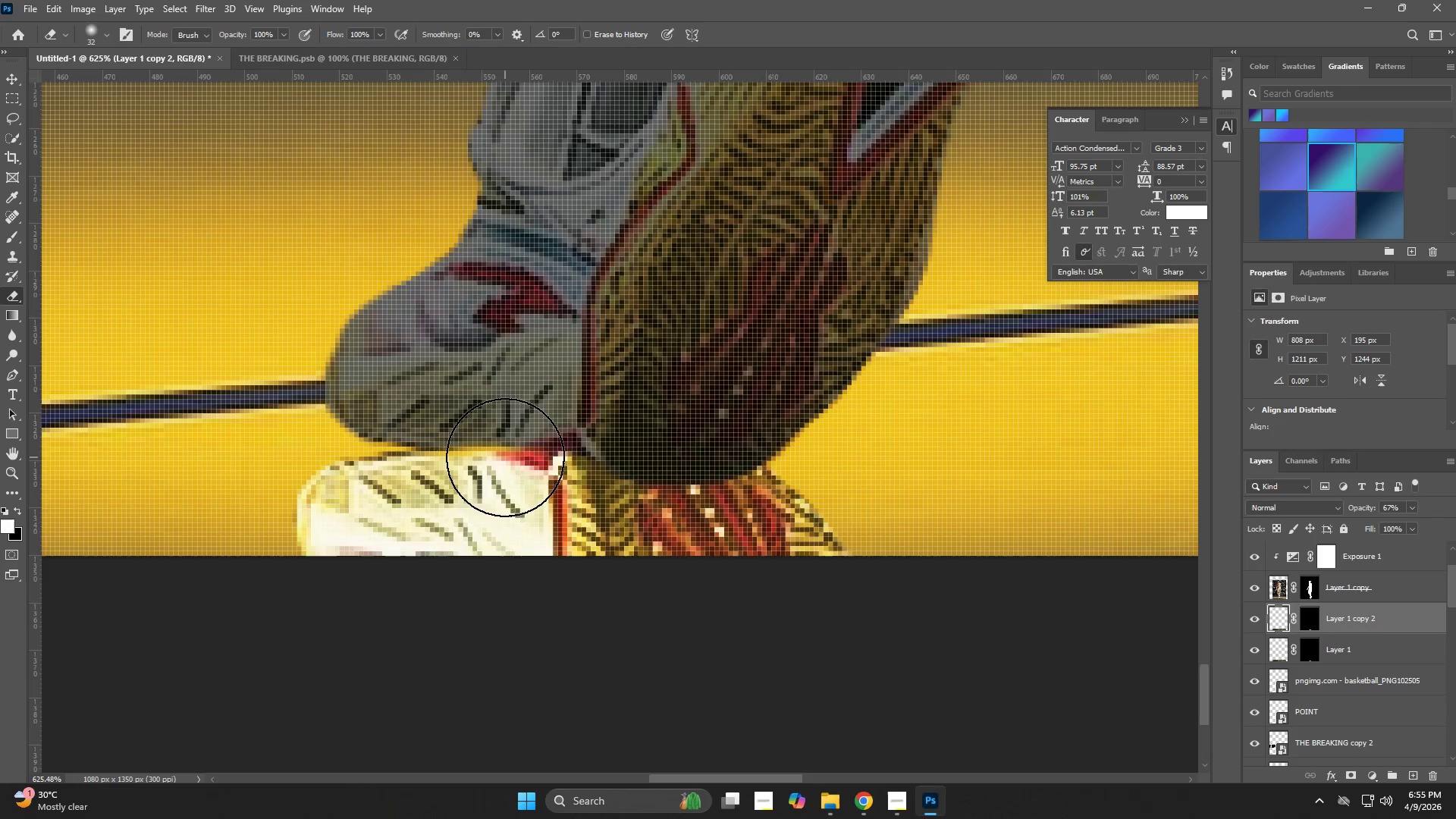 
left_click_drag(start_coordinate=[507, 454], to_coordinate=[381, 510])
 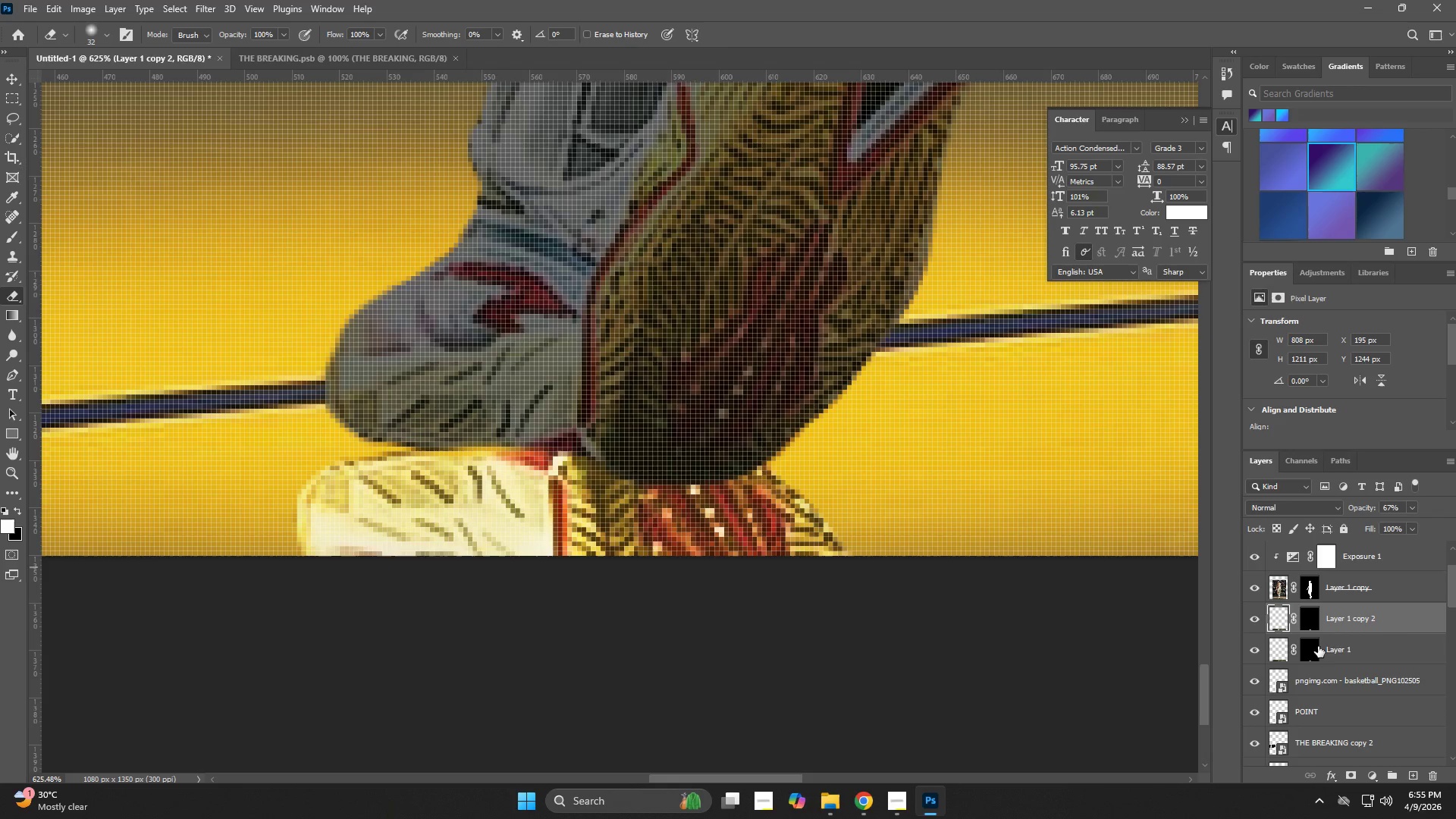 
left_click([1336, 647])
 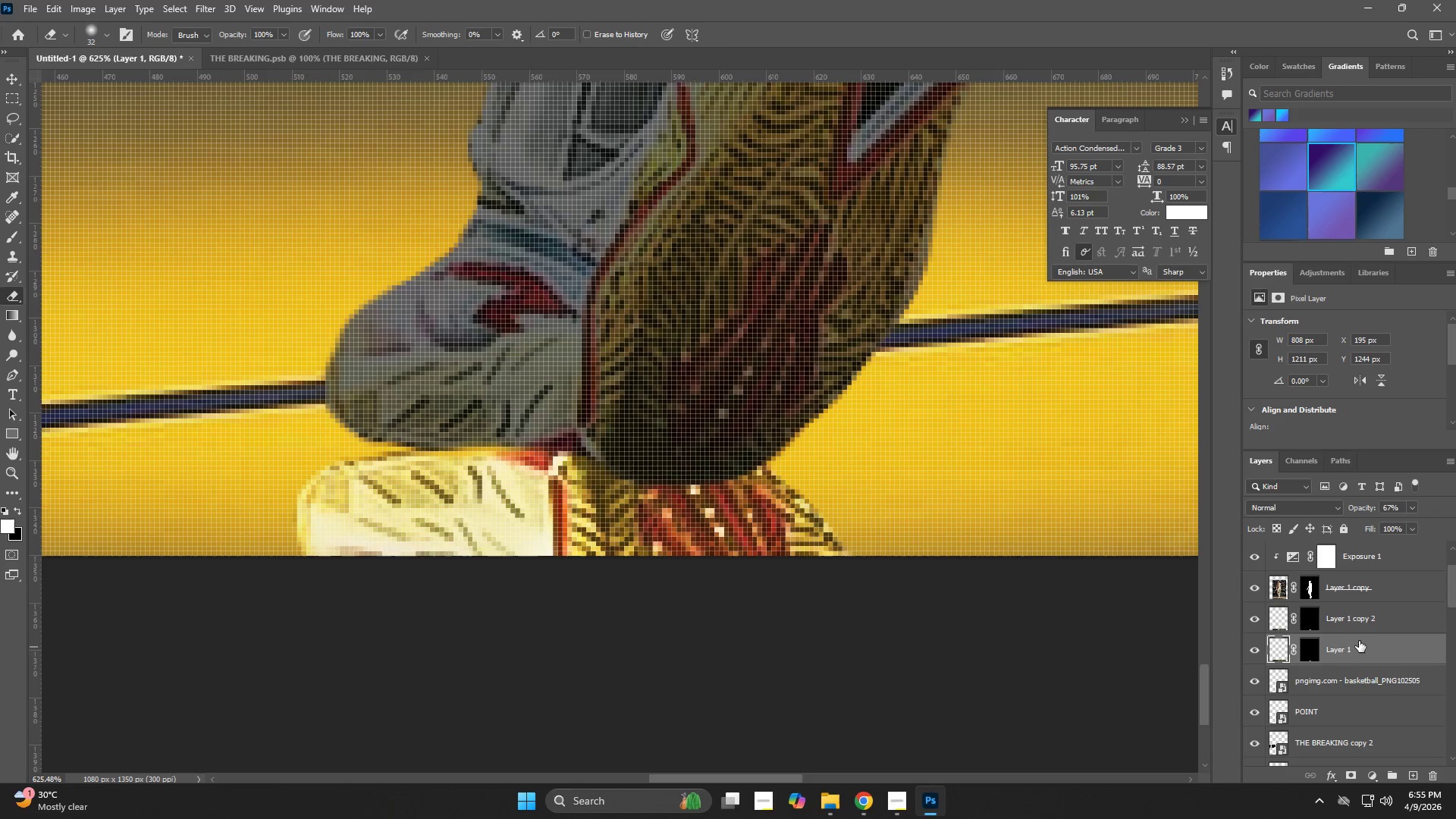 
hold_key(key=ControlLeft, duration=0.56)
 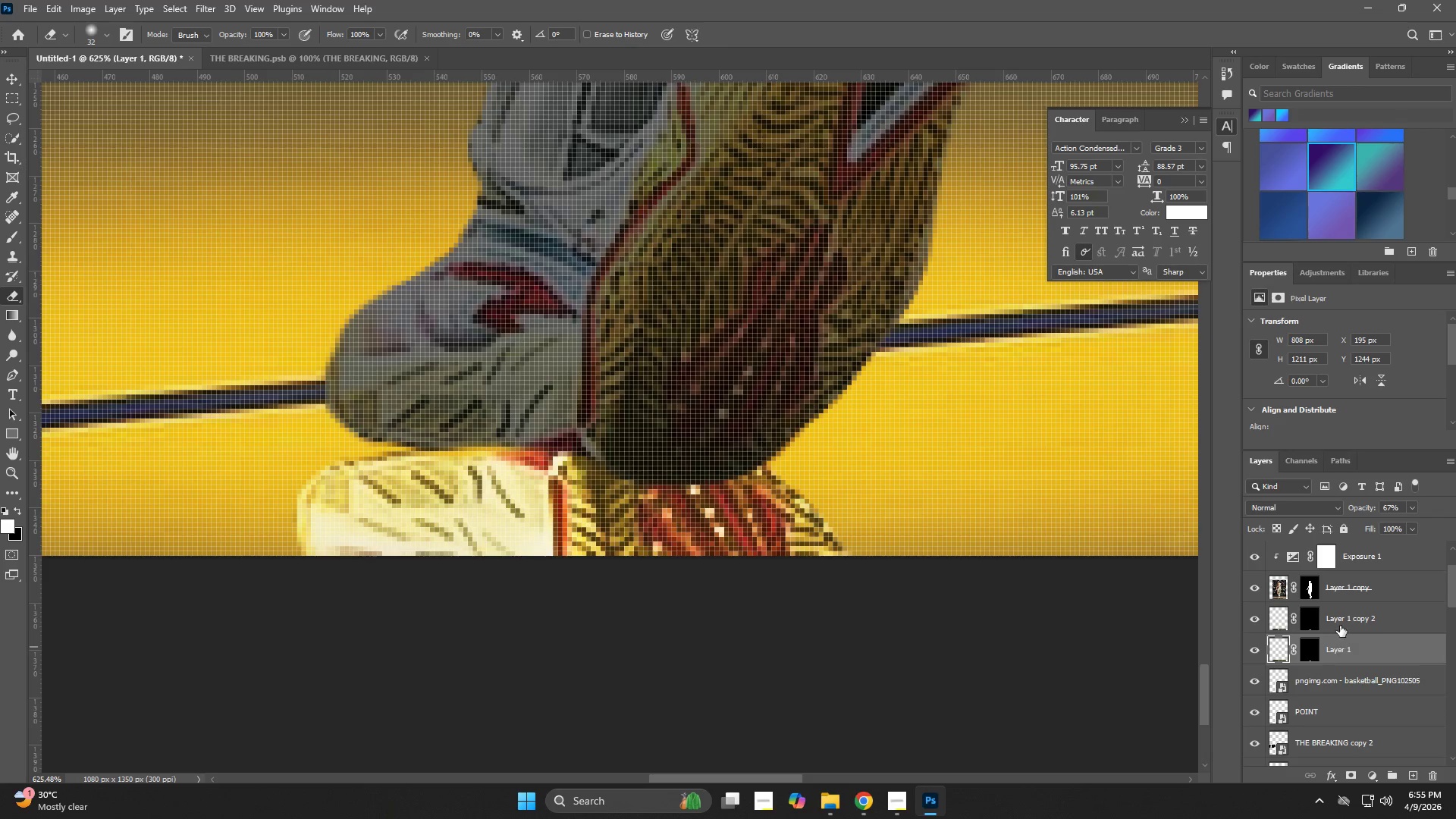 
left_click([1340, 626])
 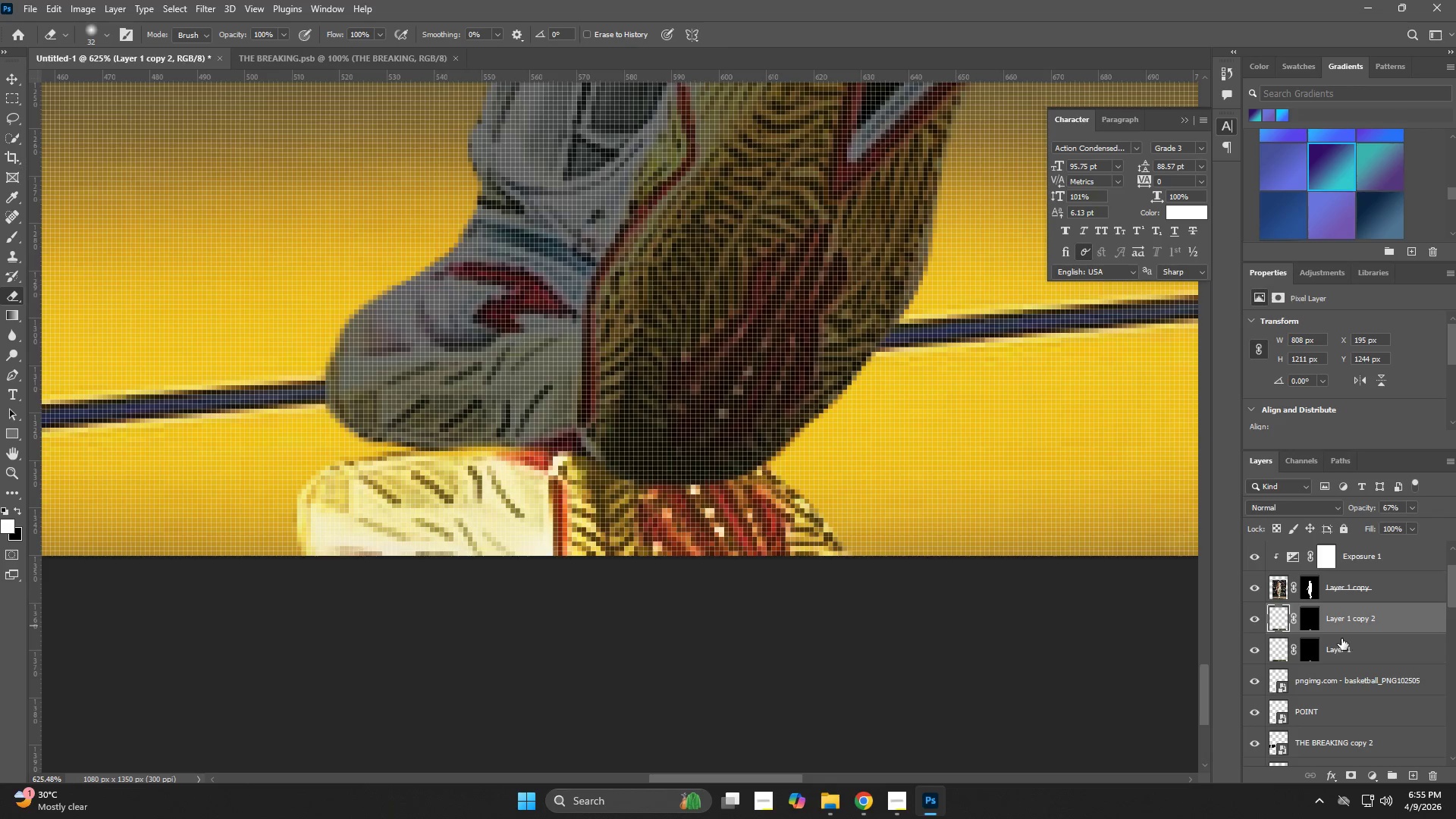 
key(Control+T)
 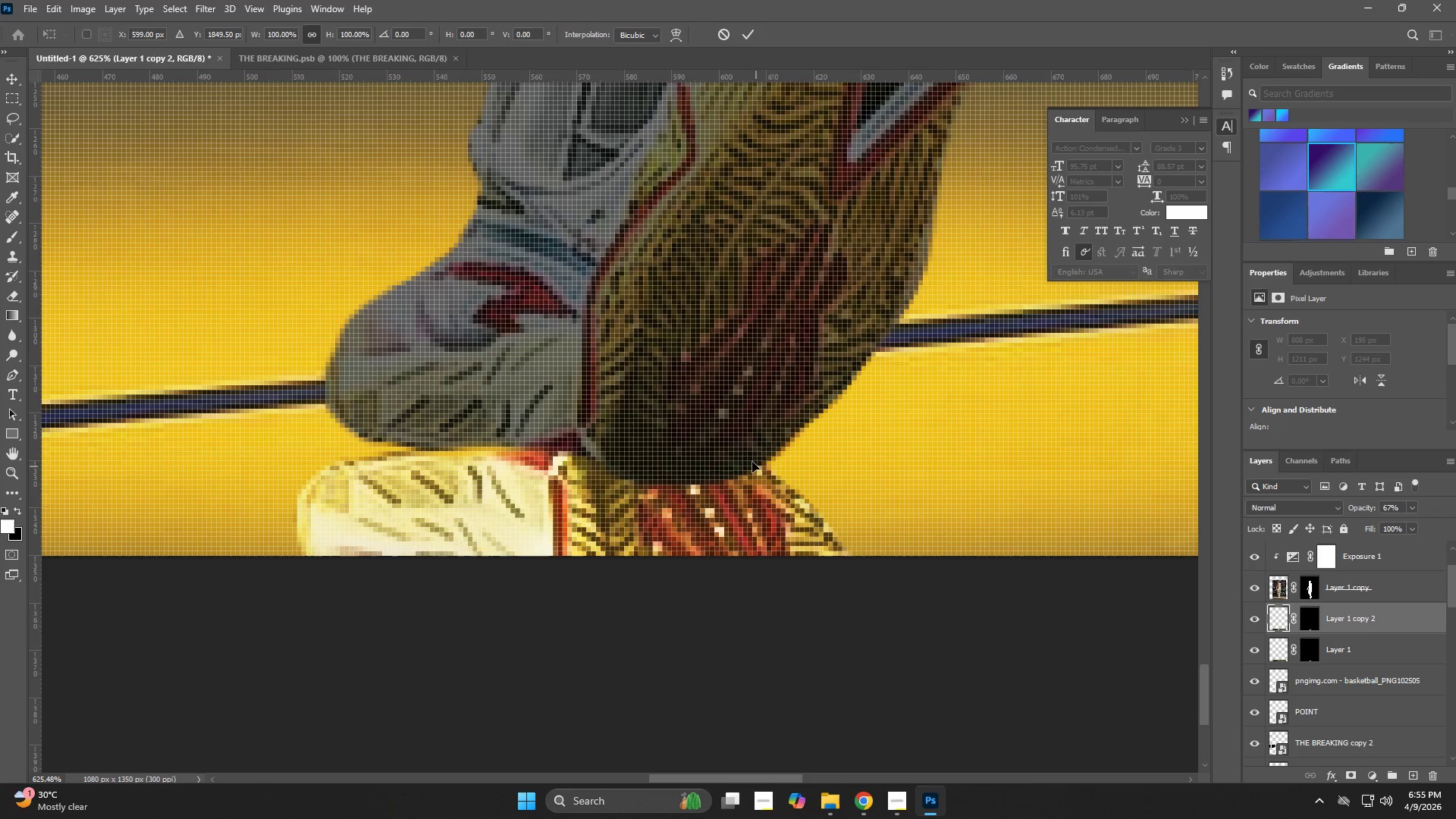 
left_click_drag(start_coordinate=[752, 460], to_coordinate=[746, 527])
 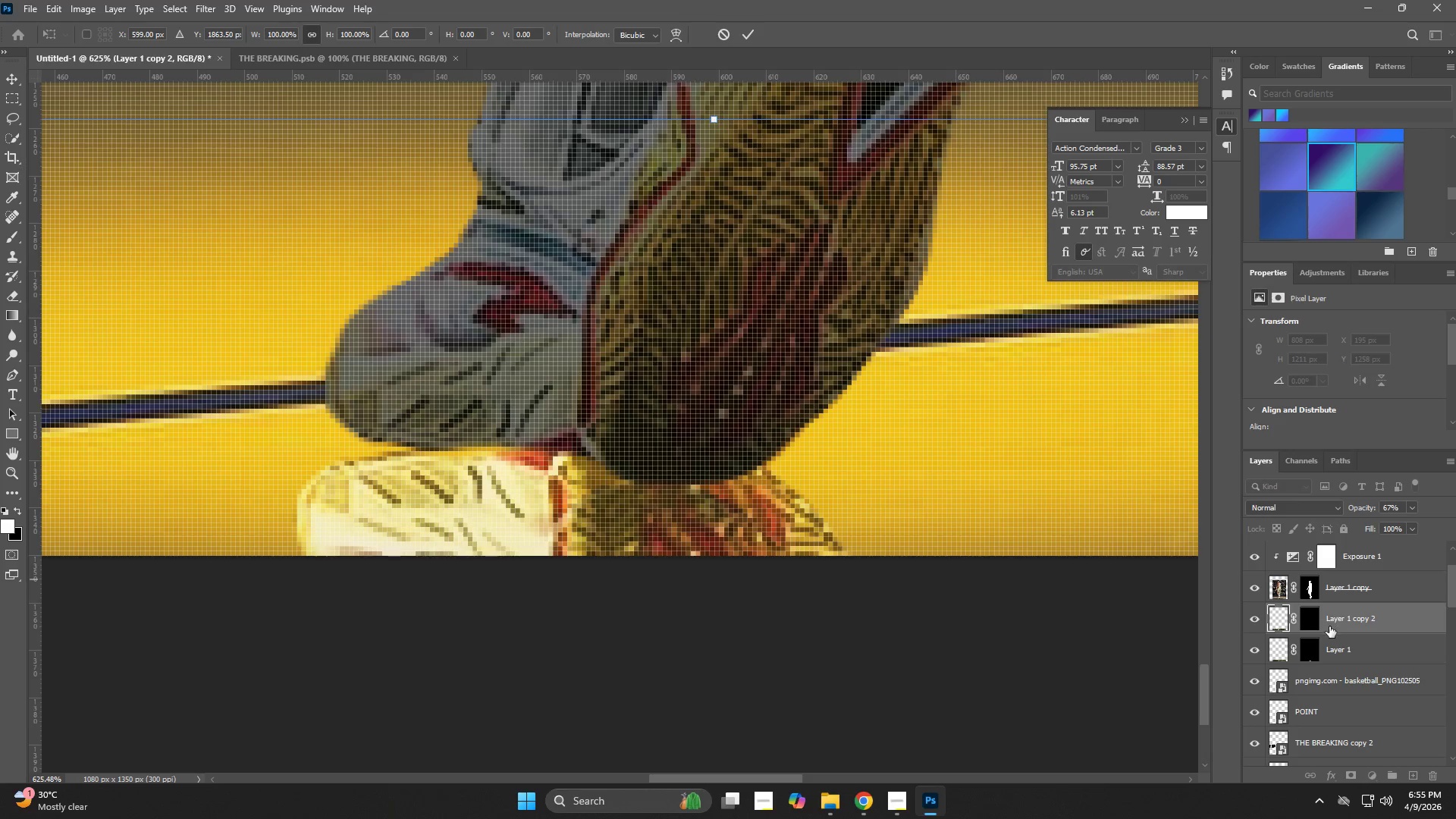 
left_click([1310, 625])
 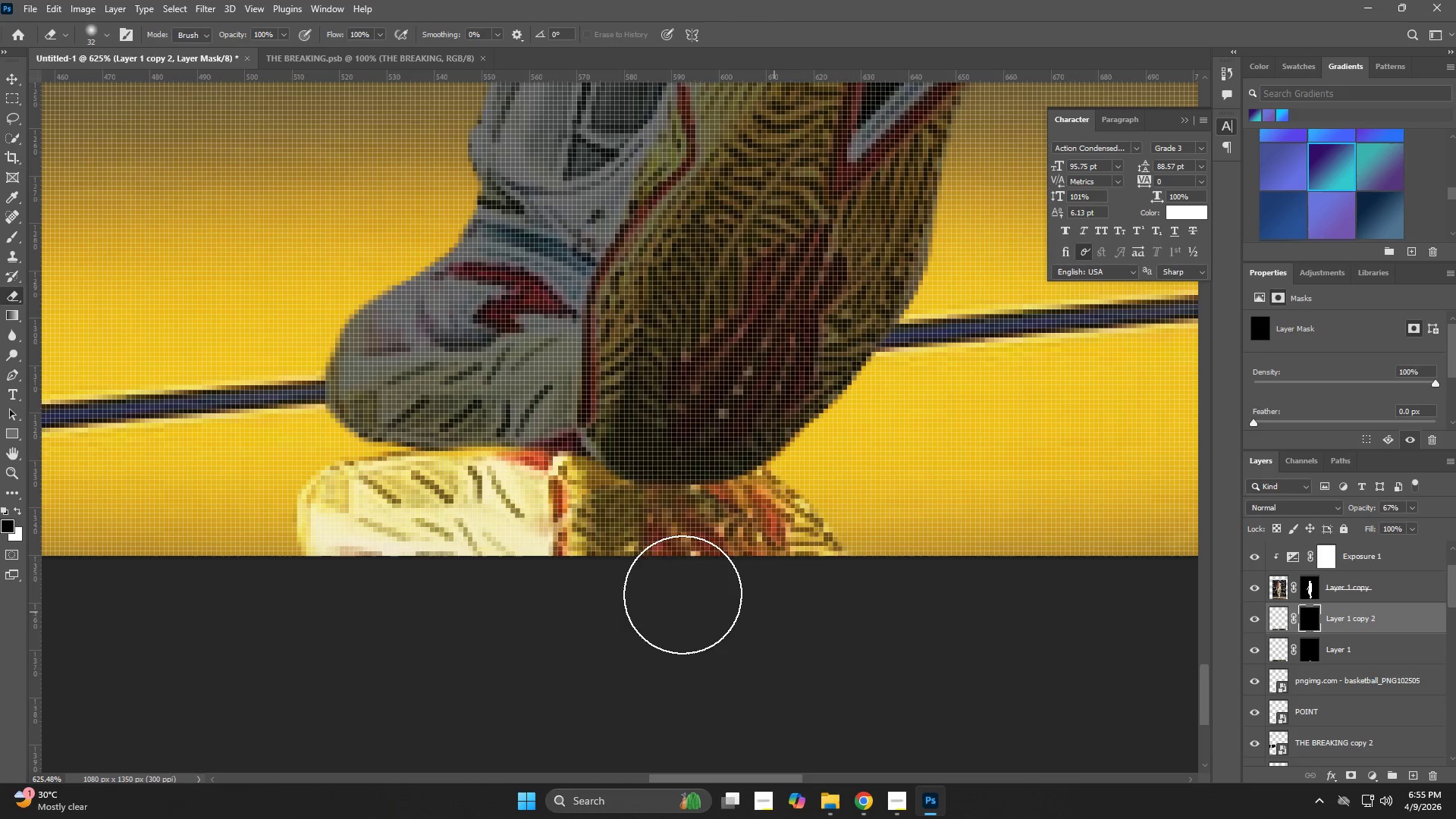 
type(ex)
 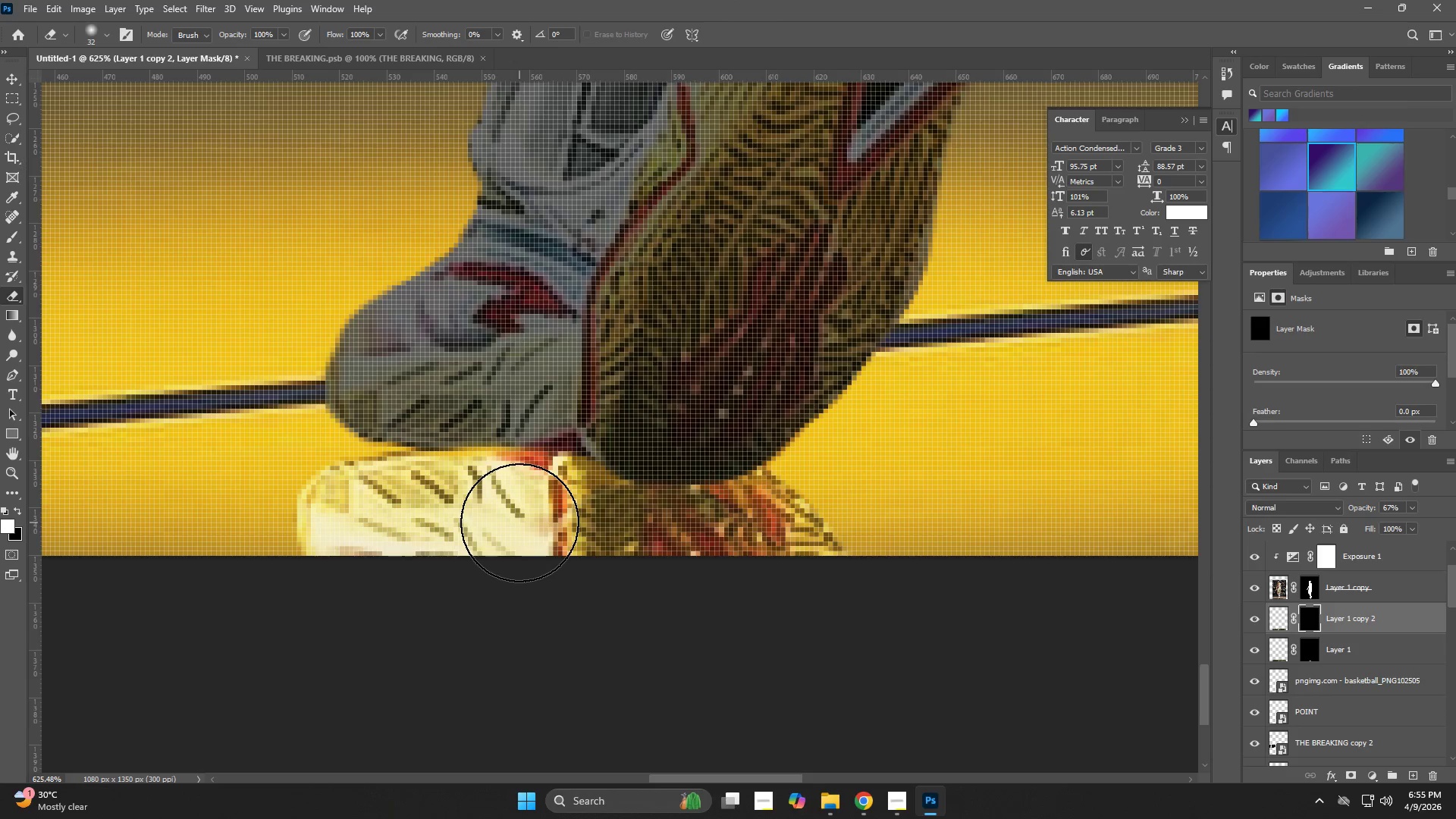 
left_click_drag(start_coordinate=[519, 522], to_coordinate=[516, 529])
 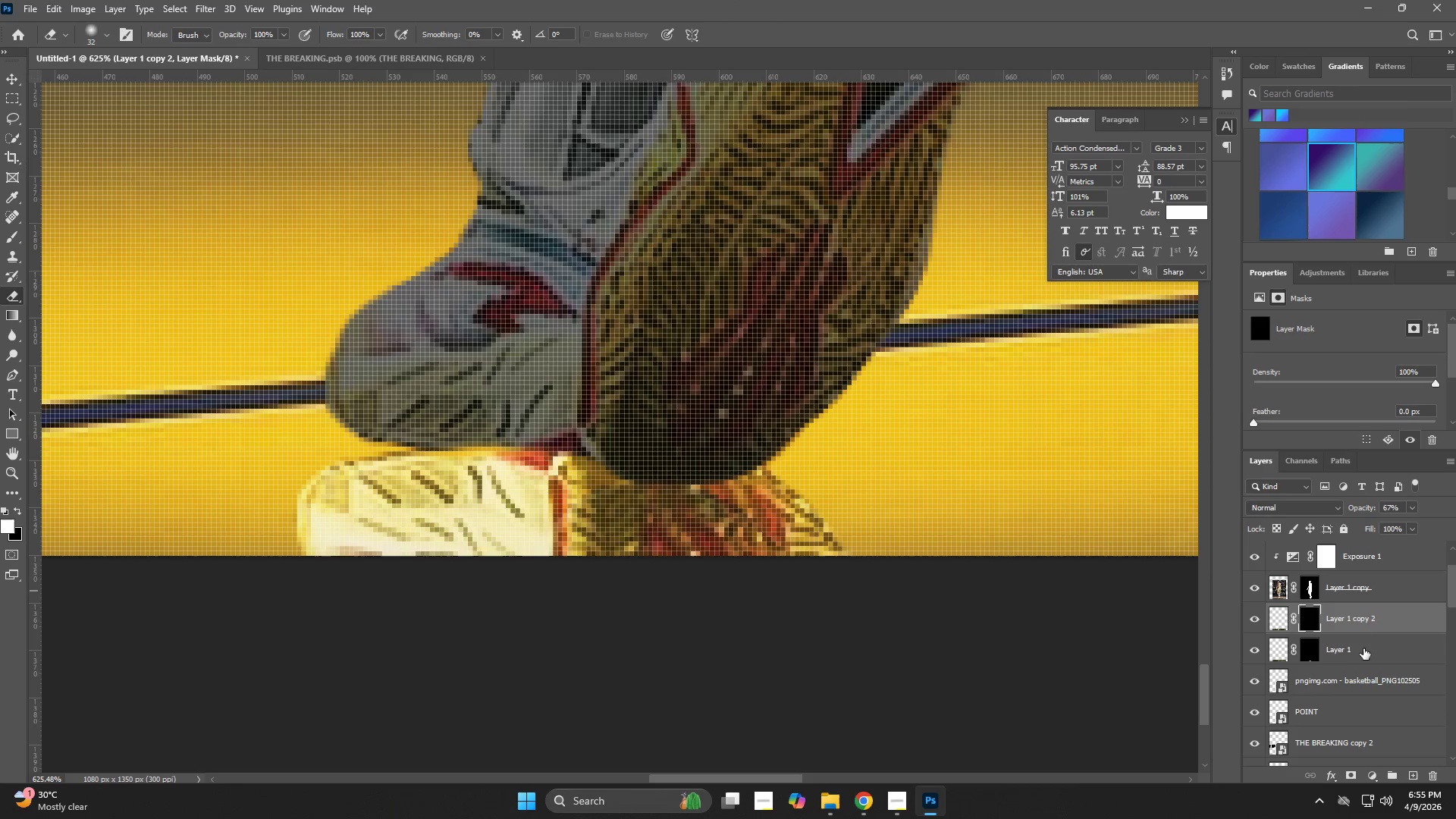 
left_click([1358, 648])
 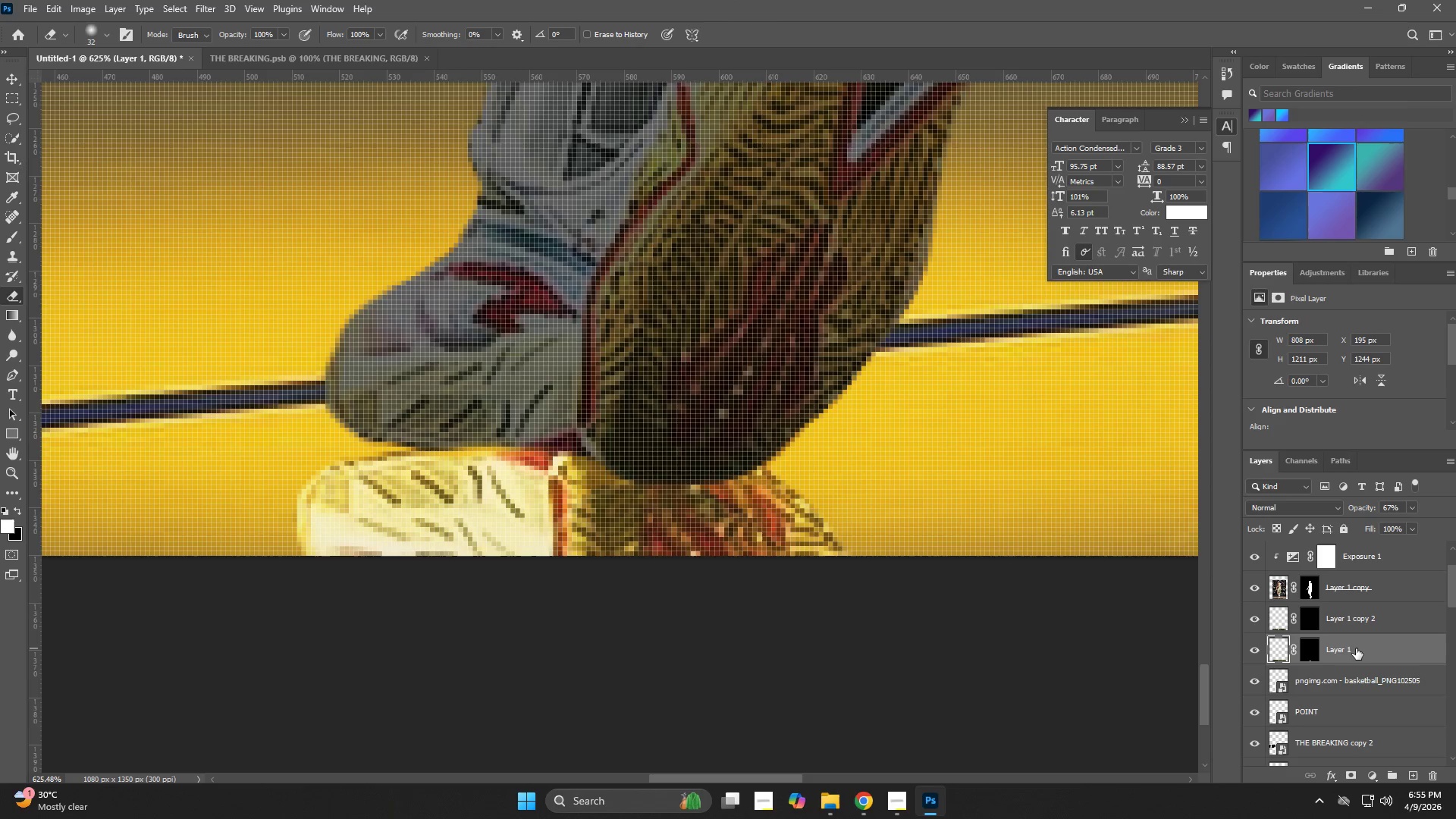 
key(Control+T)
 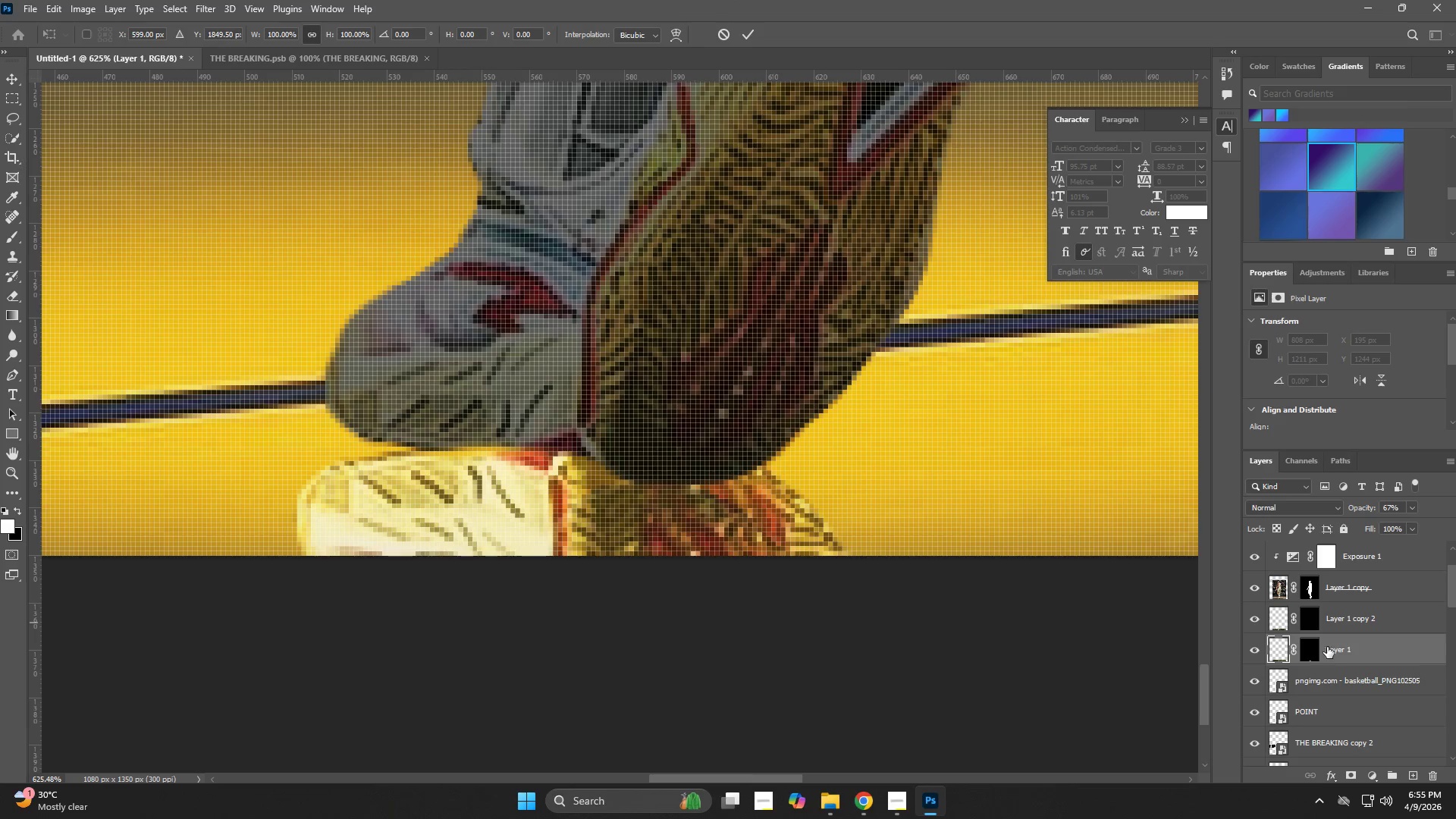 
key(E)
 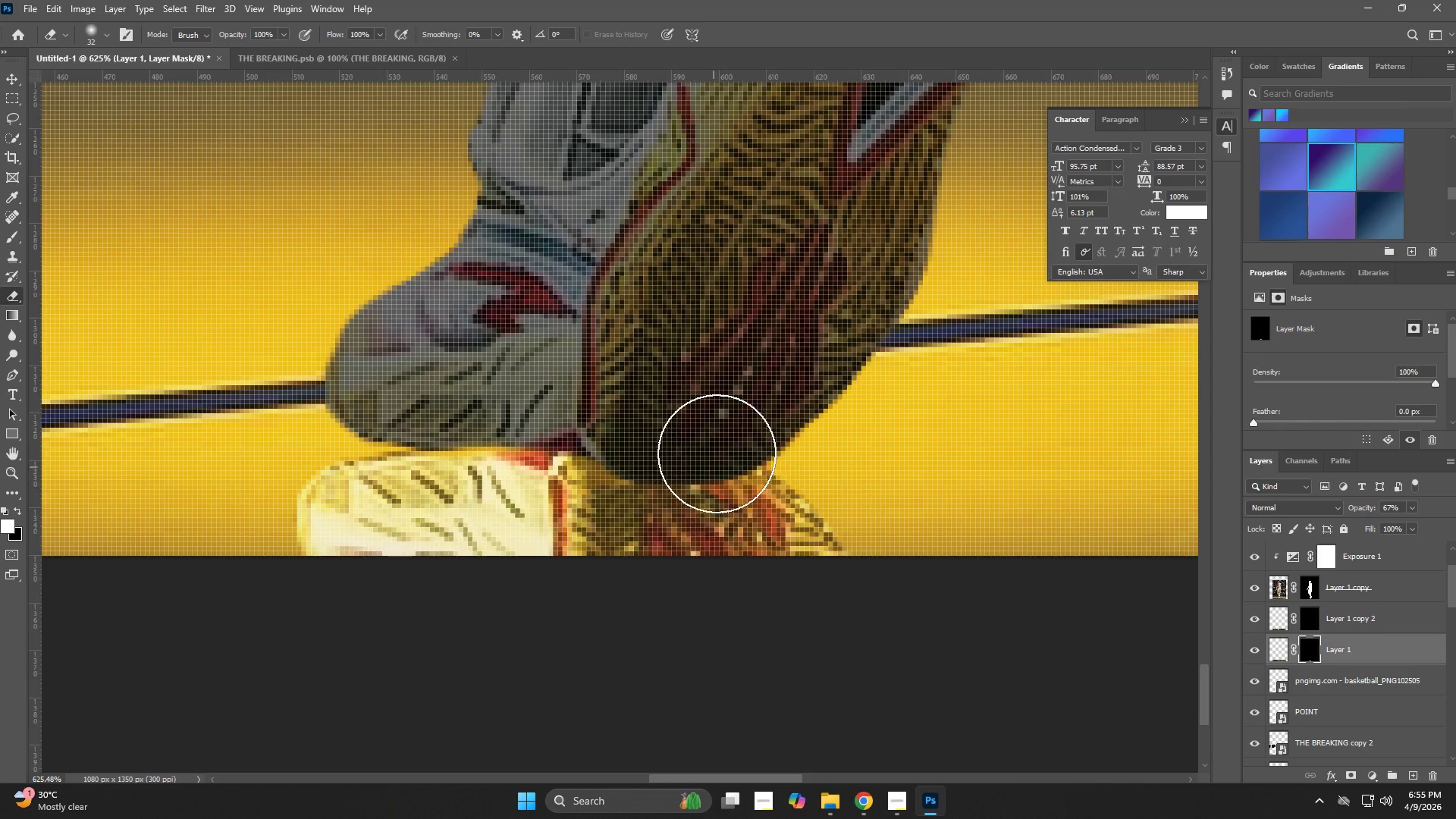 
left_click_drag(start_coordinate=[727, 452], to_coordinate=[610, 442])
 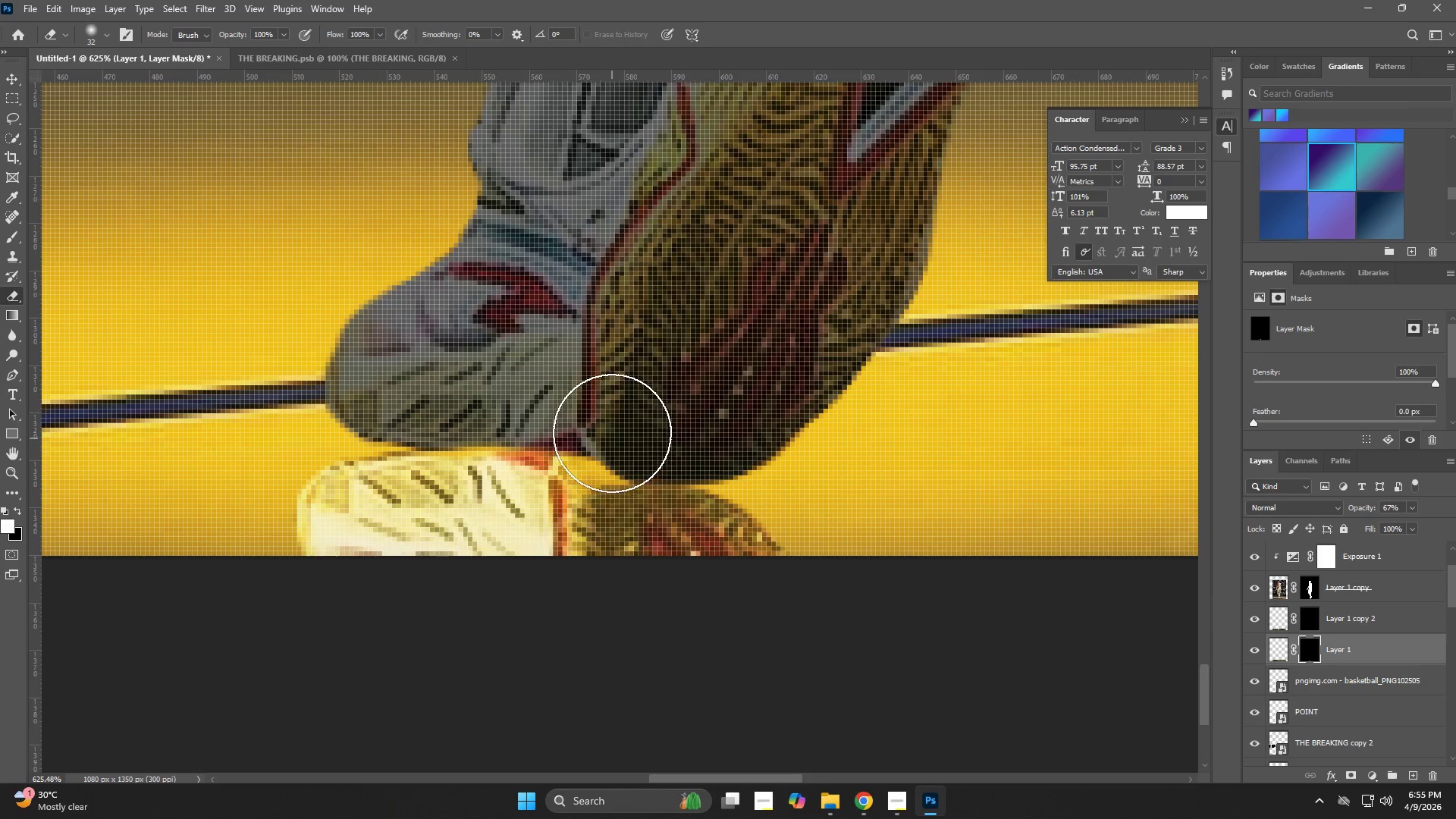 
left_click_drag(start_coordinate=[612, 425], to_coordinate=[576, 399])
 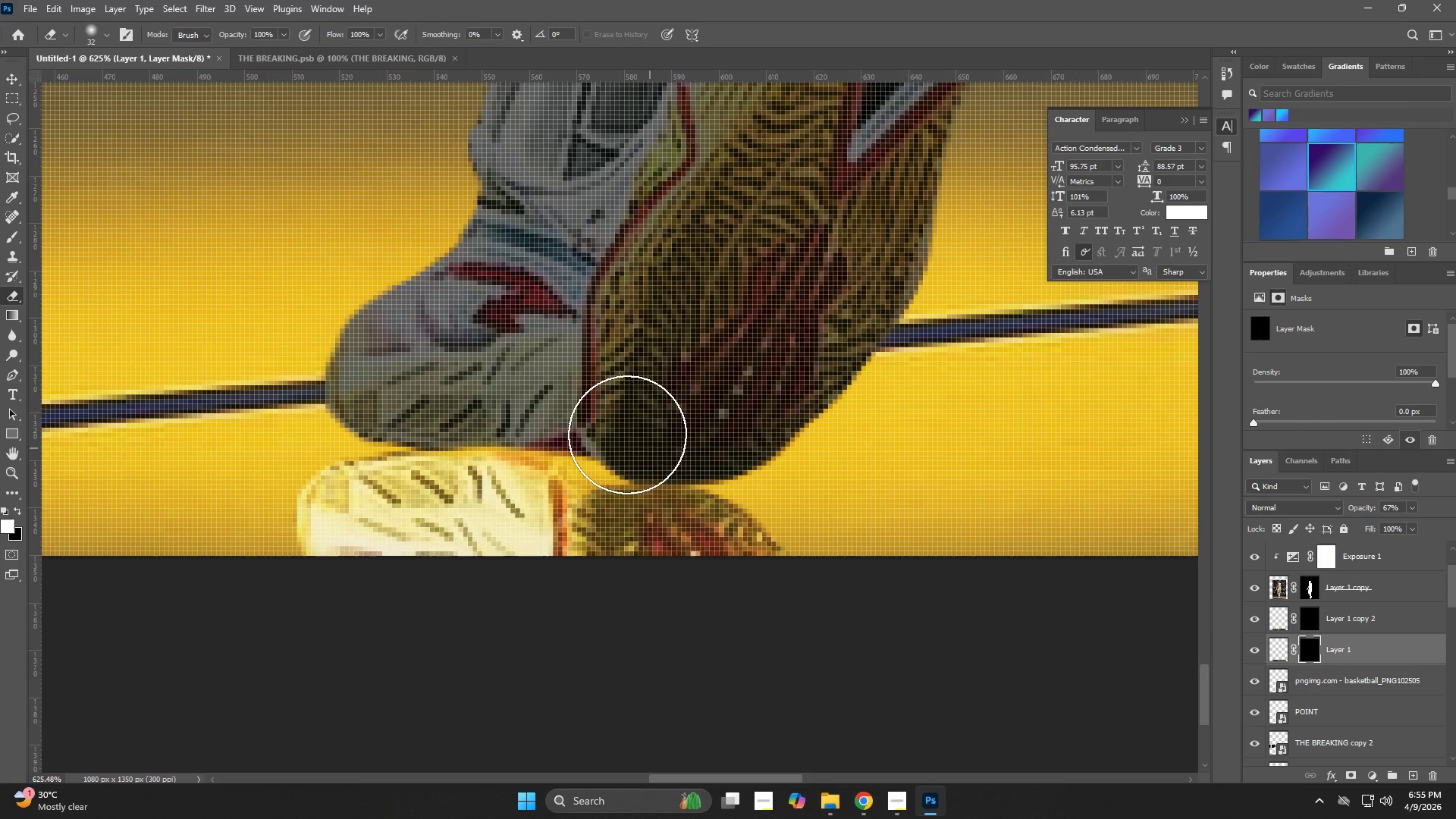 
left_click_drag(start_coordinate=[576, 392], to_coordinate=[414, 377])
 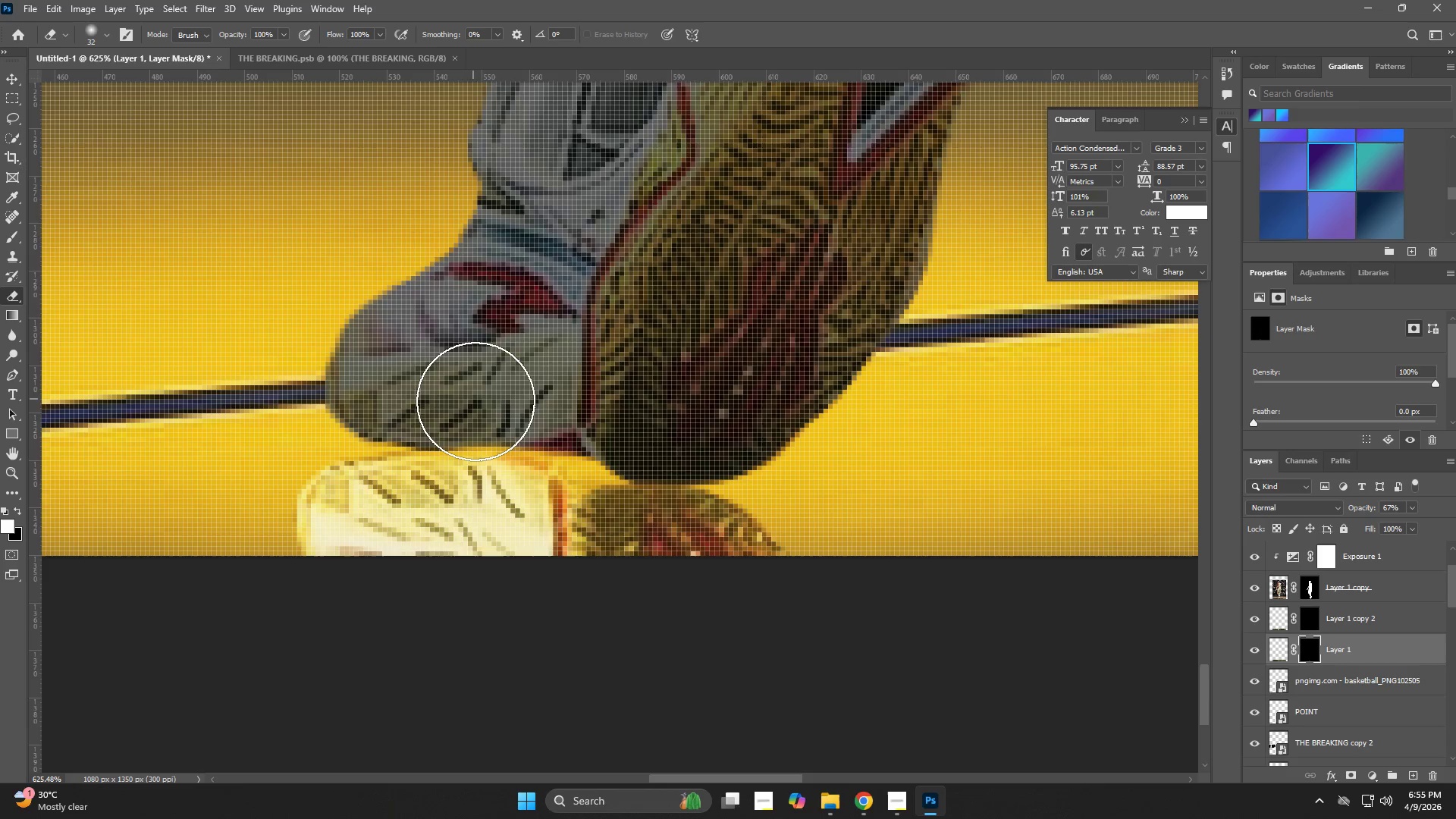 
hold_key(key=AltLeft, duration=0.47)
 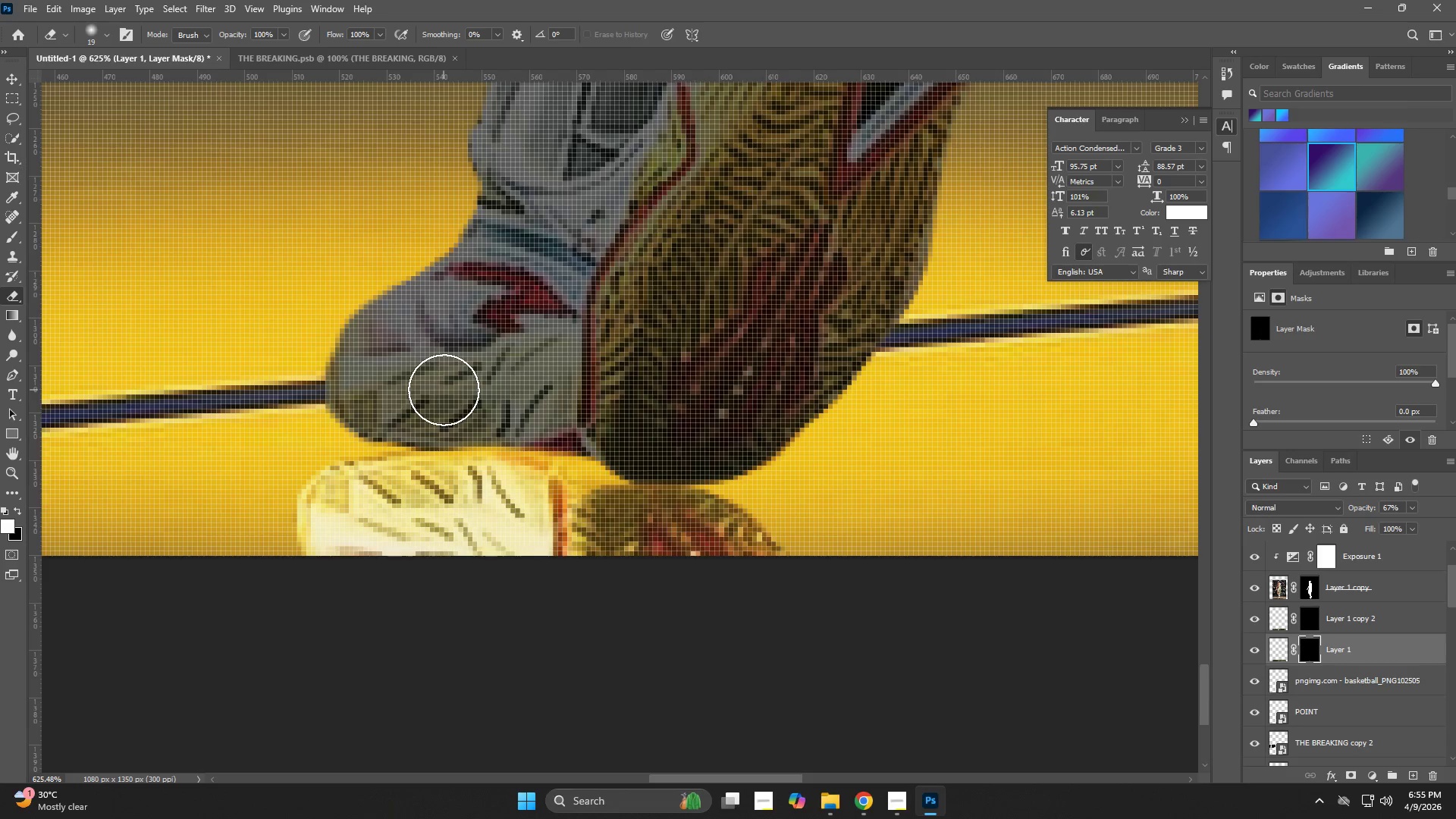 
left_click_drag(start_coordinate=[444, 390], to_coordinate=[292, 604])
 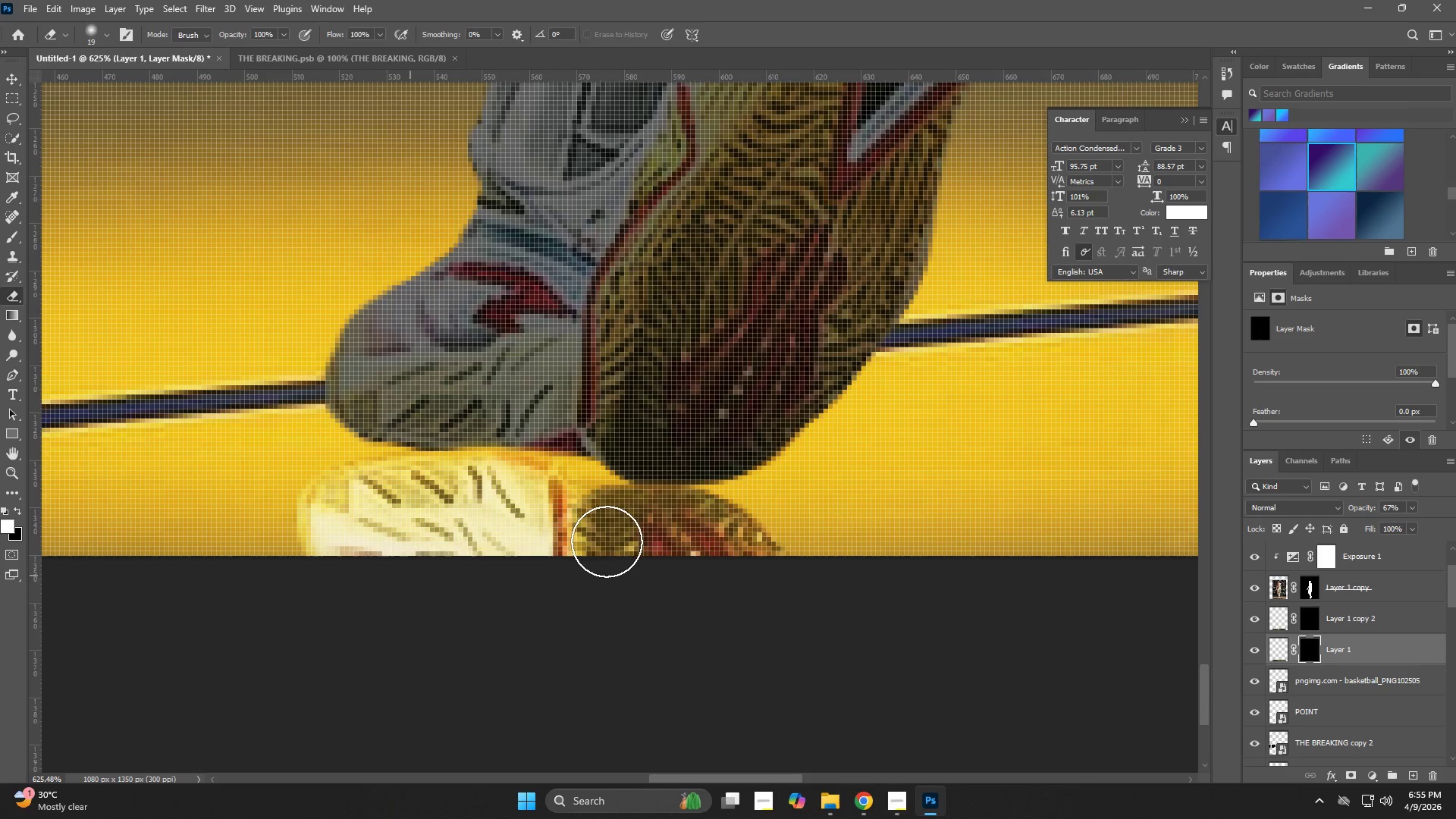 
type(zv)
 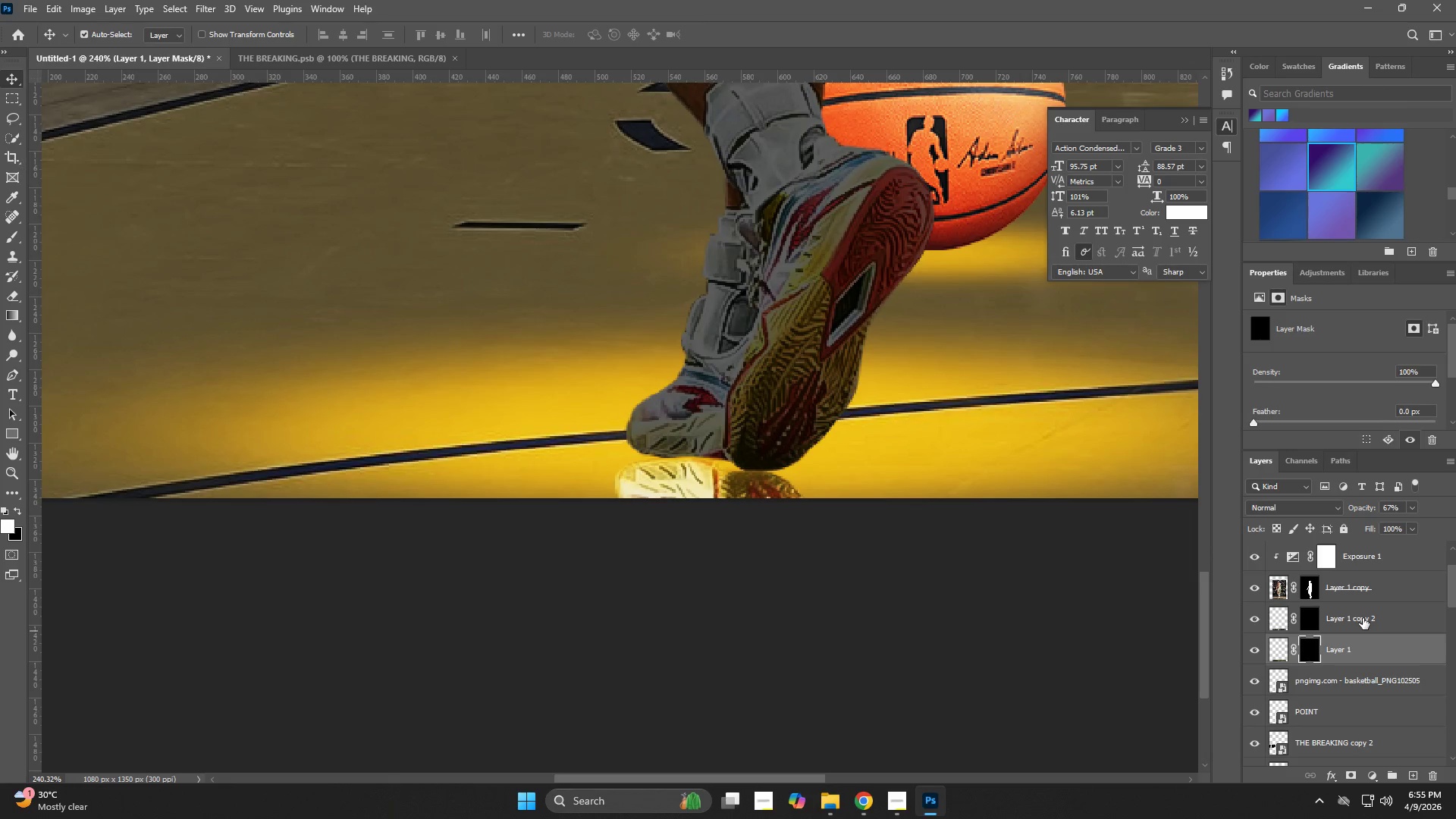 
left_click_drag(start_coordinate=[744, 476], to_coordinate=[632, 507])
 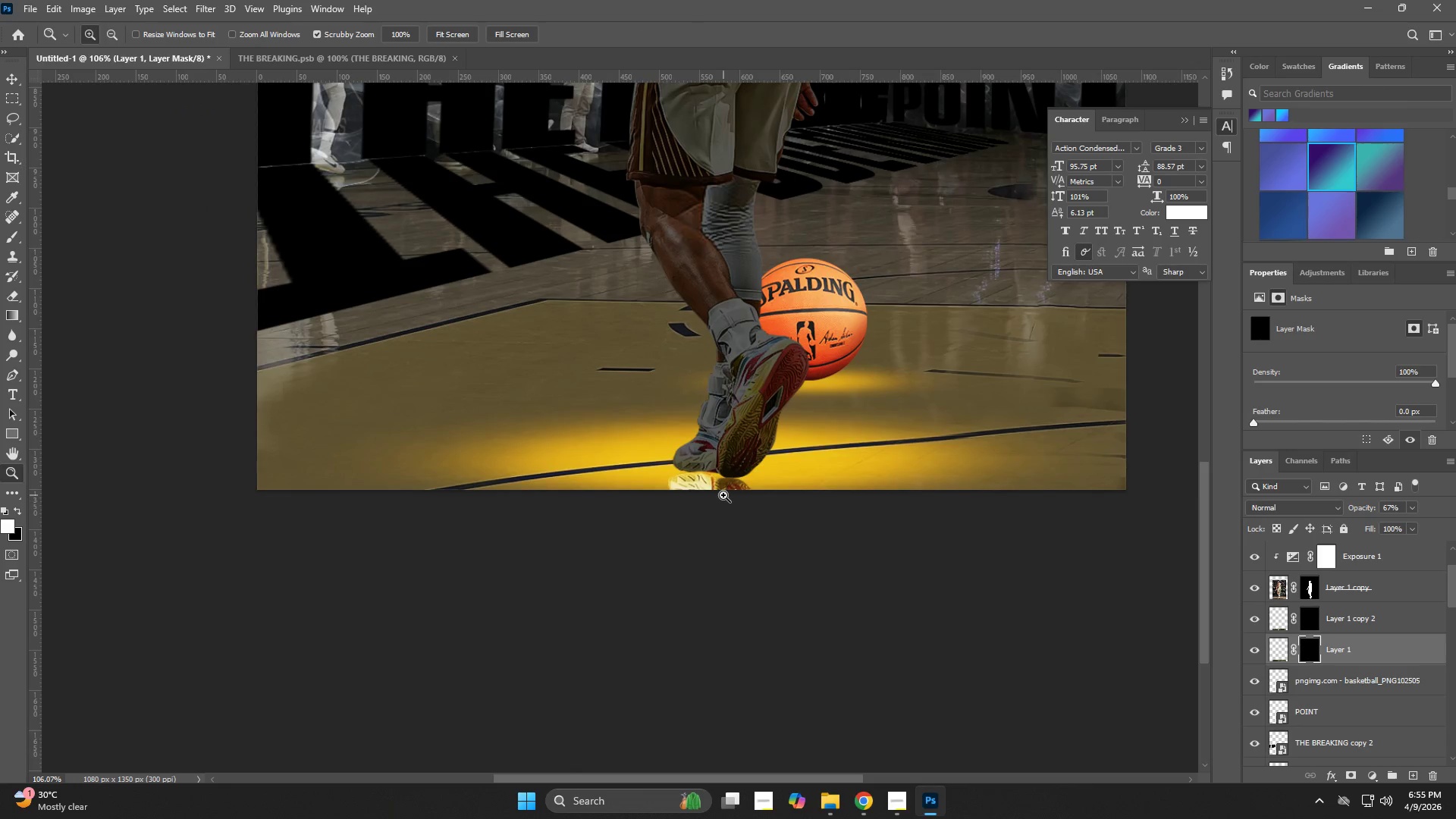 
left_click_drag(start_coordinate=[710, 483], to_coordinate=[764, 508])
 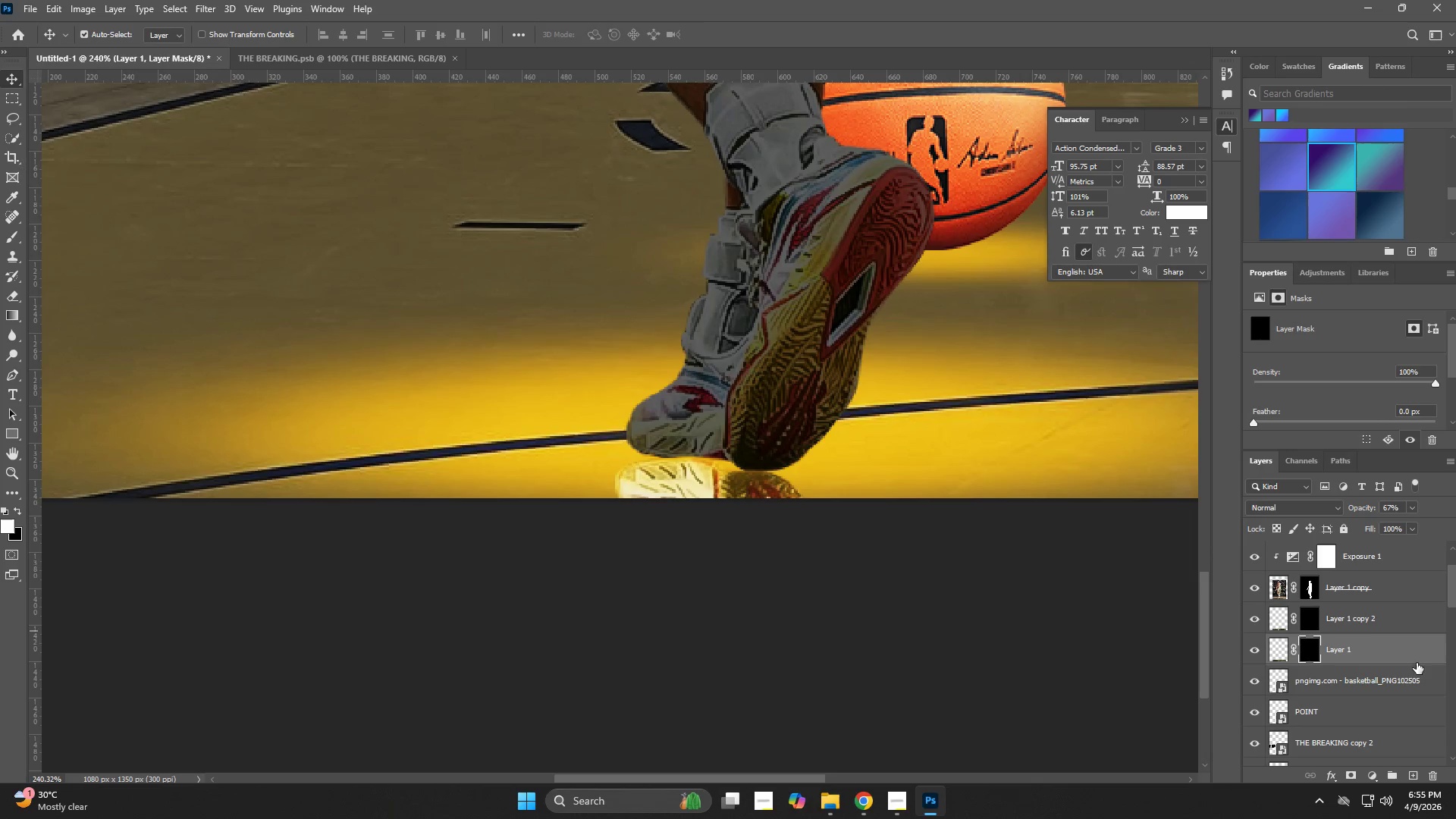 
left_click([1363, 618])
 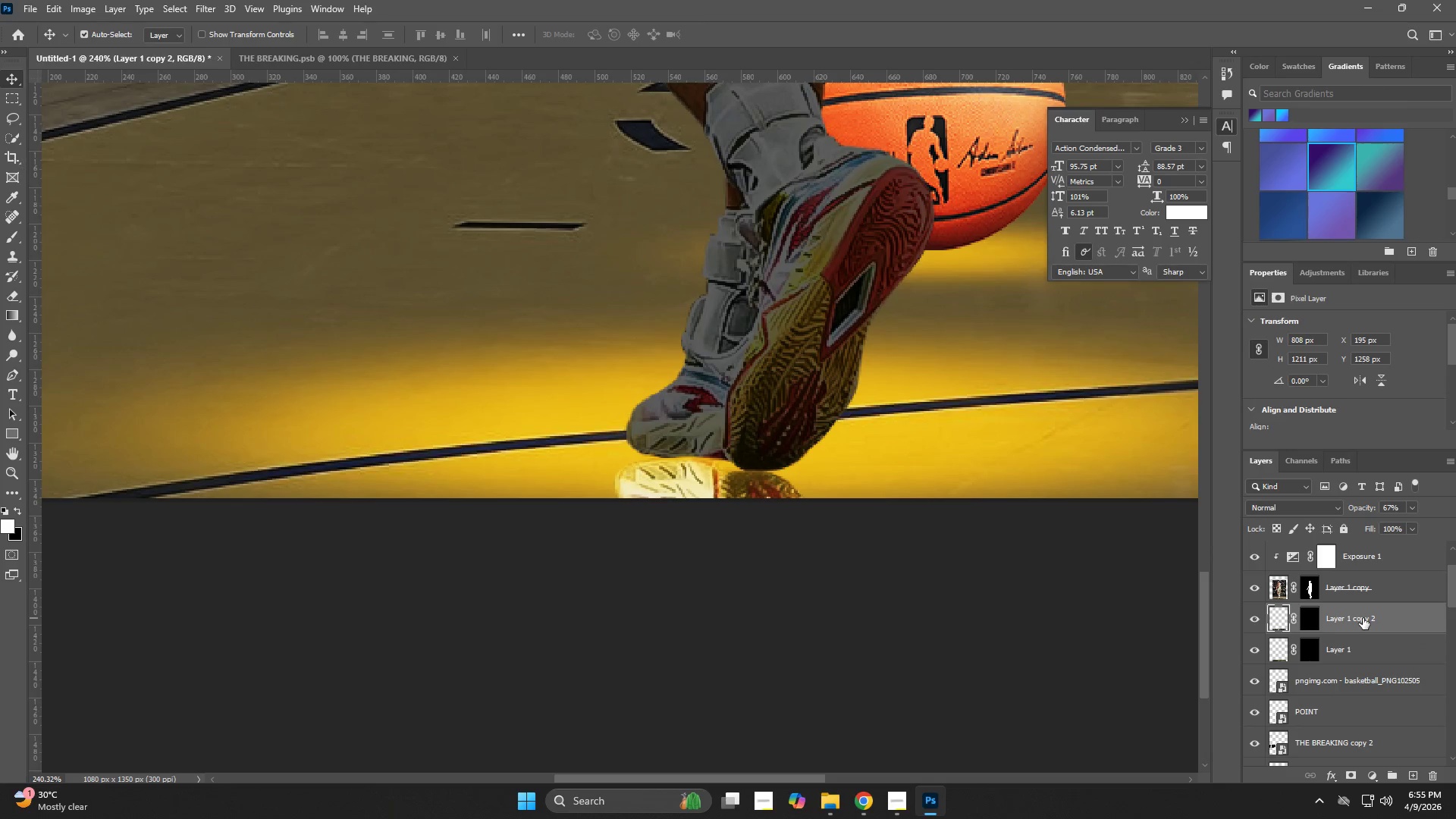 
key(V)
 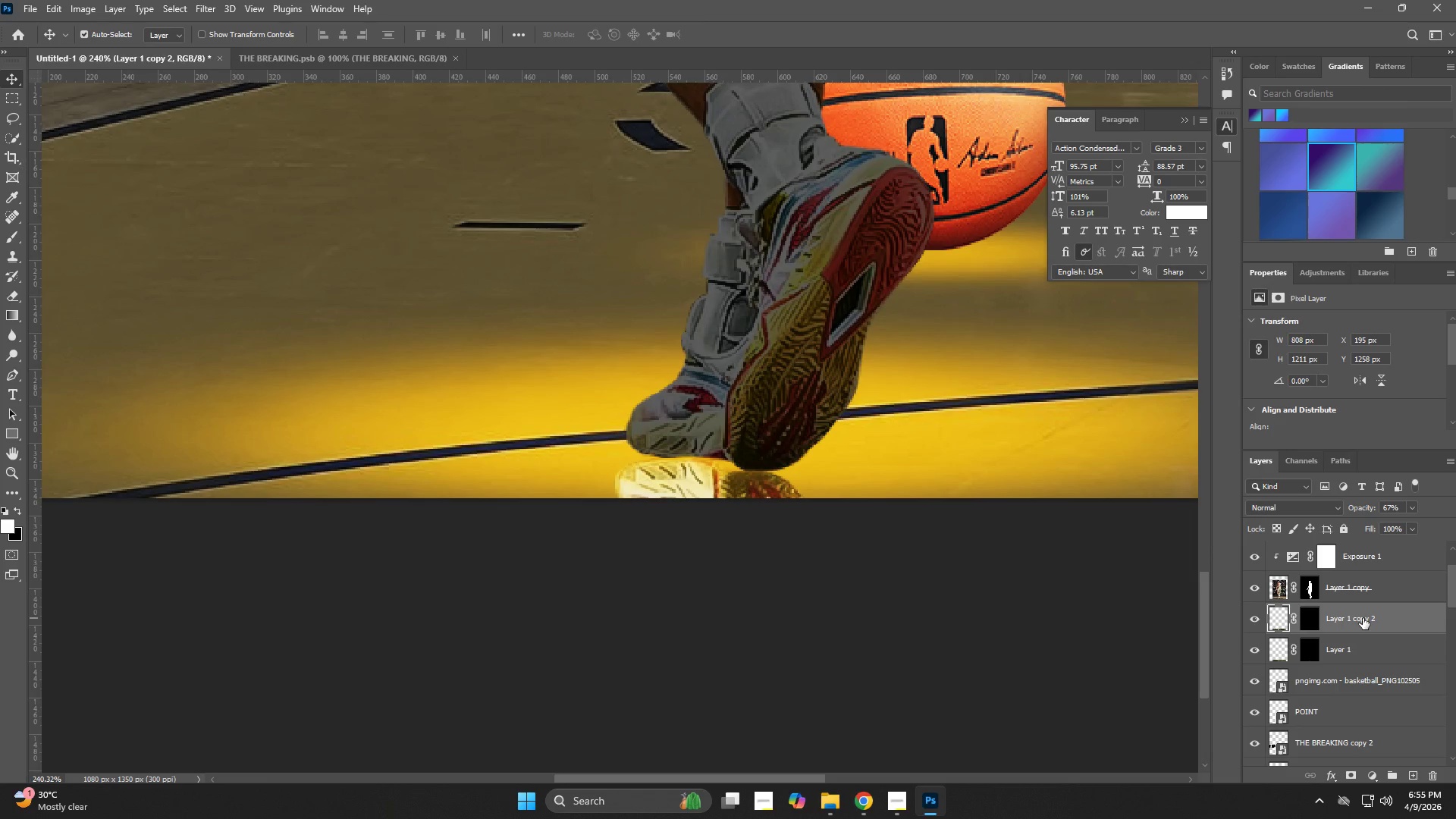 
key(ArrowRight)
 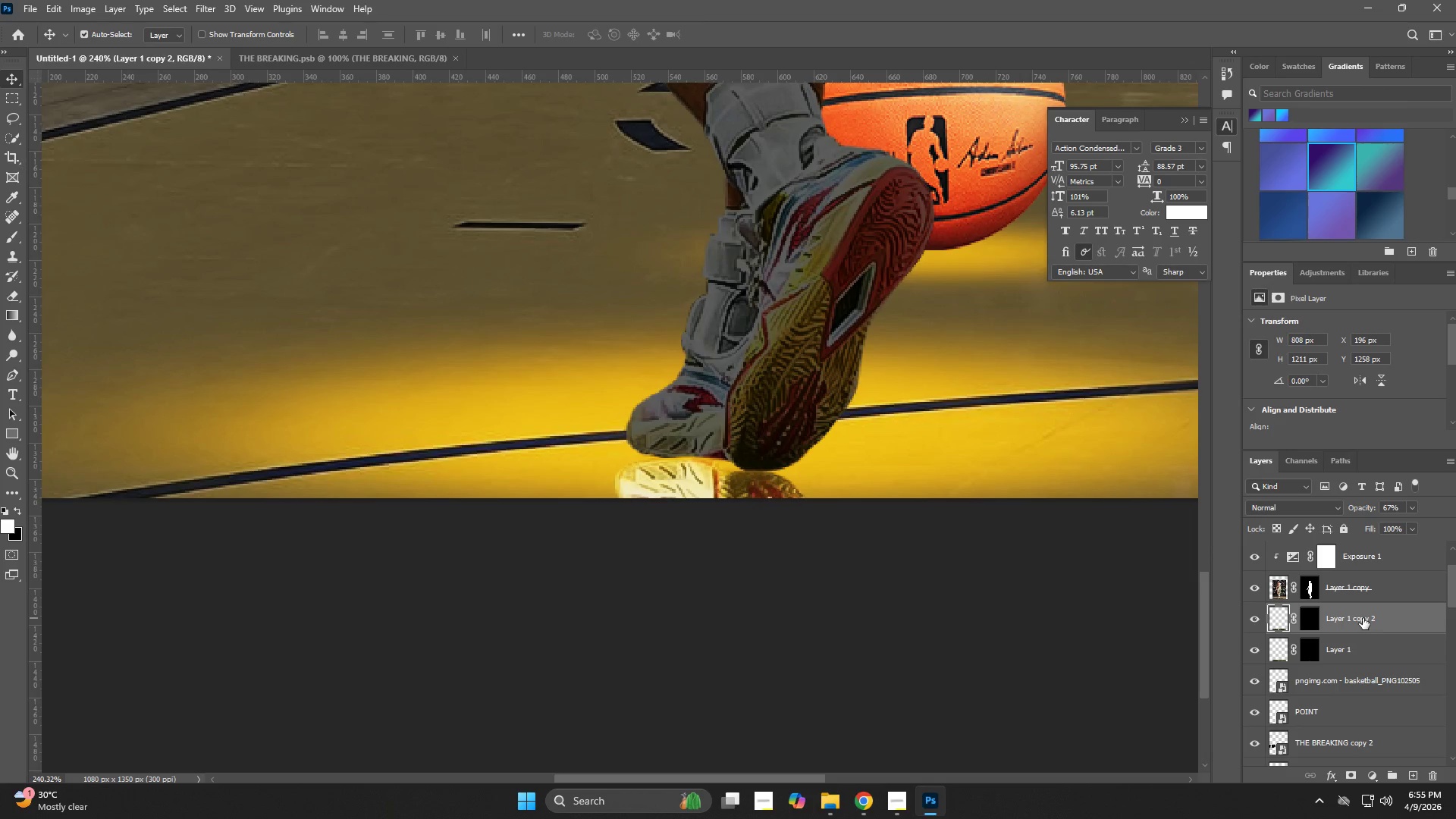 
key(ArrowRight)
 